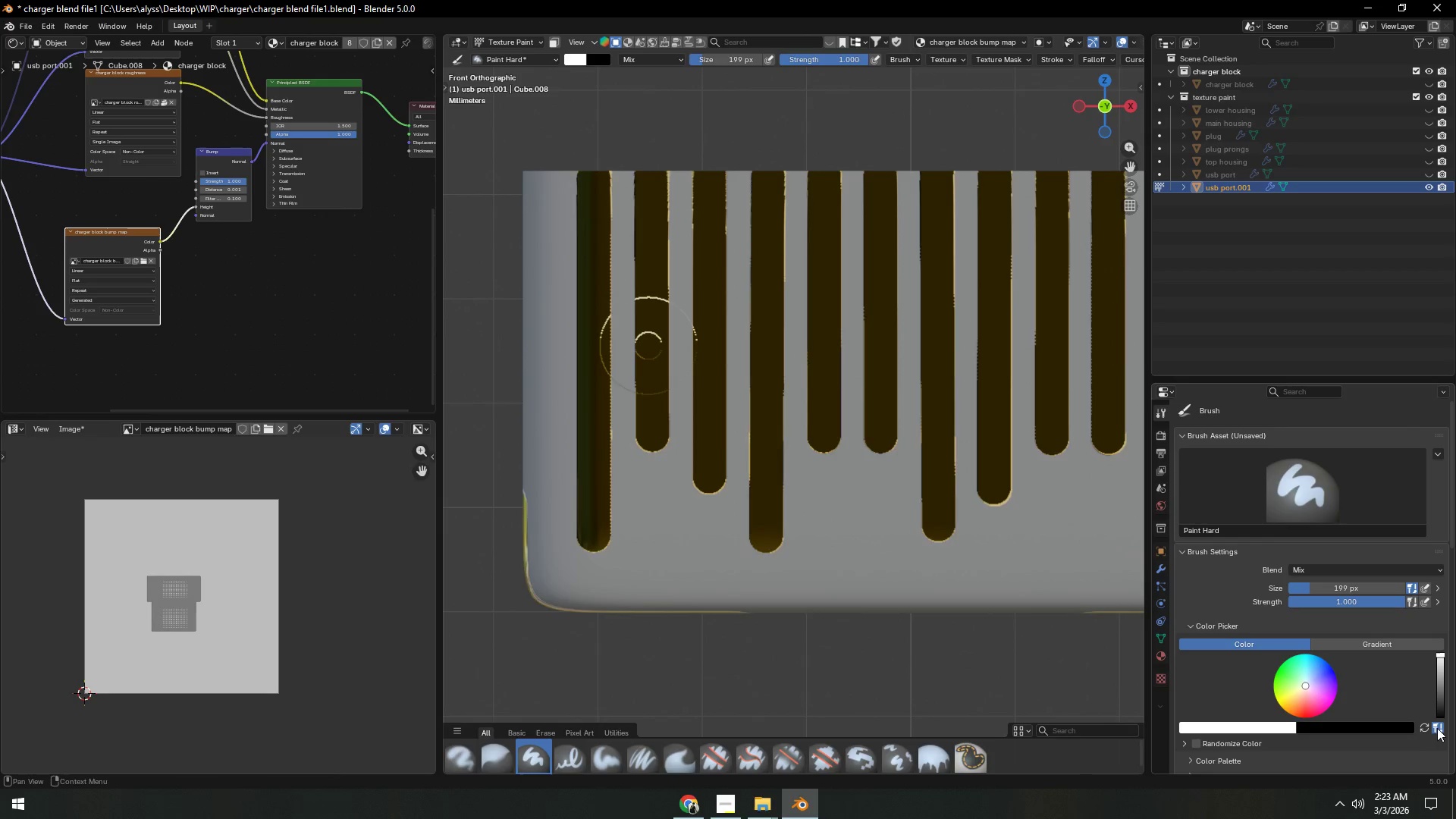 
wait(6.53)
 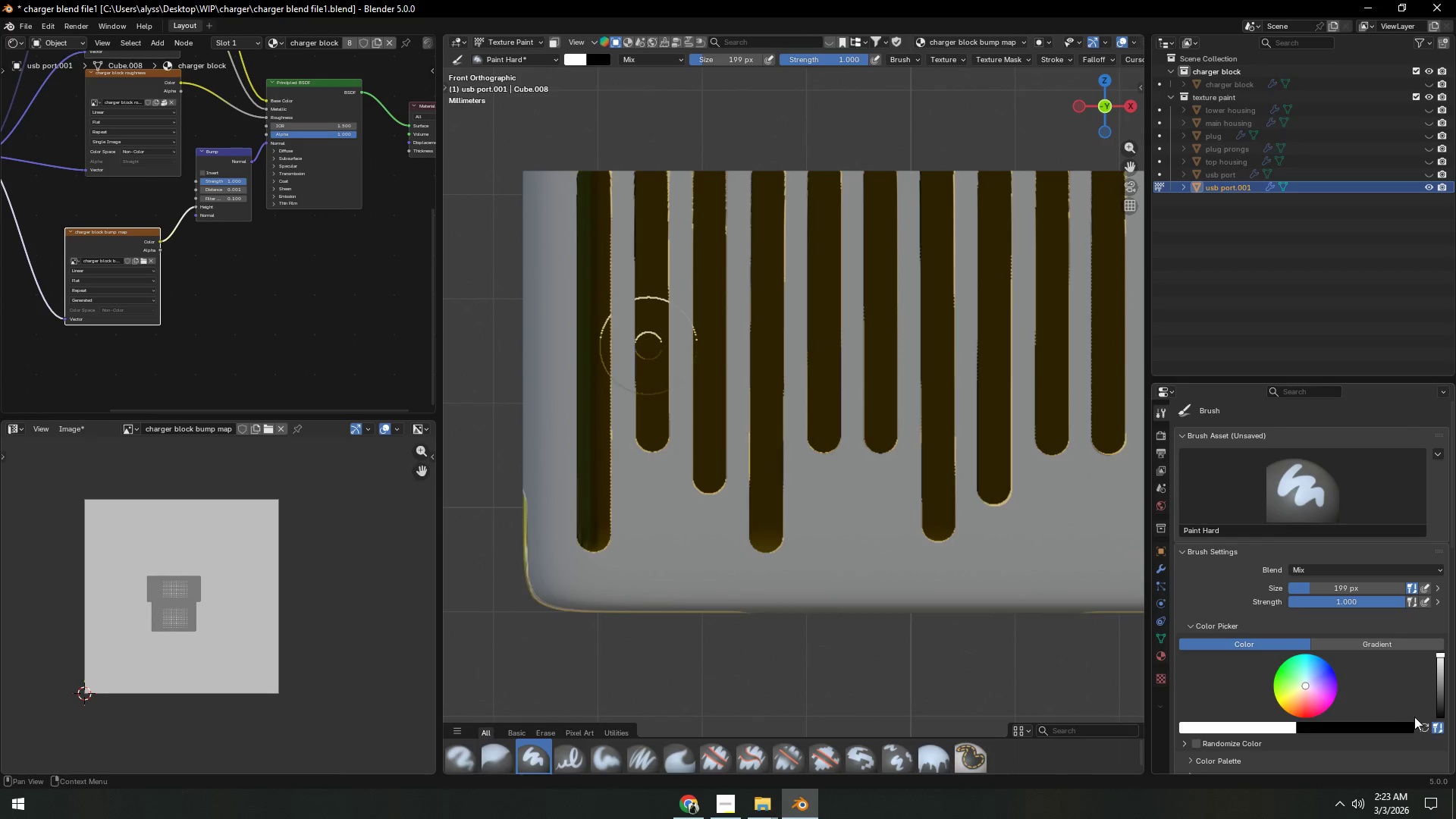 
left_click([1425, 726])
 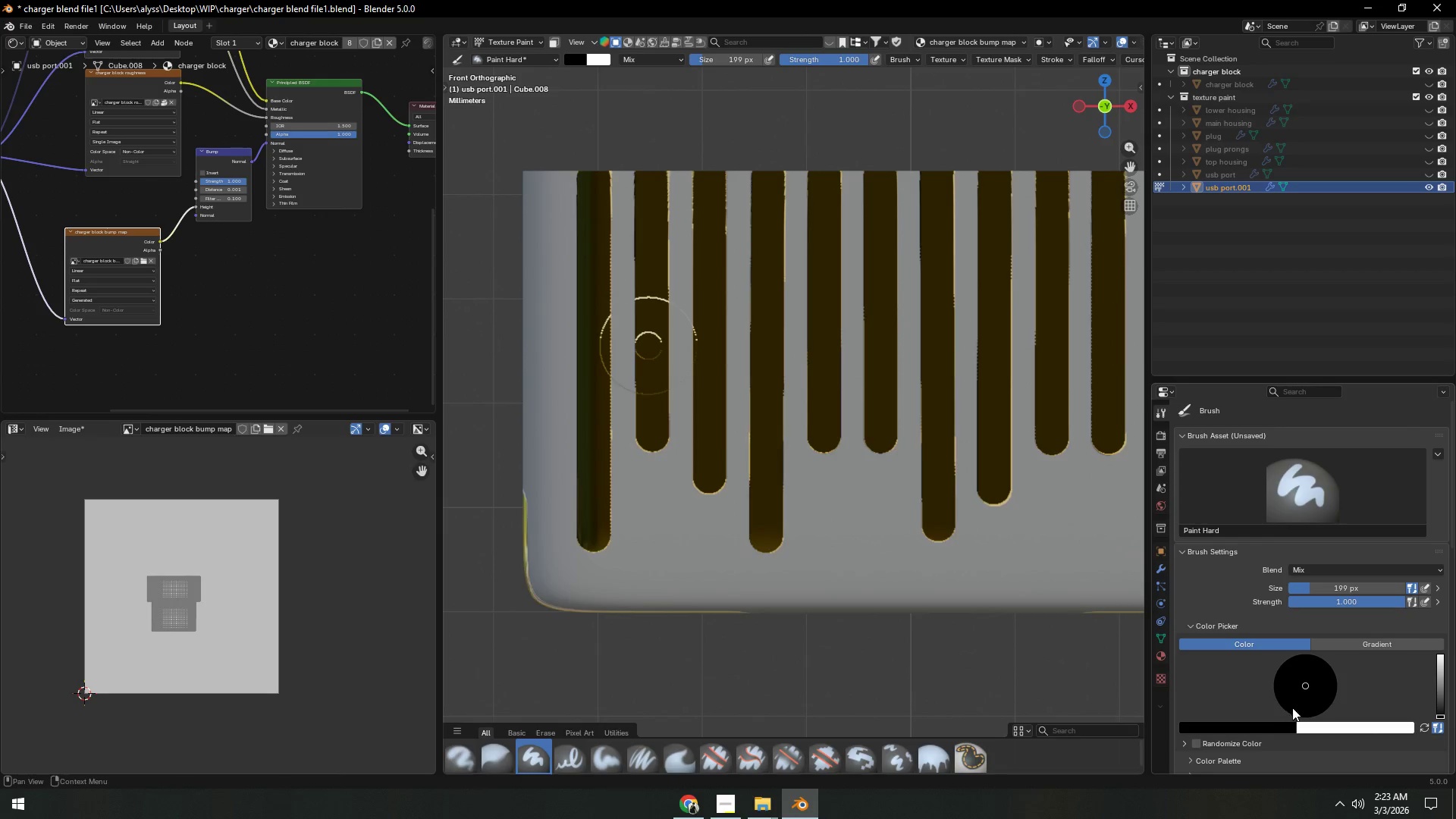 
left_click([1278, 725])
 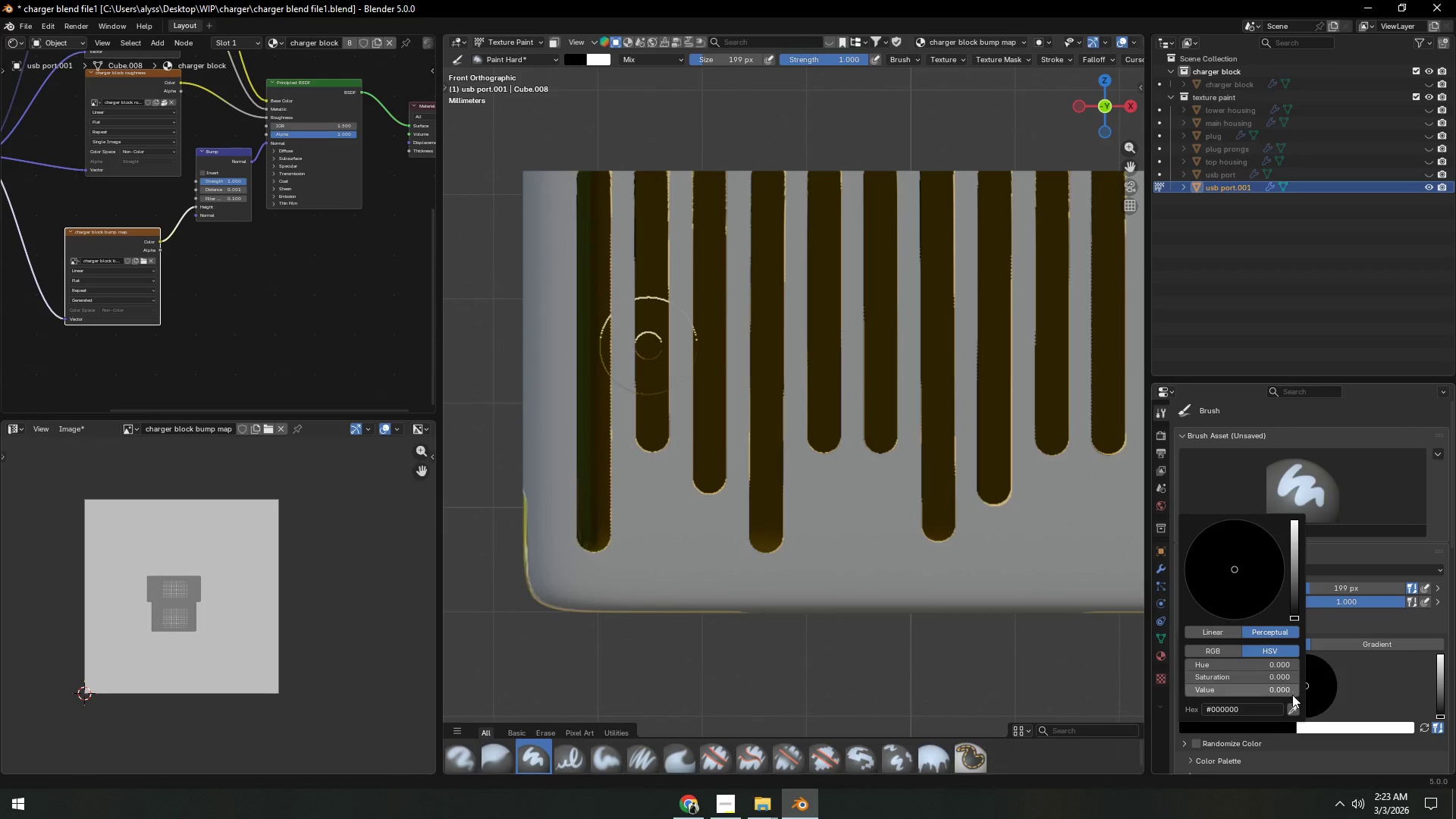 
left_click([1294, 707])
 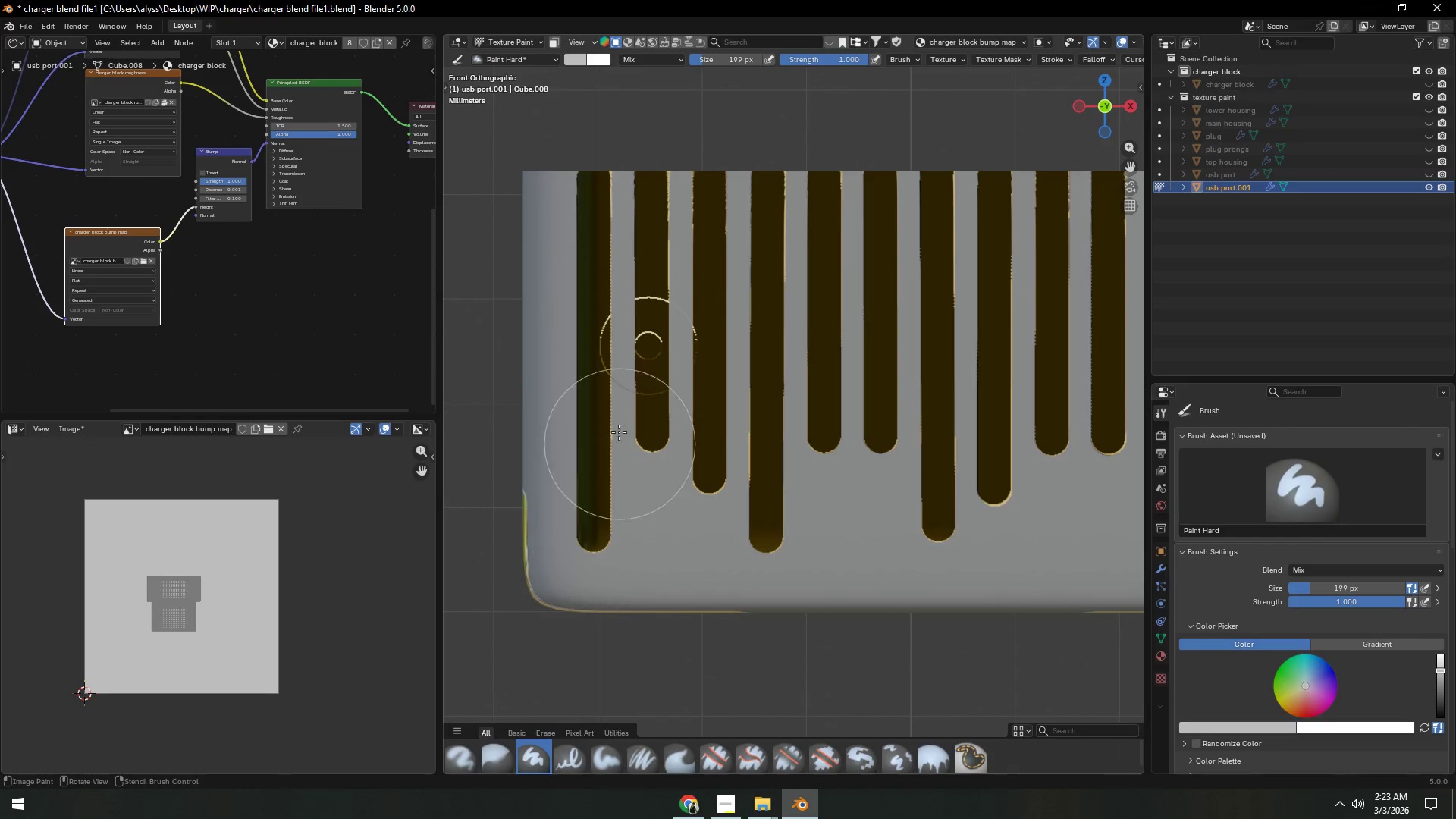 
left_click([648, 340])
 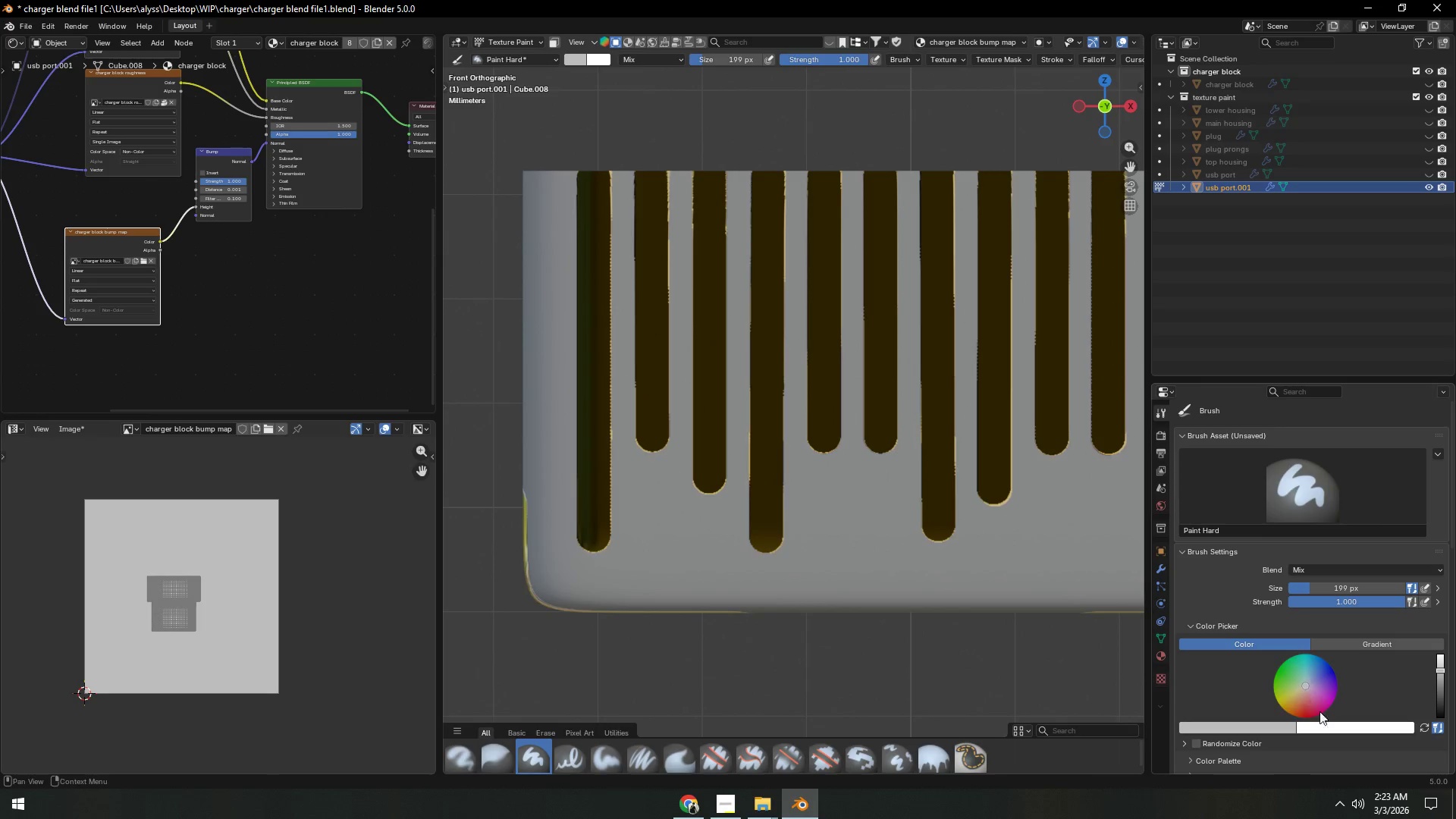 
left_click([1421, 728])
 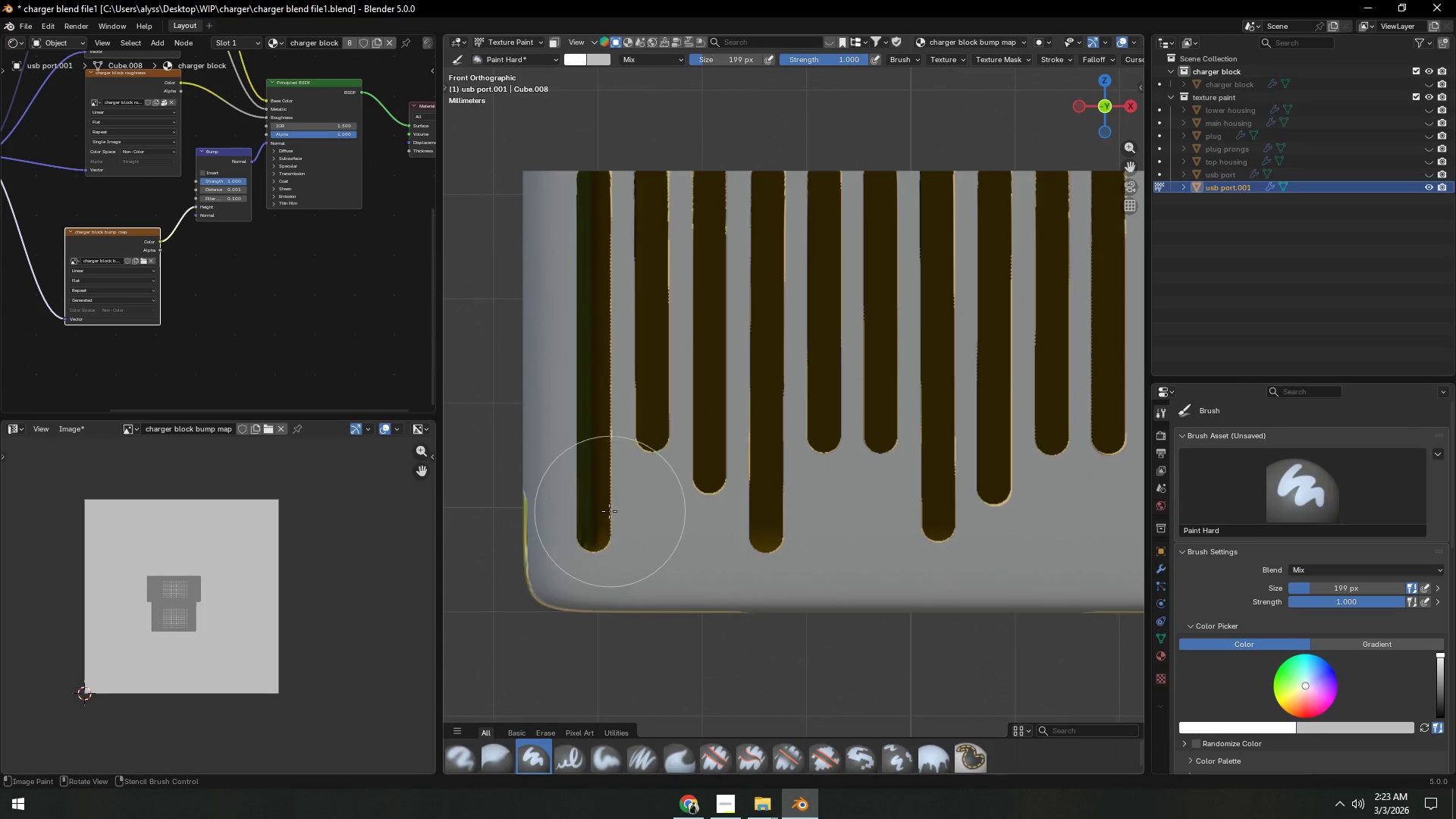 
key(F)
 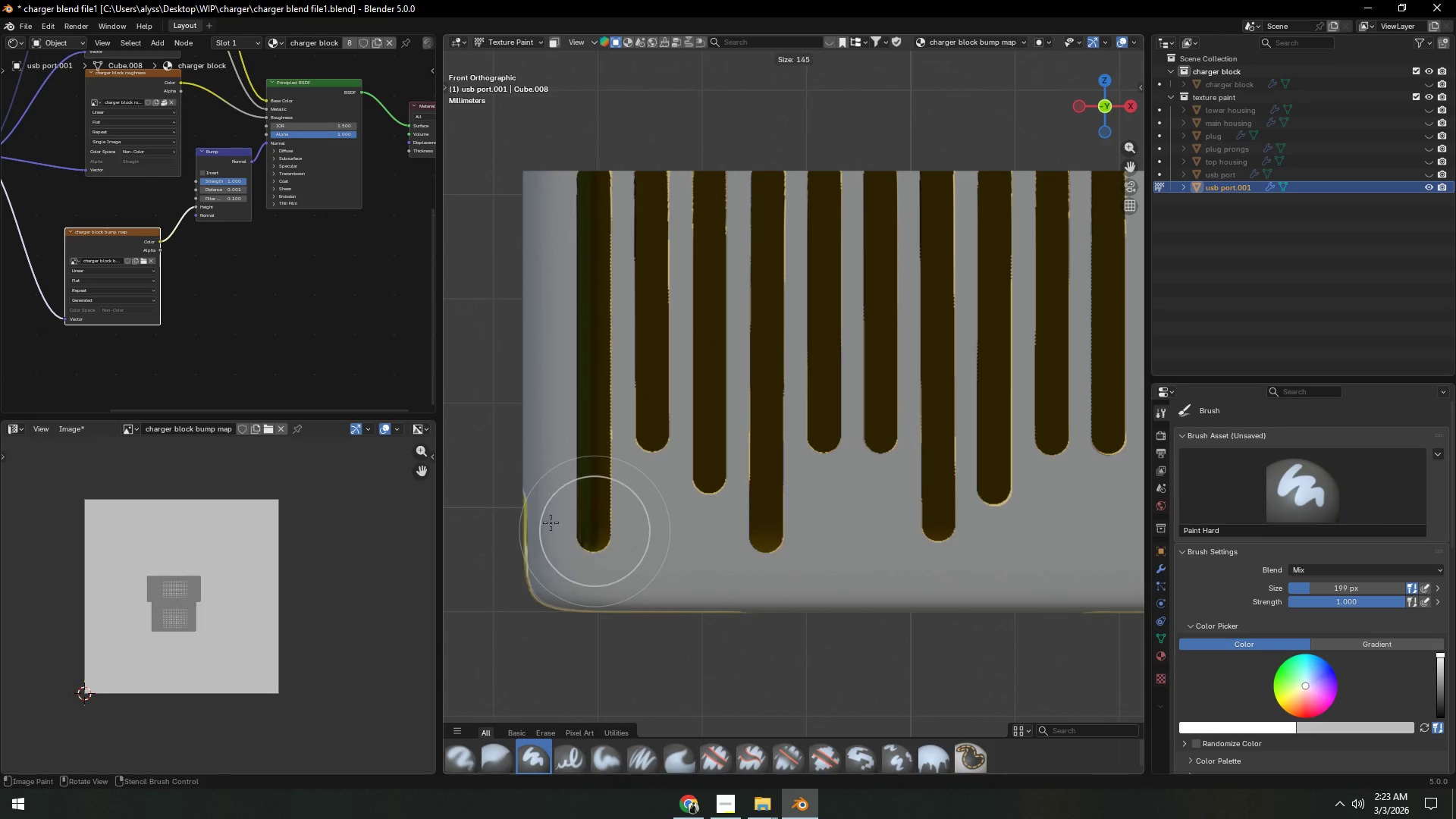 
left_click([529, 513])
 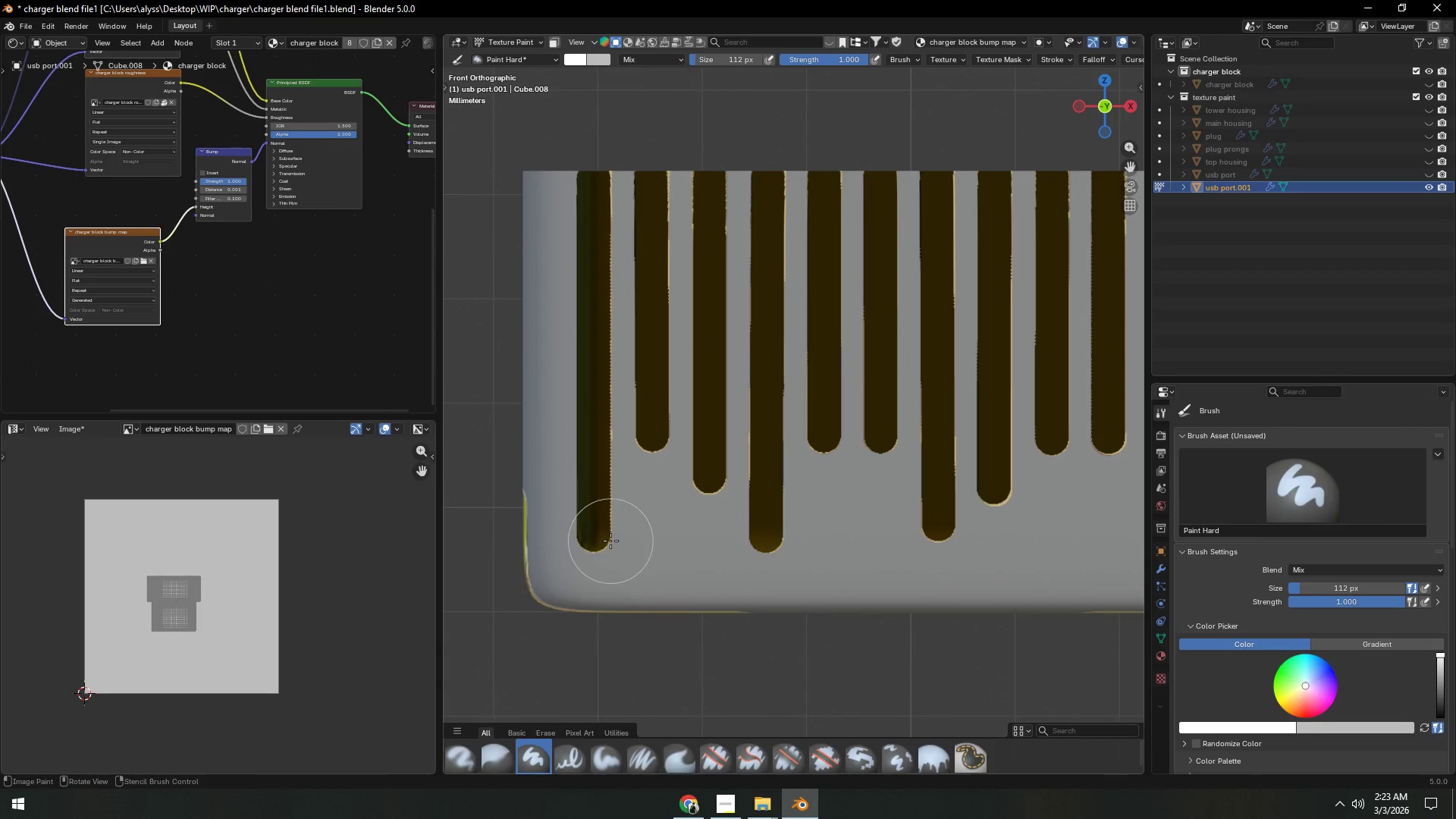 
key(F)
 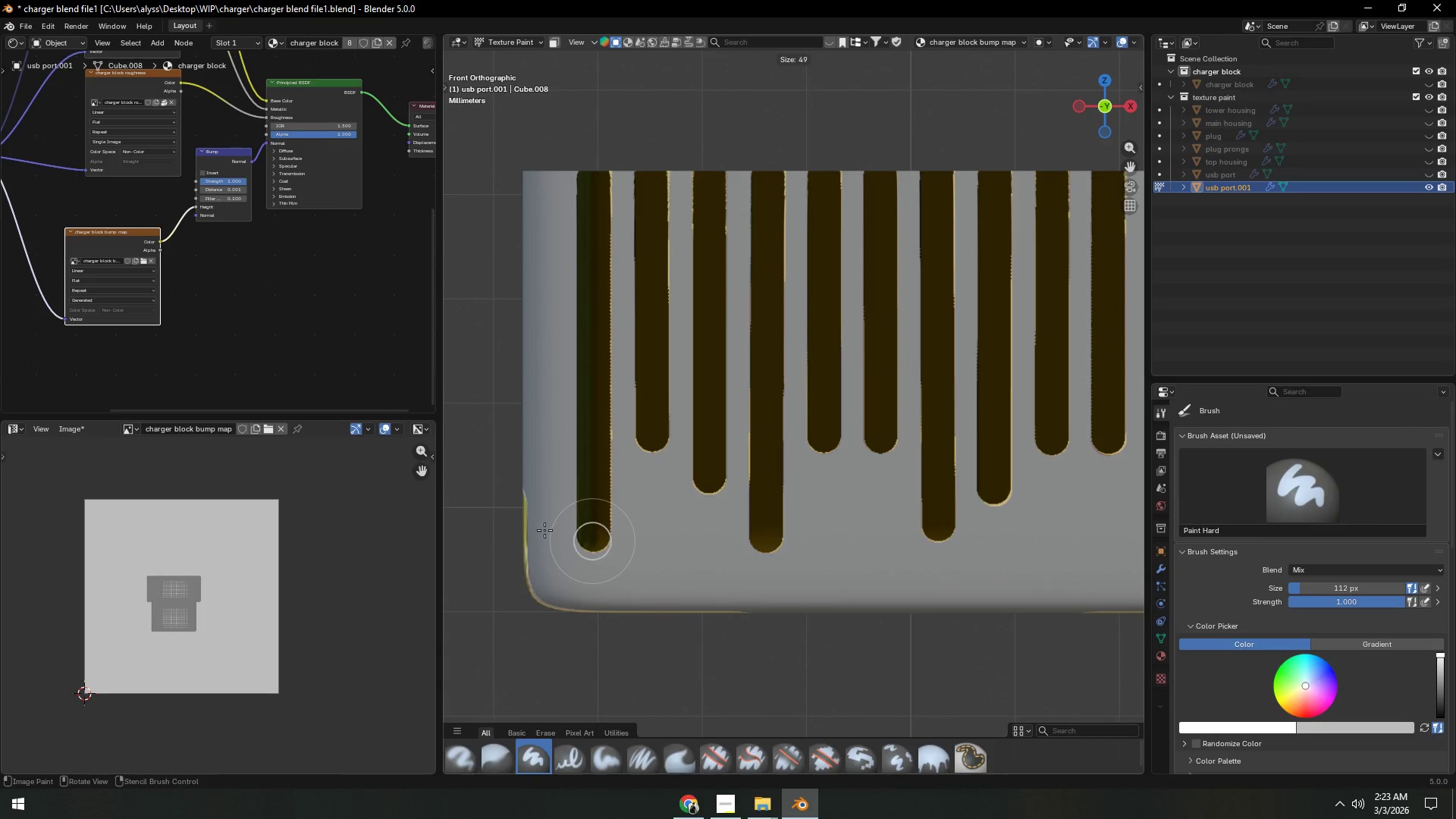 
left_click([544, 530])
 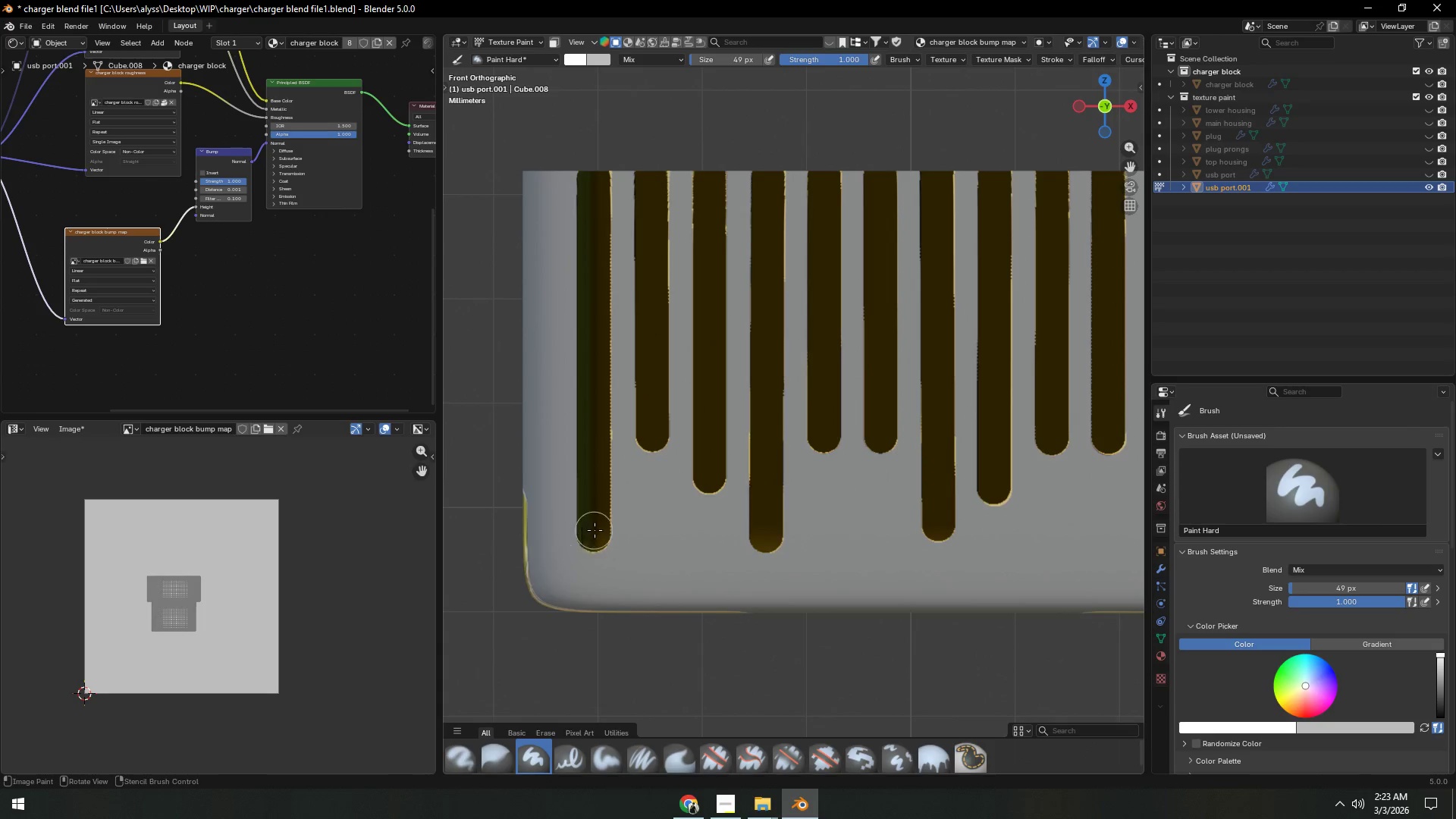 
hold_key(key=ShiftLeft, duration=0.56)
 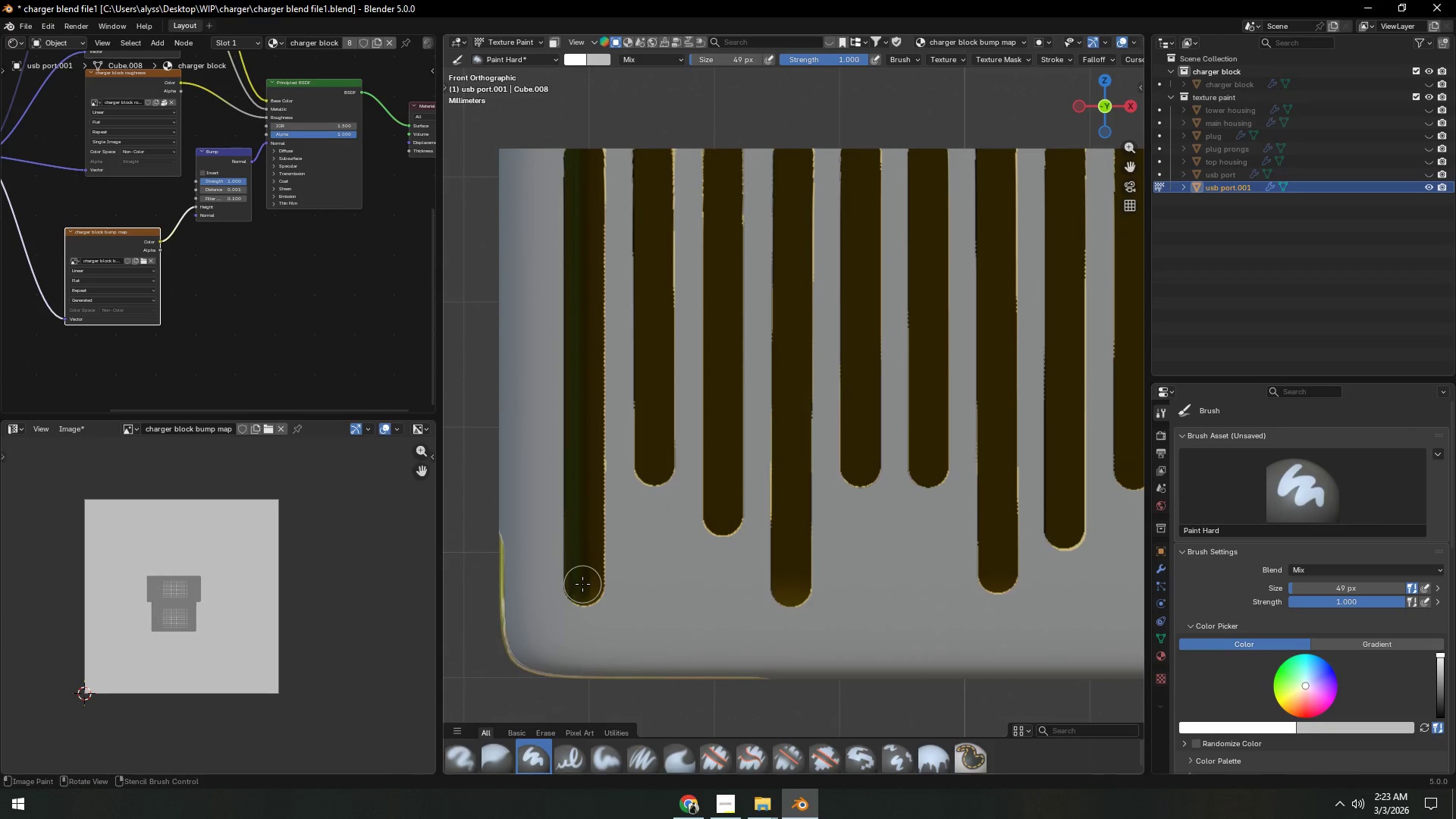 
scroll: coordinate [596, 530], scroll_direction: up, amount: 1.0
 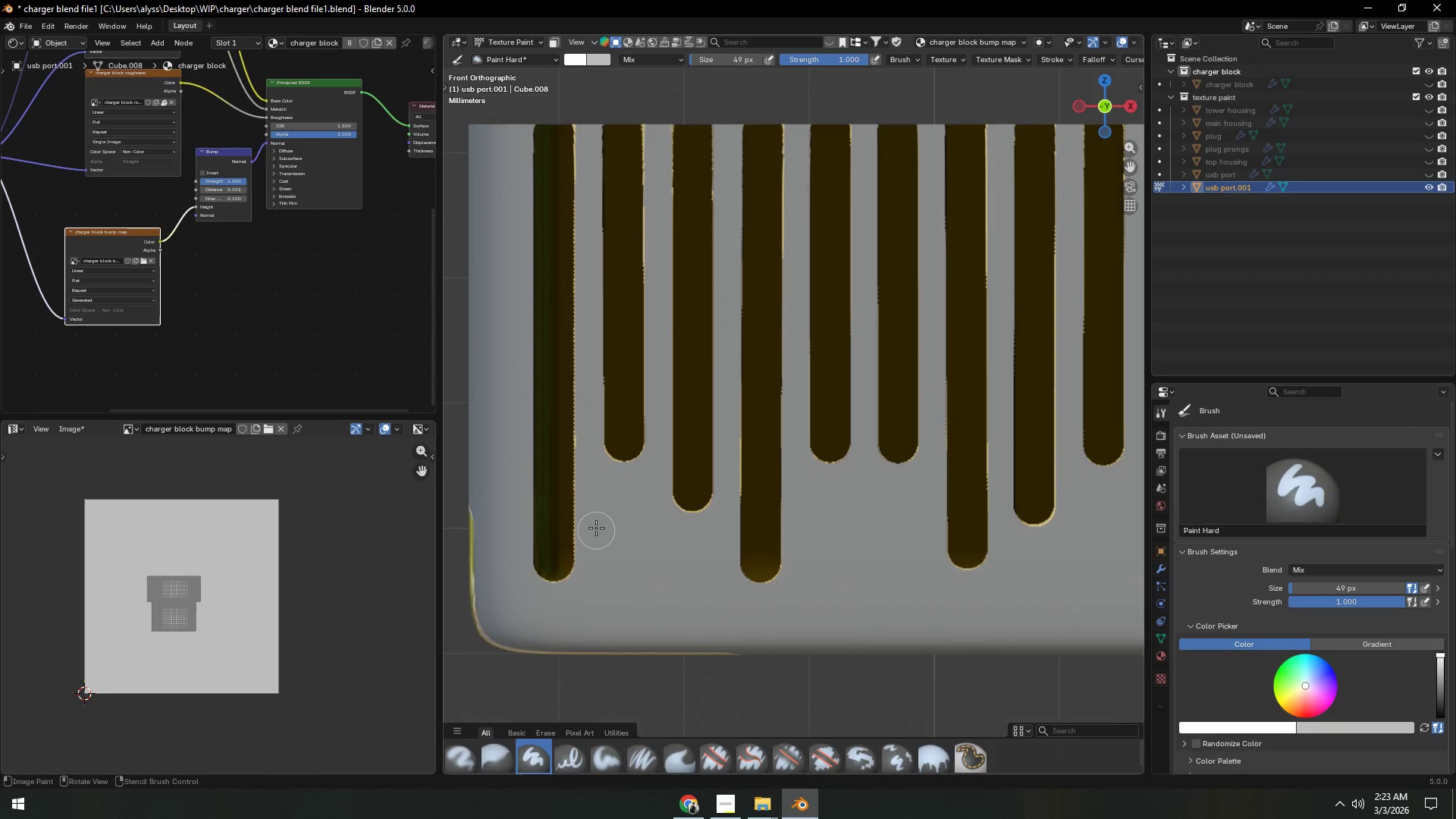 
key(F)
 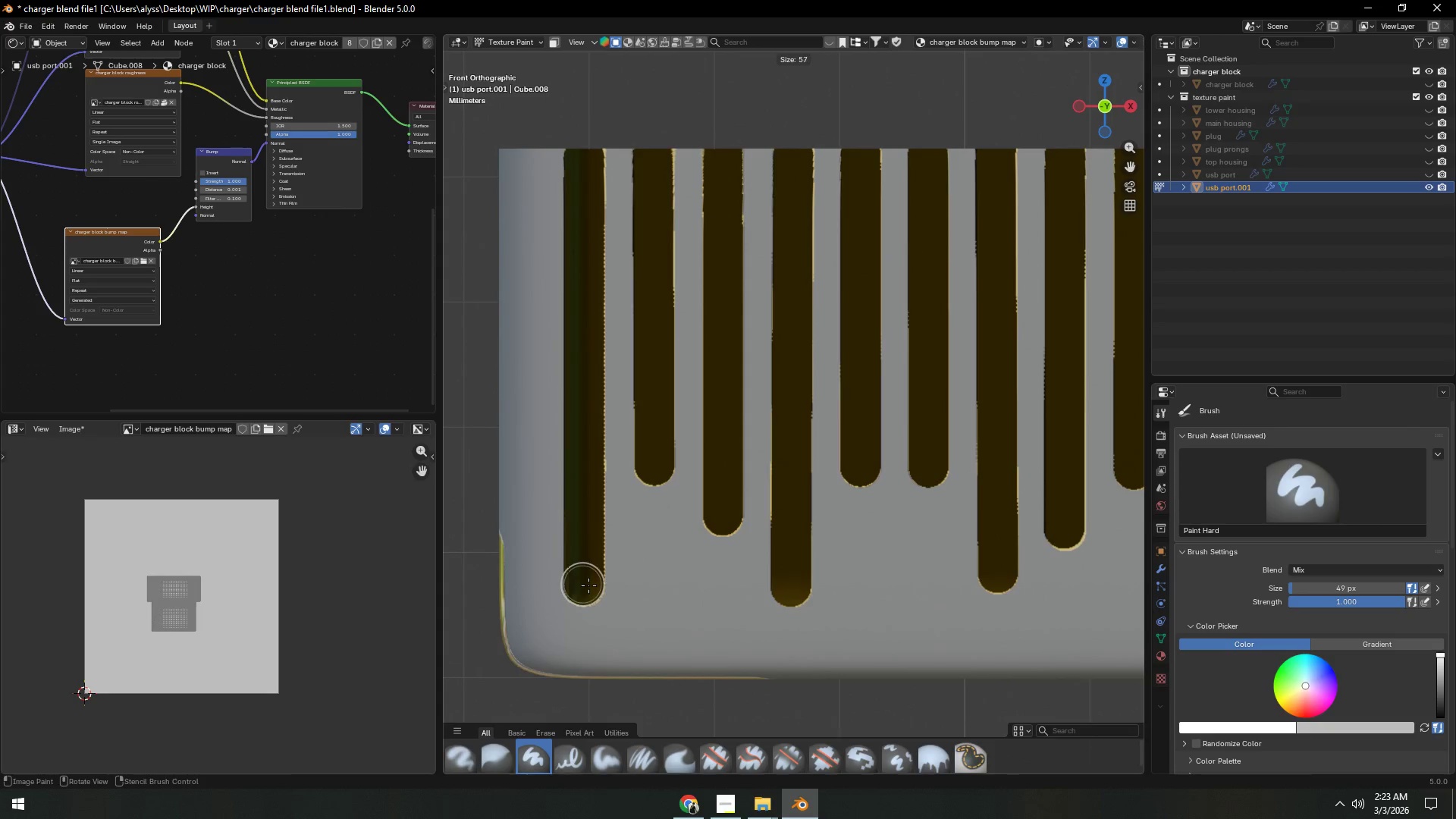 
left_click([589, 586])
 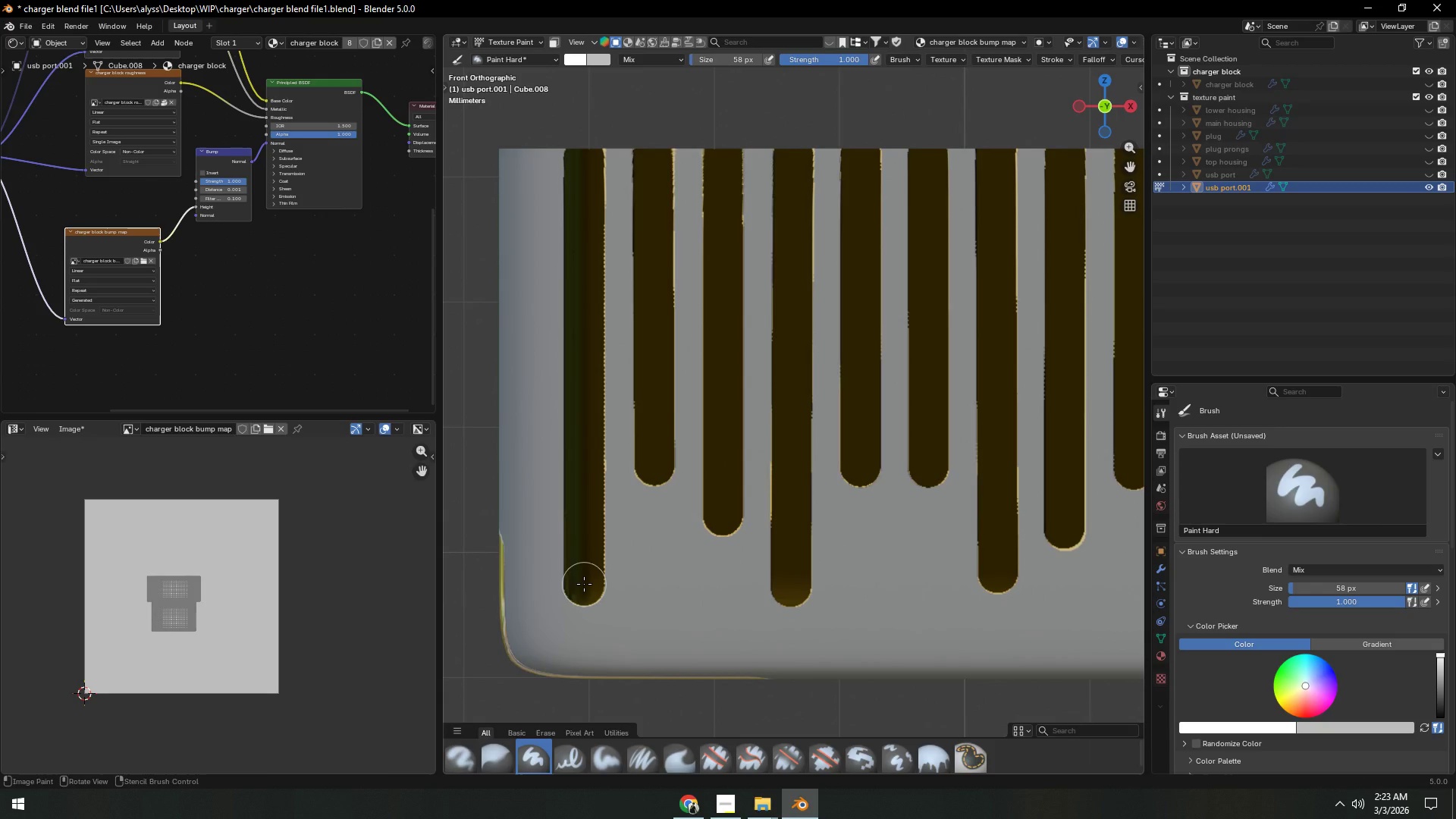 
left_click_drag(start_coordinate=[584, 584], to_coordinate=[584, 151])
 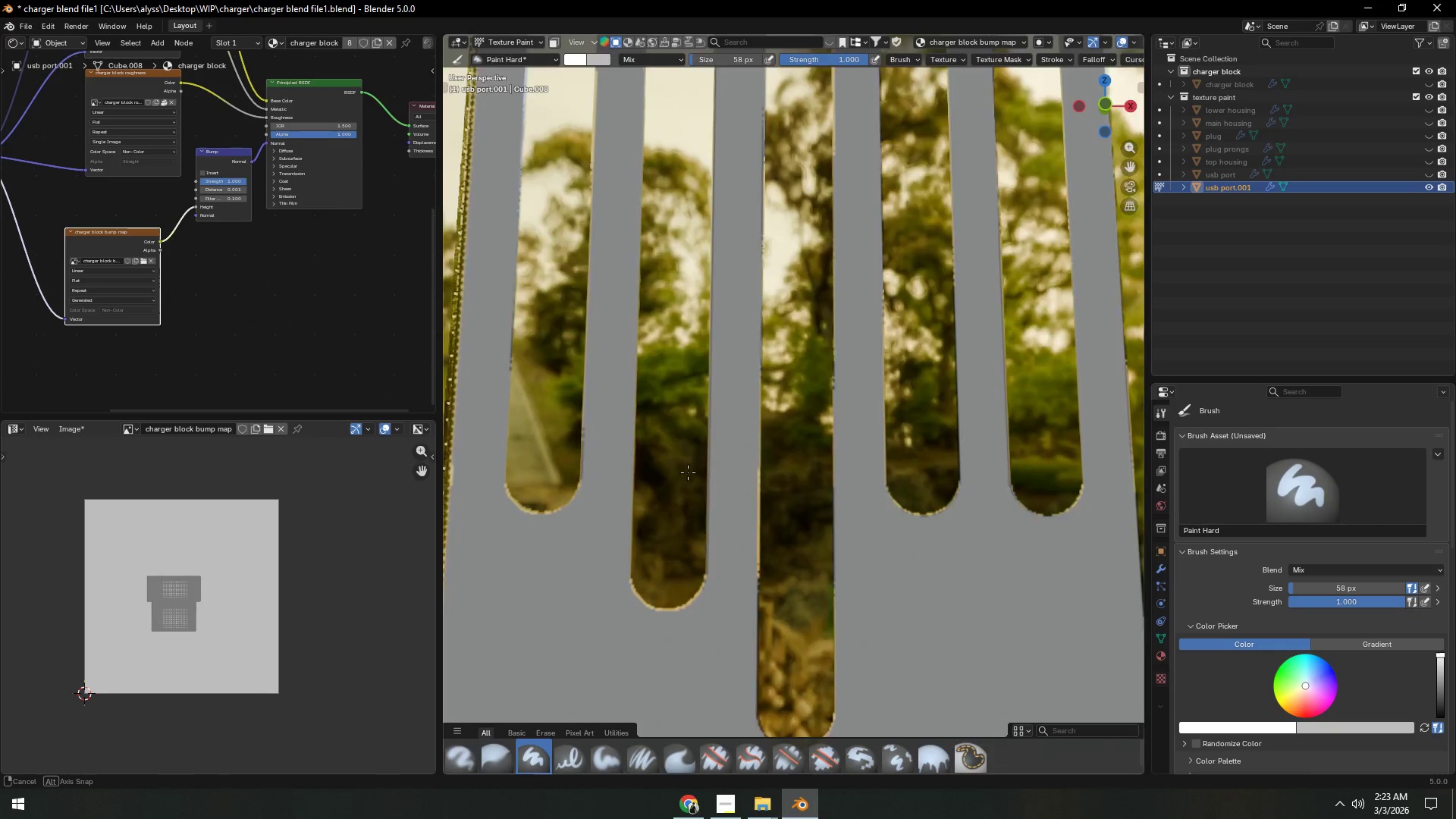 
scroll: coordinate [698, 418], scroll_direction: down, amount: 3.0
 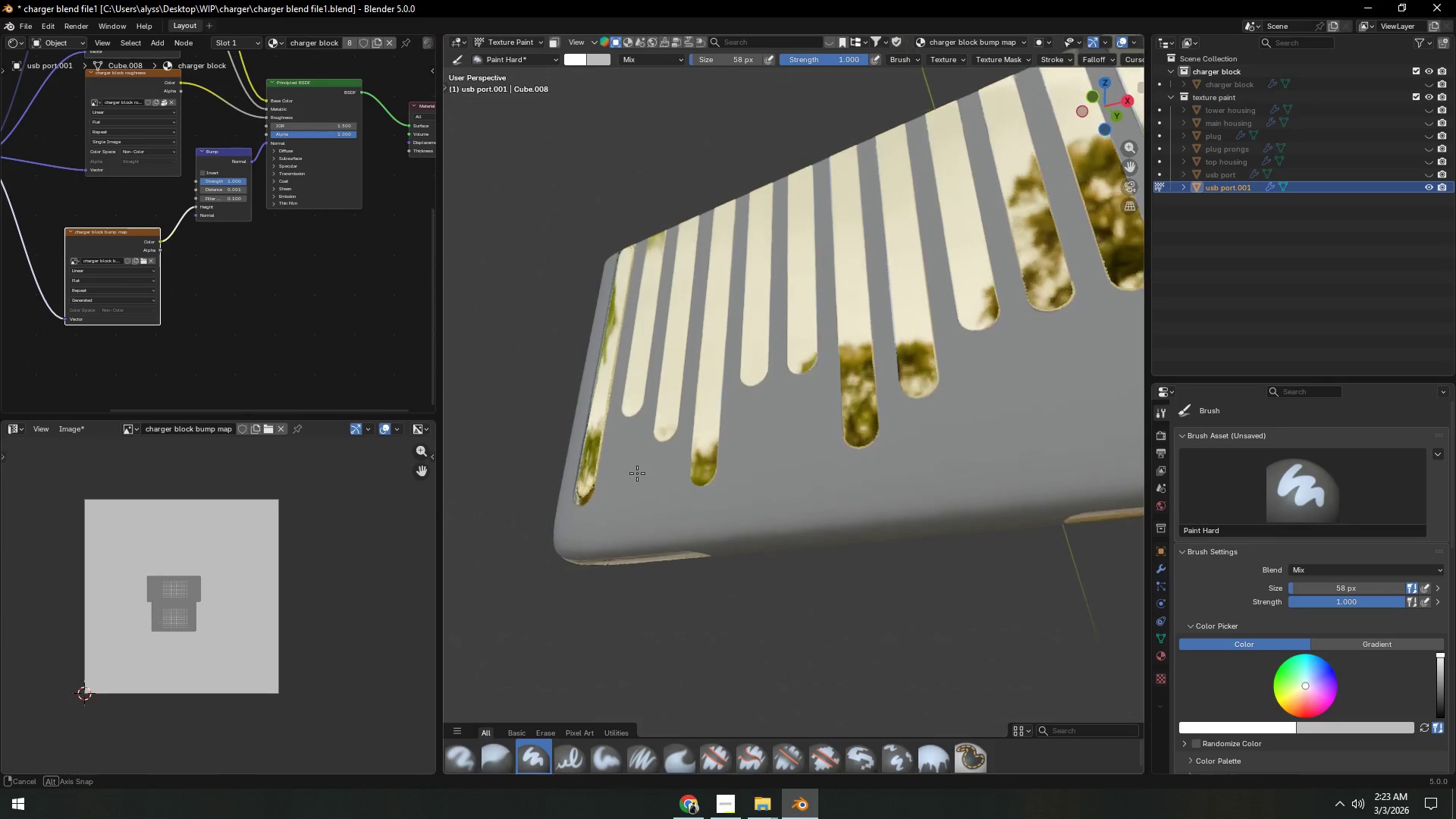 
wait(6.32)
 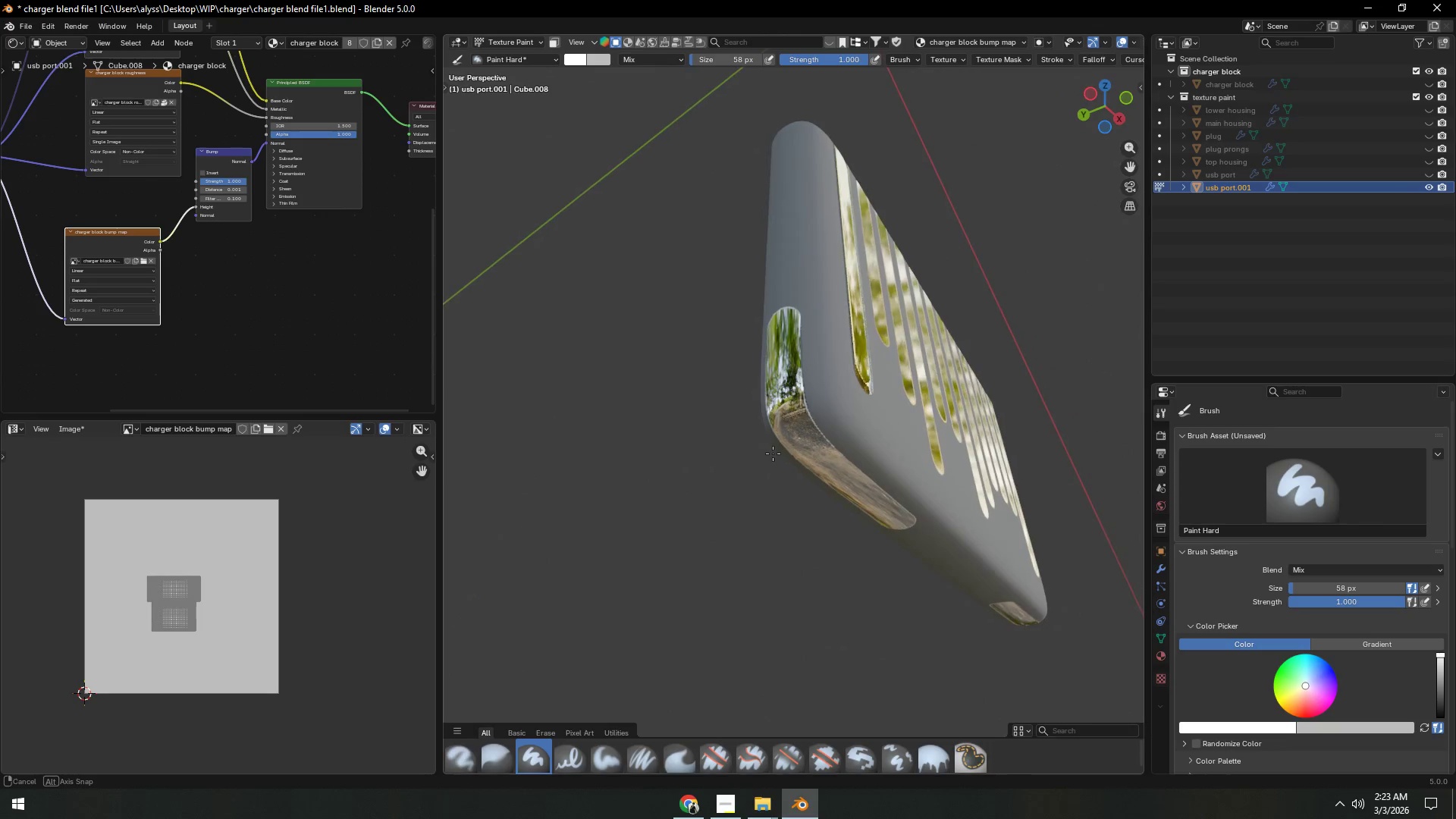 
key(Control+Z)
 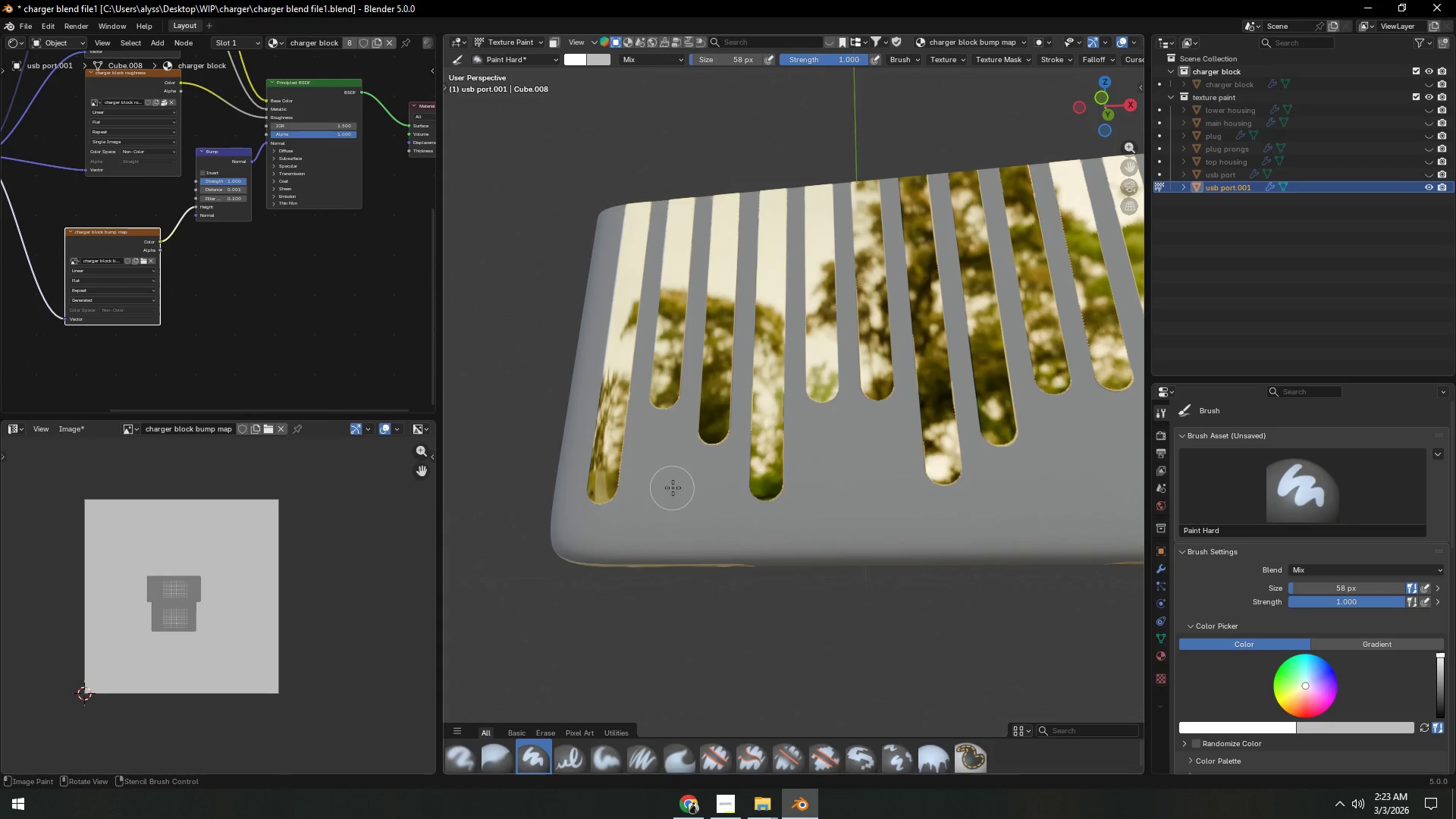 
key(Backquote)
 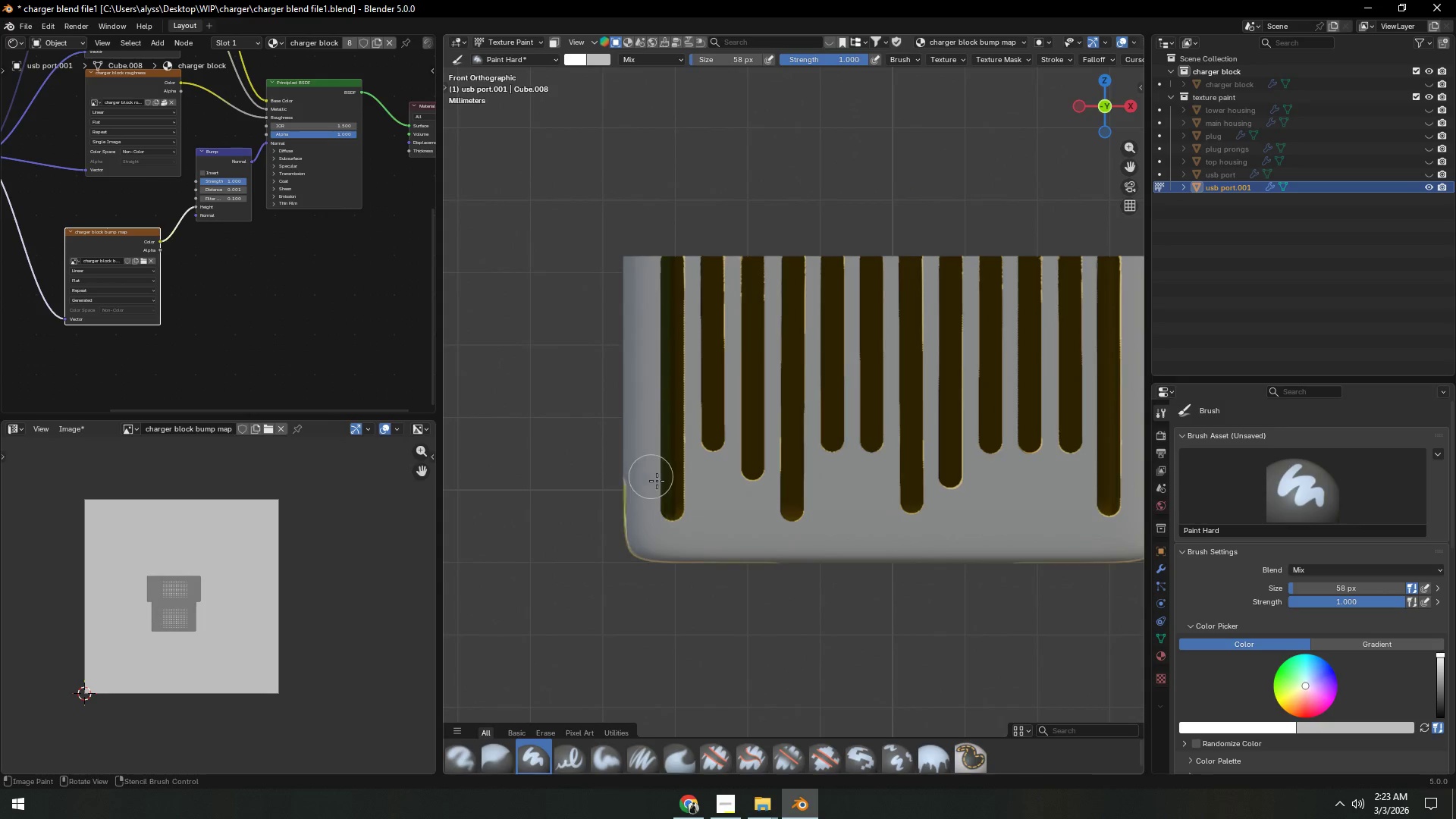 
hold_key(key=ShiftLeft, duration=0.31)
 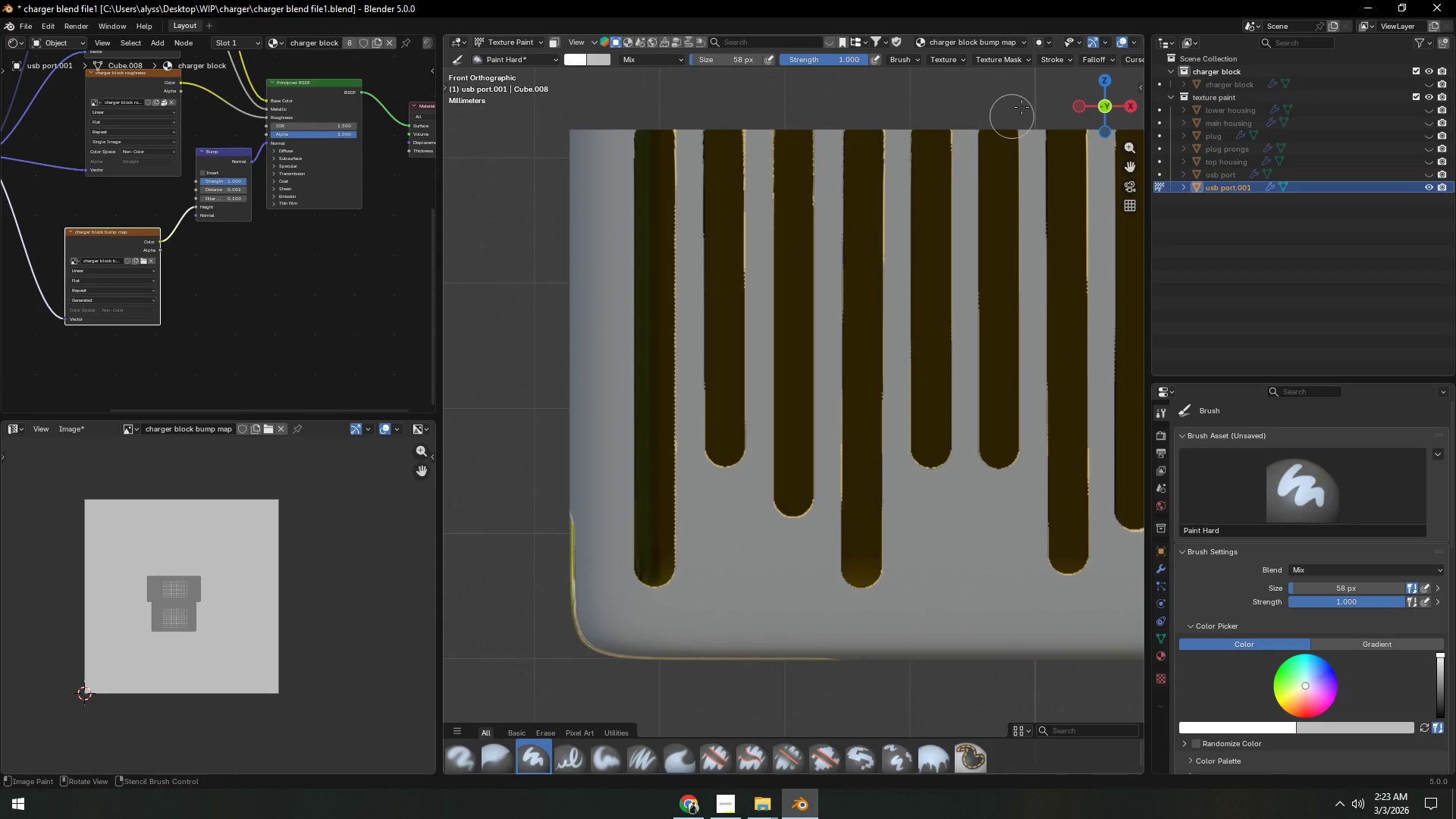 
scroll: coordinate [679, 491], scroll_direction: up, amount: 3.0
 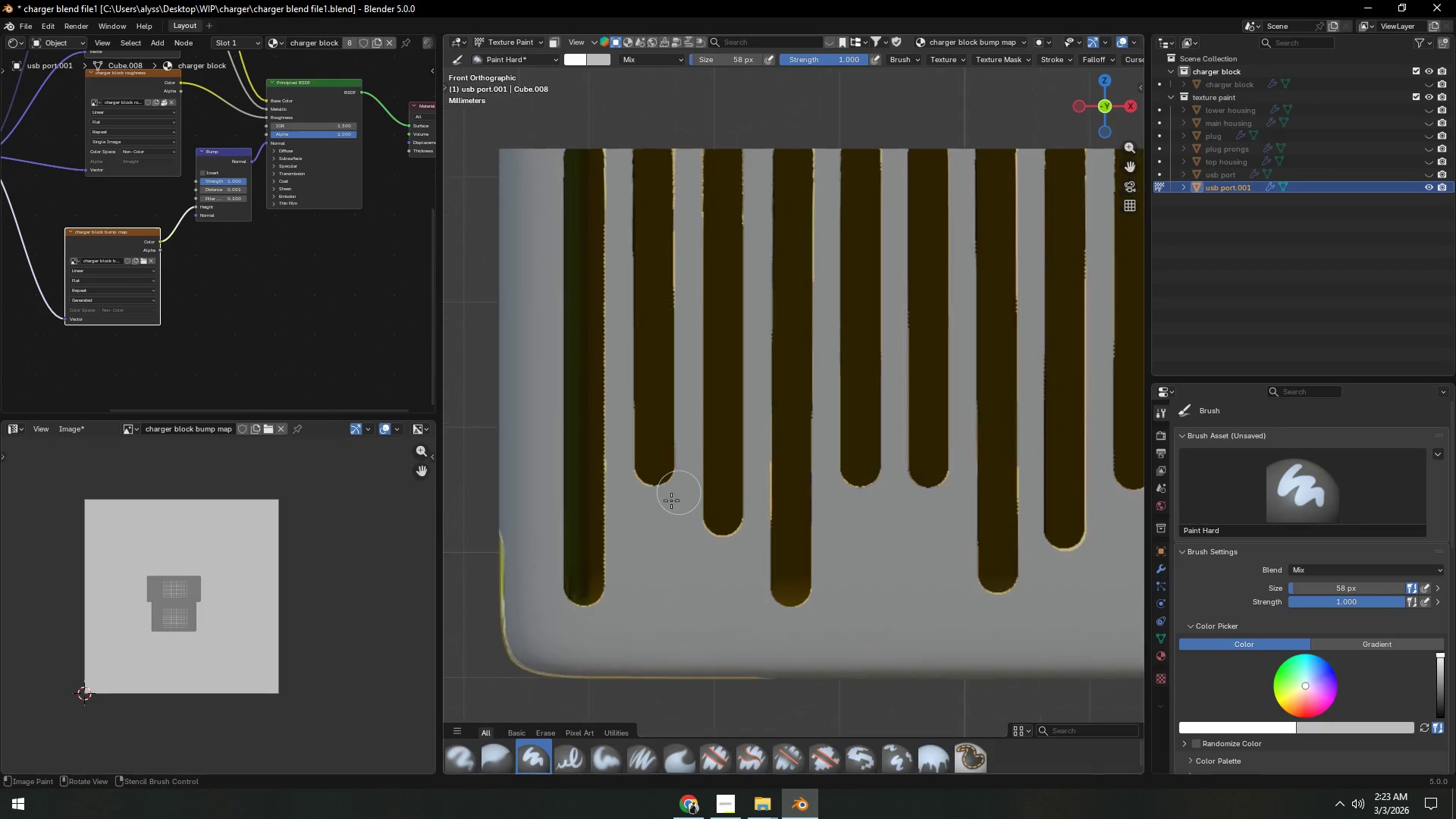 
left_click([1098, 60])
 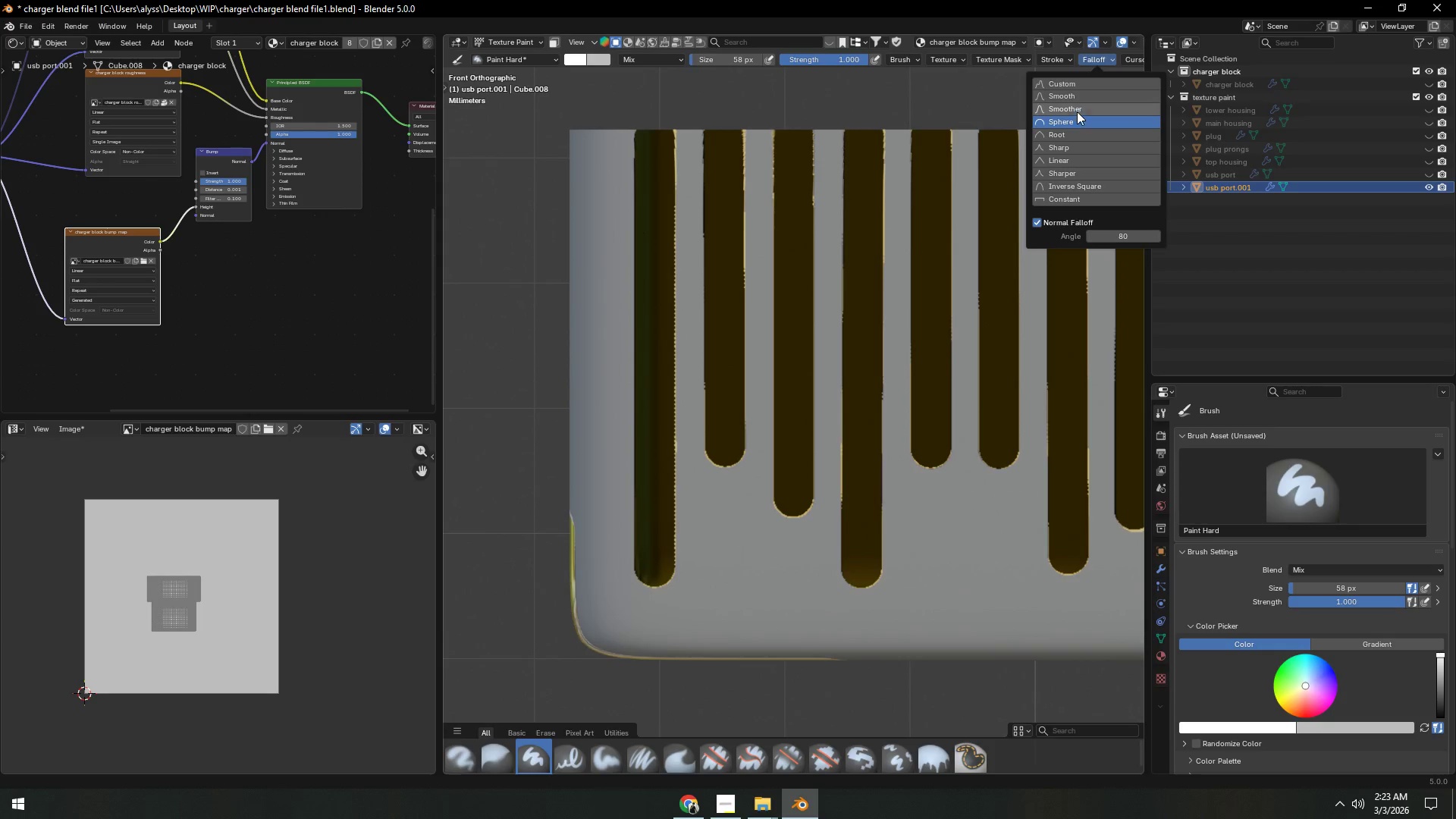 
left_click([1077, 99])
 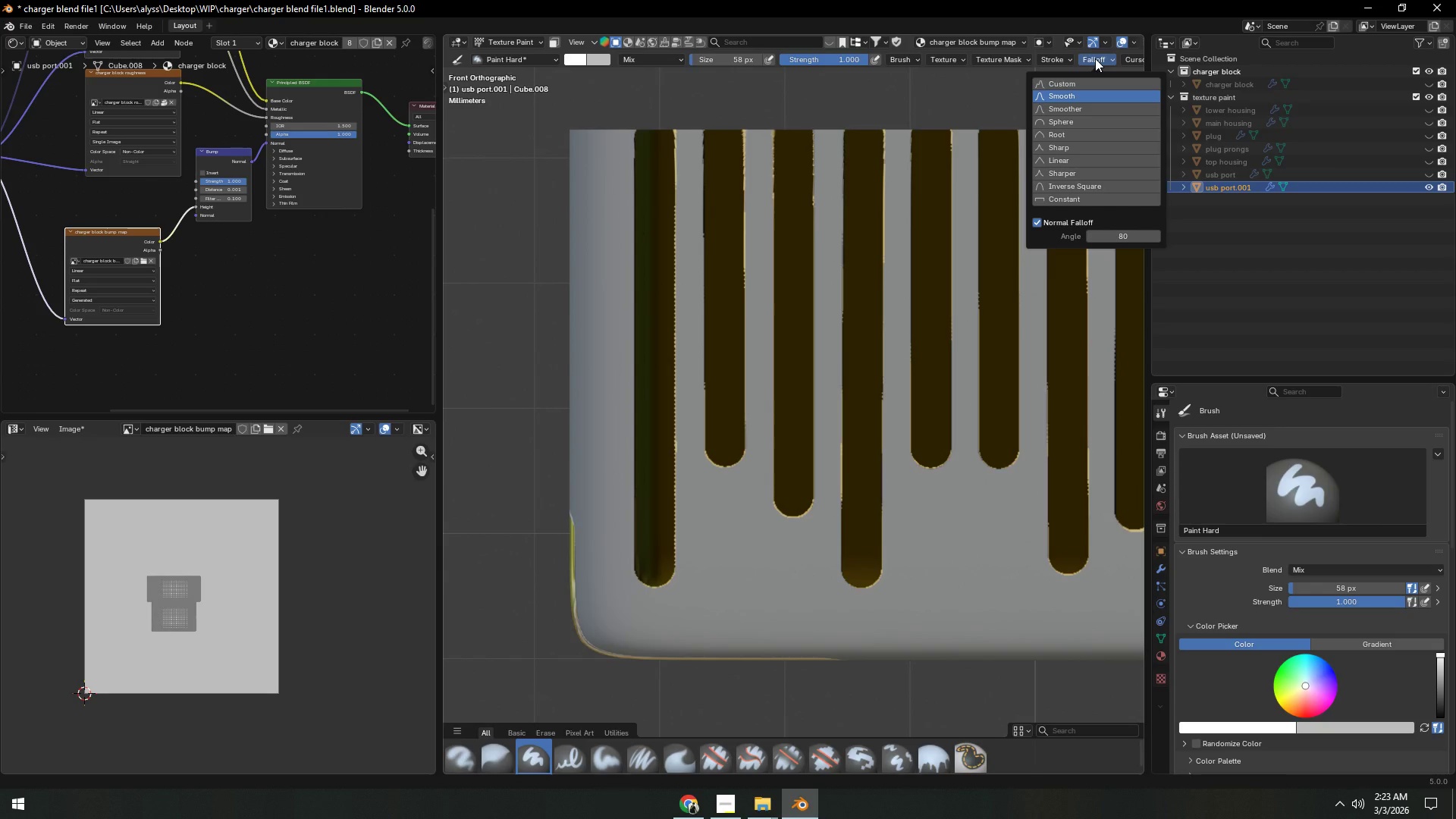 
left_click([1095, 58])
 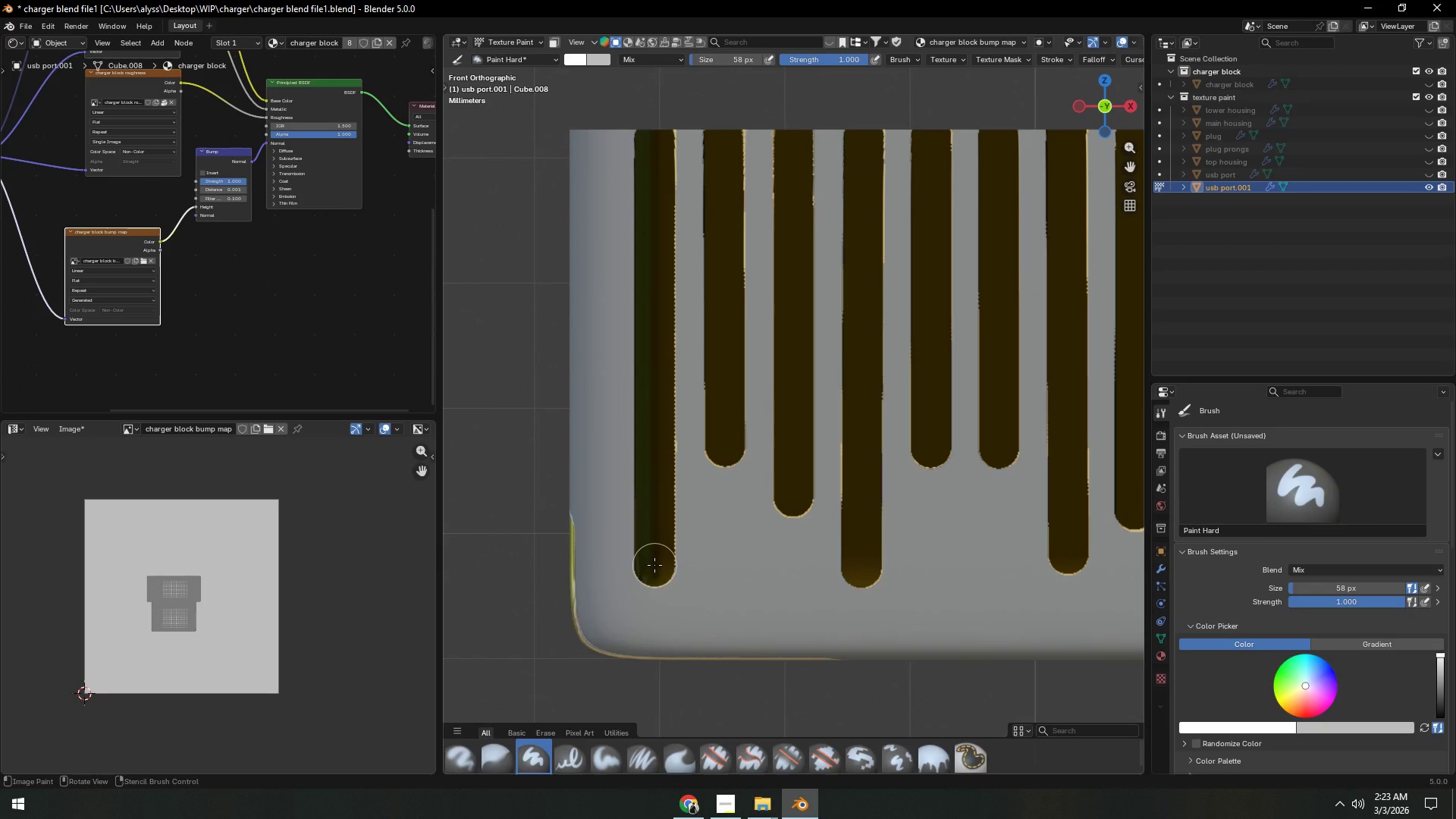 
left_click_drag(start_coordinate=[654, 565], to_coordinate=[654, 138])
 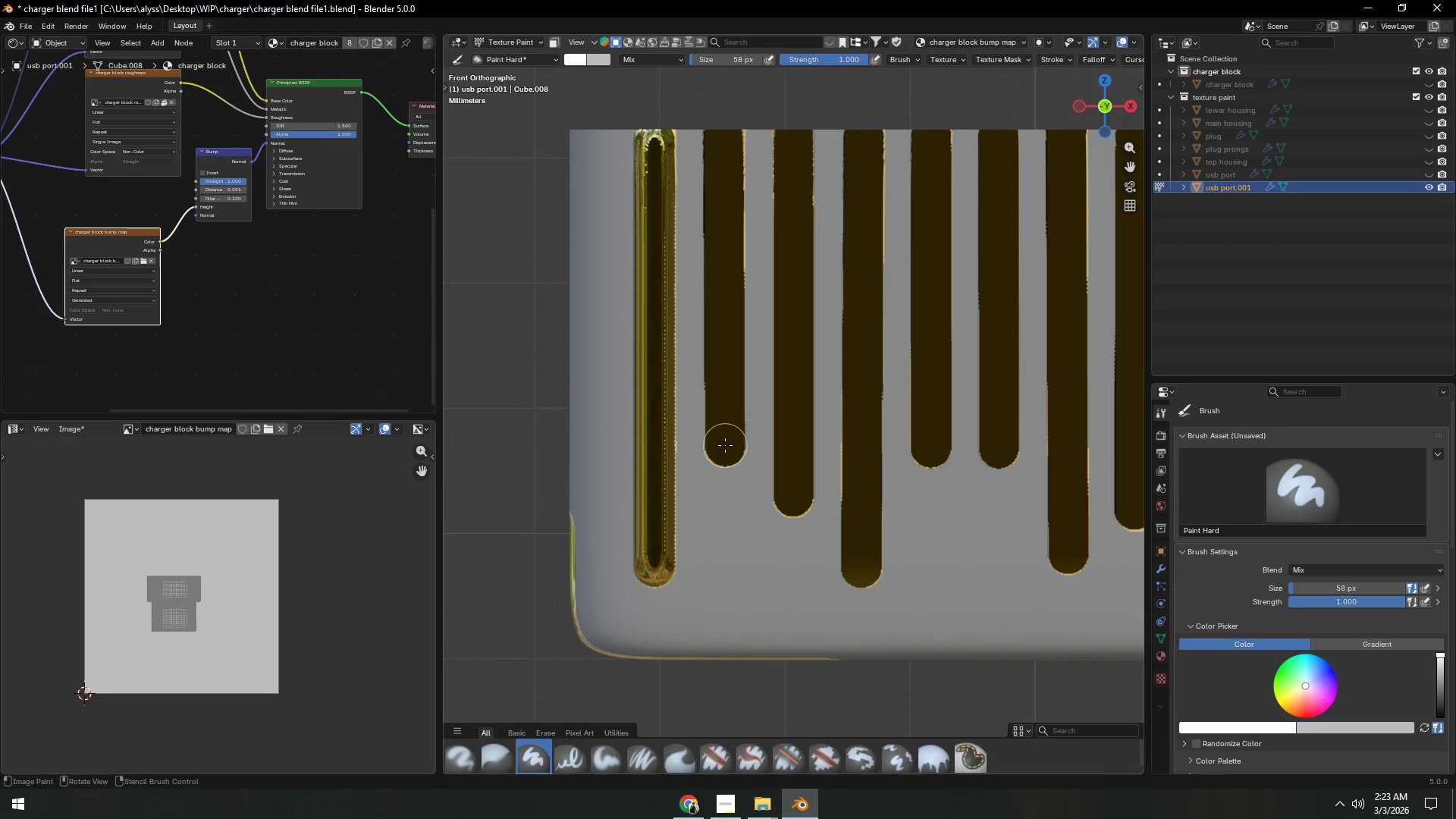 
left_click_drag(start_coordinate=[725, 445], to_coordinate=[723, 134])
 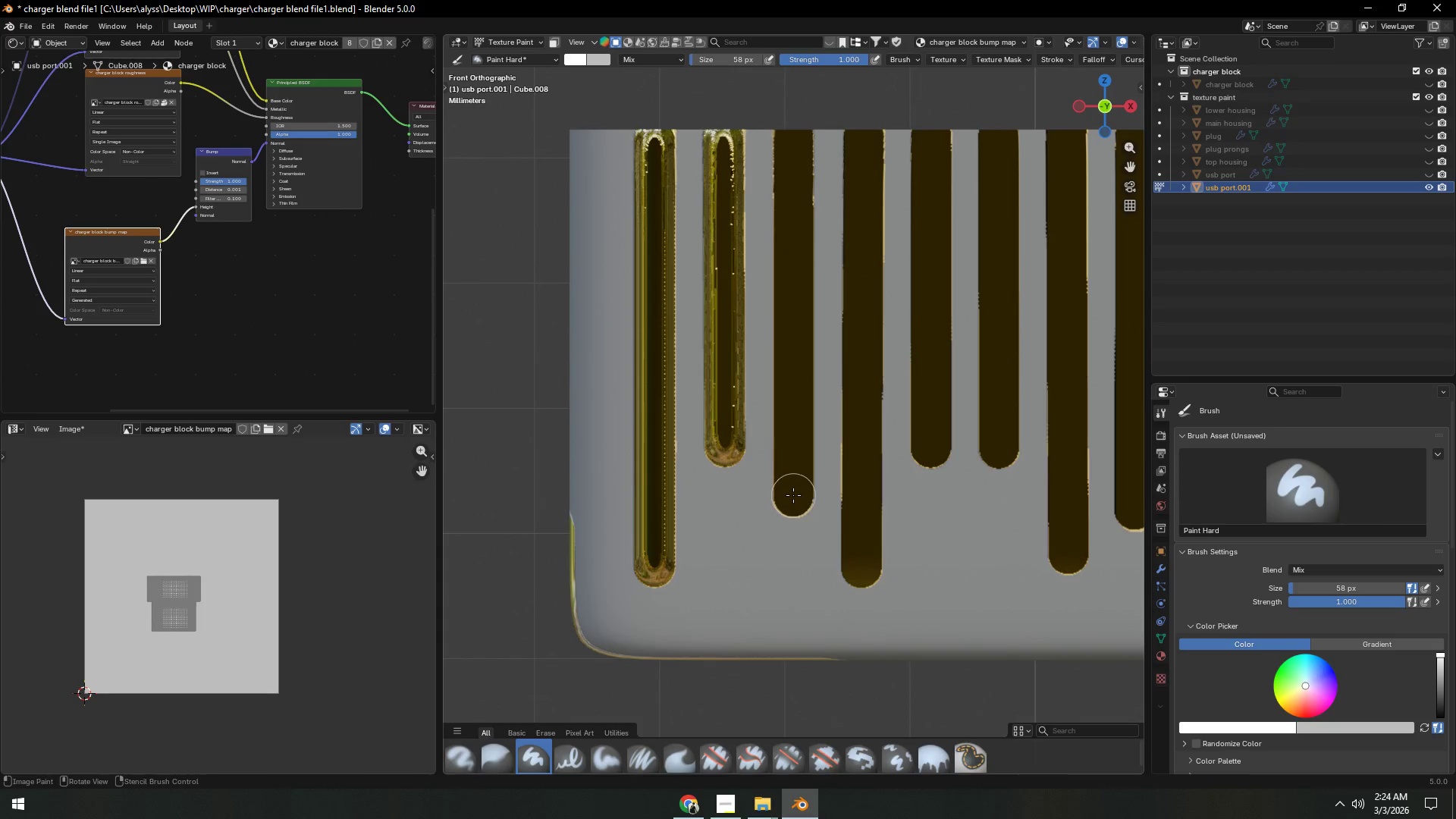 
left_click_drag(start_coordinate=[793, 494], to_coordinate=[793, 108])
 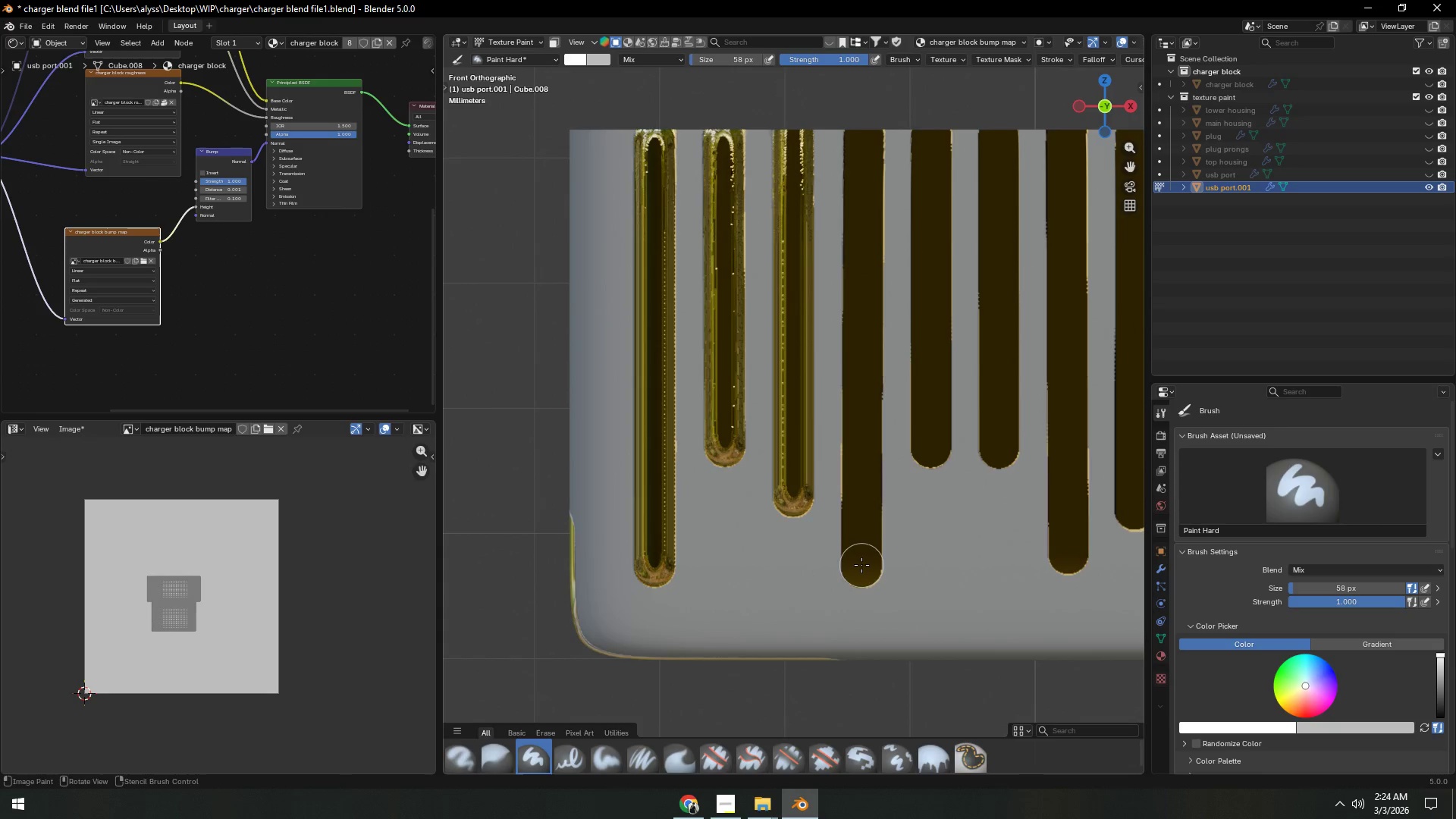 
left_click_drag(start_coordinate=[861, 565], to_coordinate=[865, 115])
 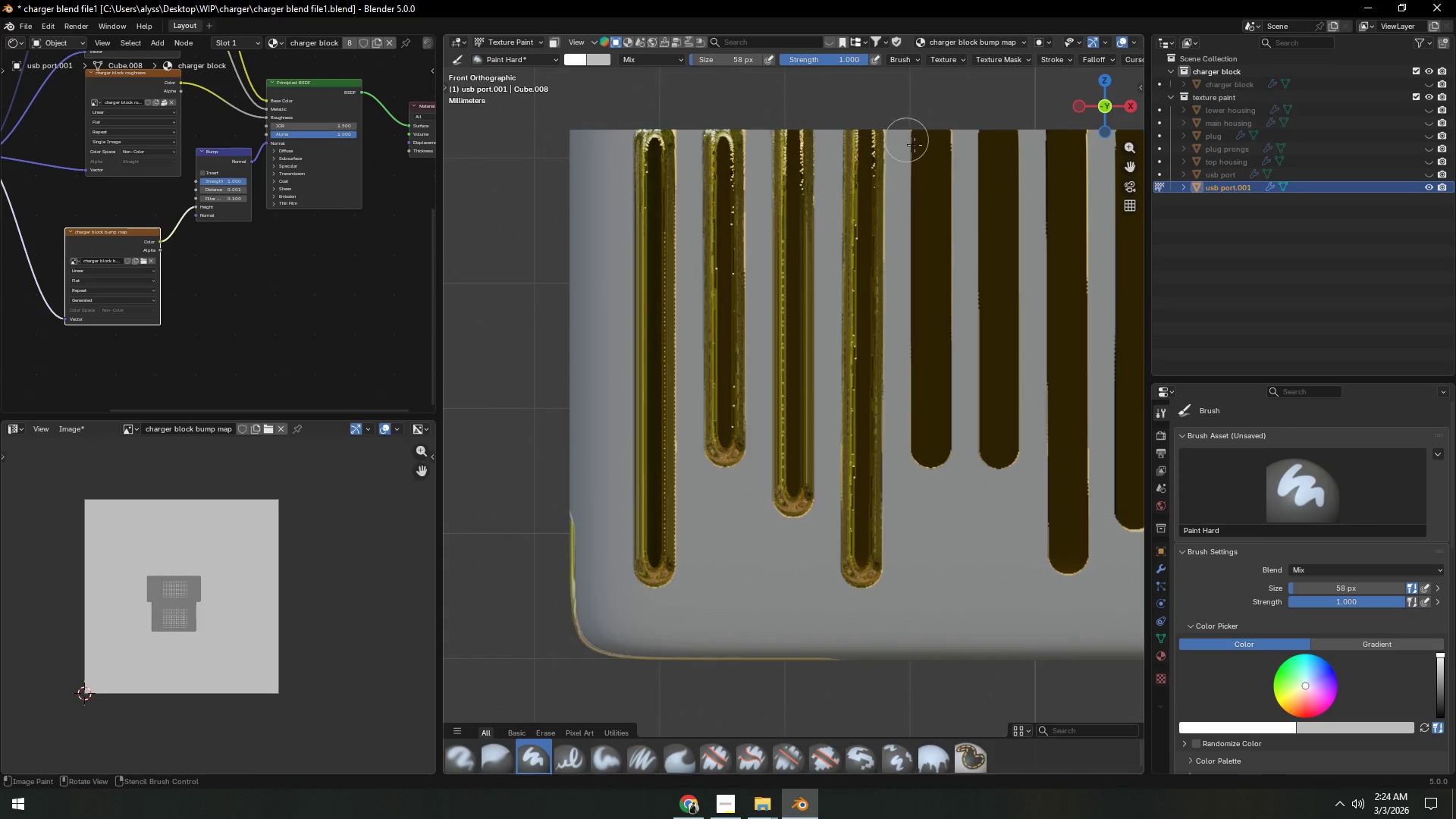 
hold_key(key=ShiftLeft, duration=1.0)
 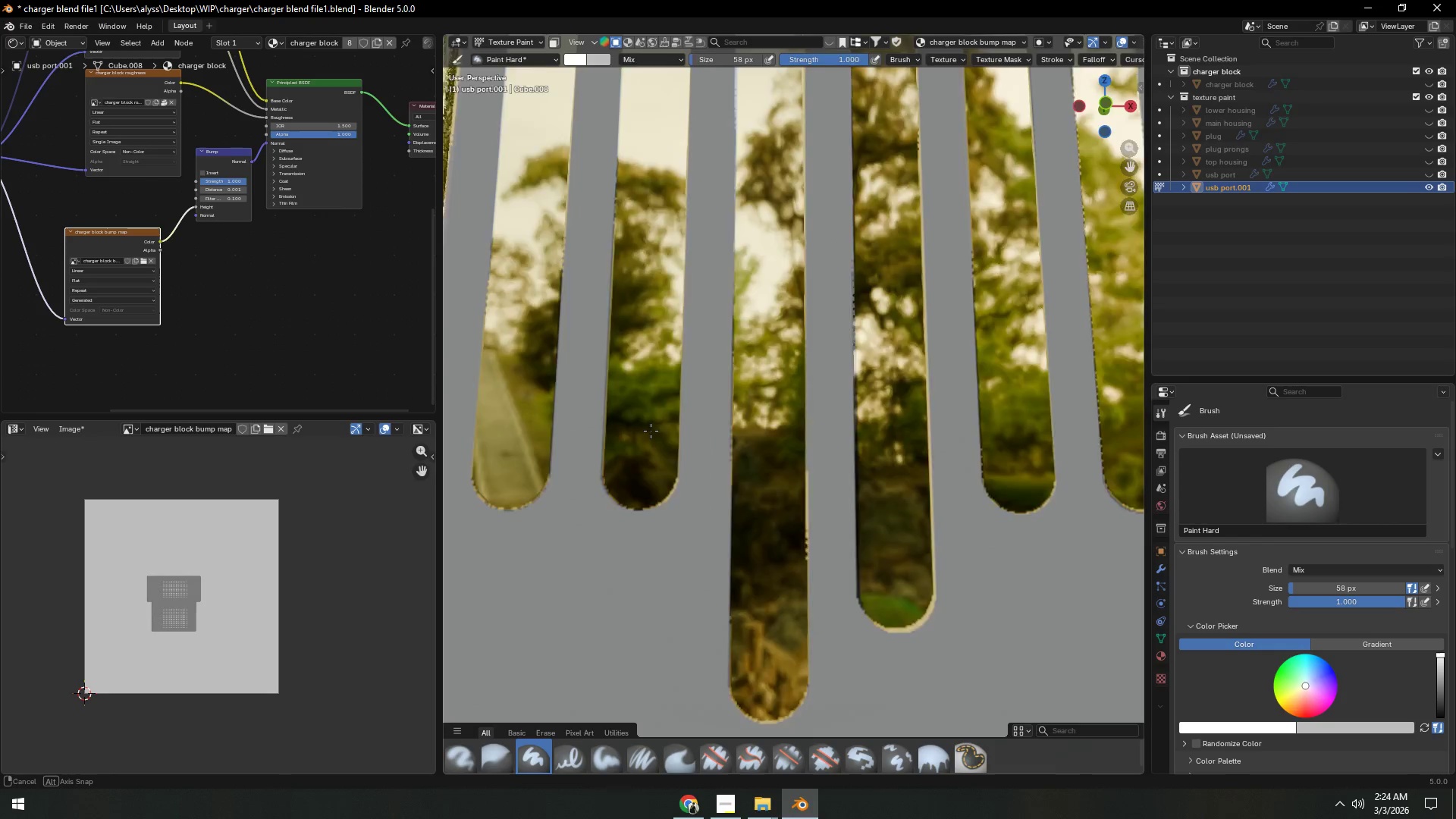 
scroll: coordinate [667, 407], scroll_direction: down, amount: 1.0
 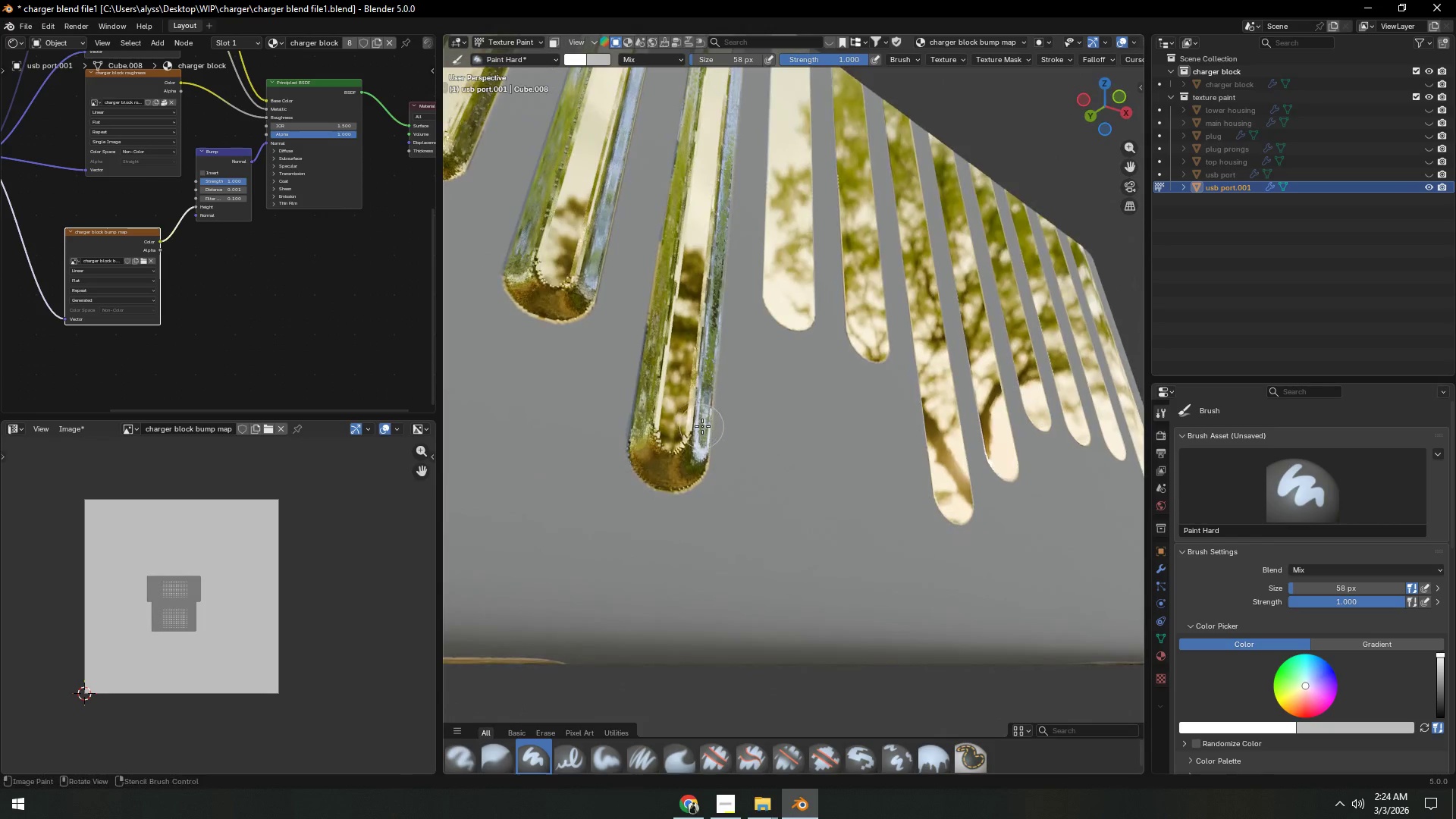 
hold_key(key=ShiftLeft, duration=0.81)
 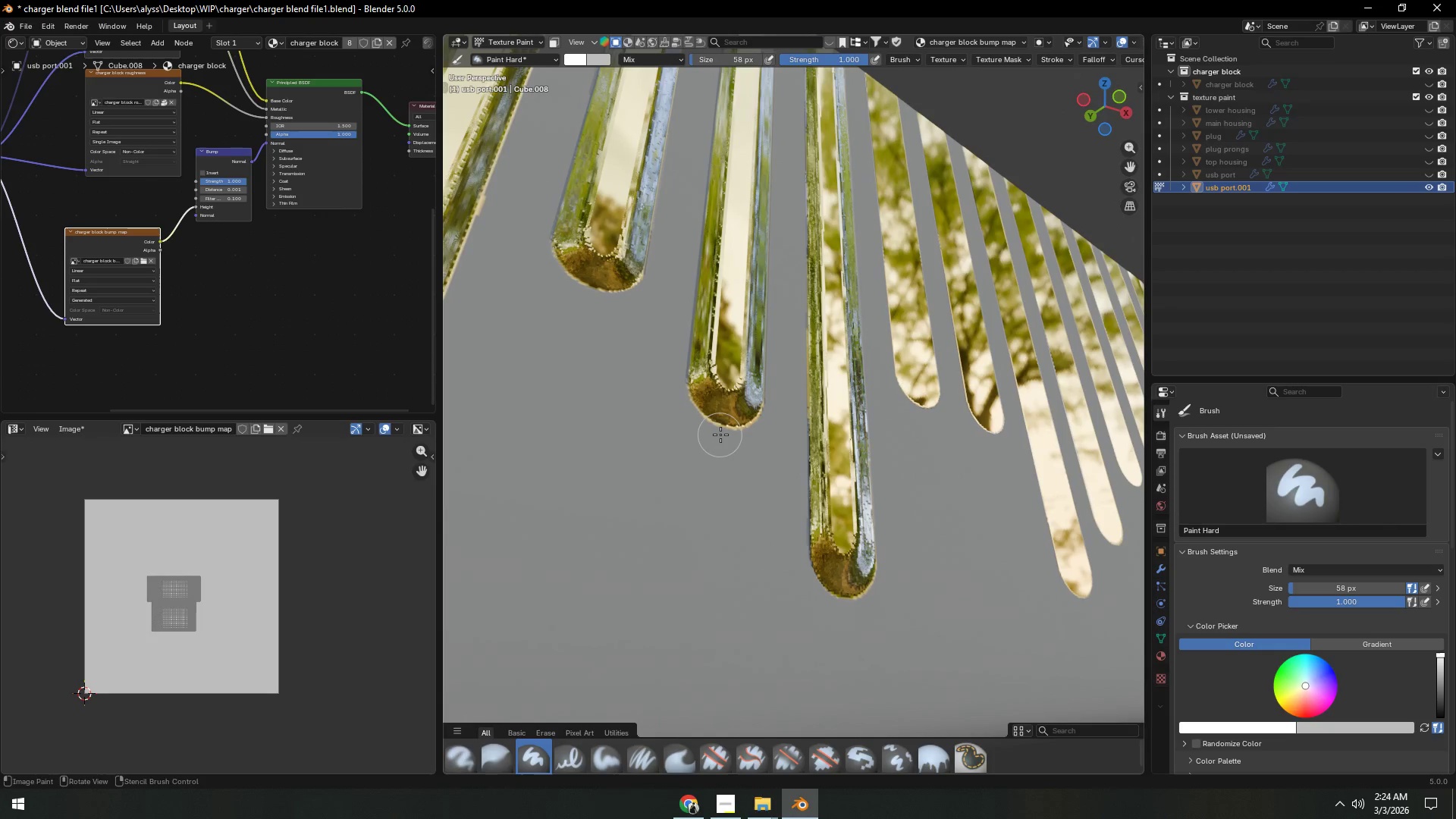 
scroll: coordinate [709, 437], scroll_direction: down, amount: 5.0
 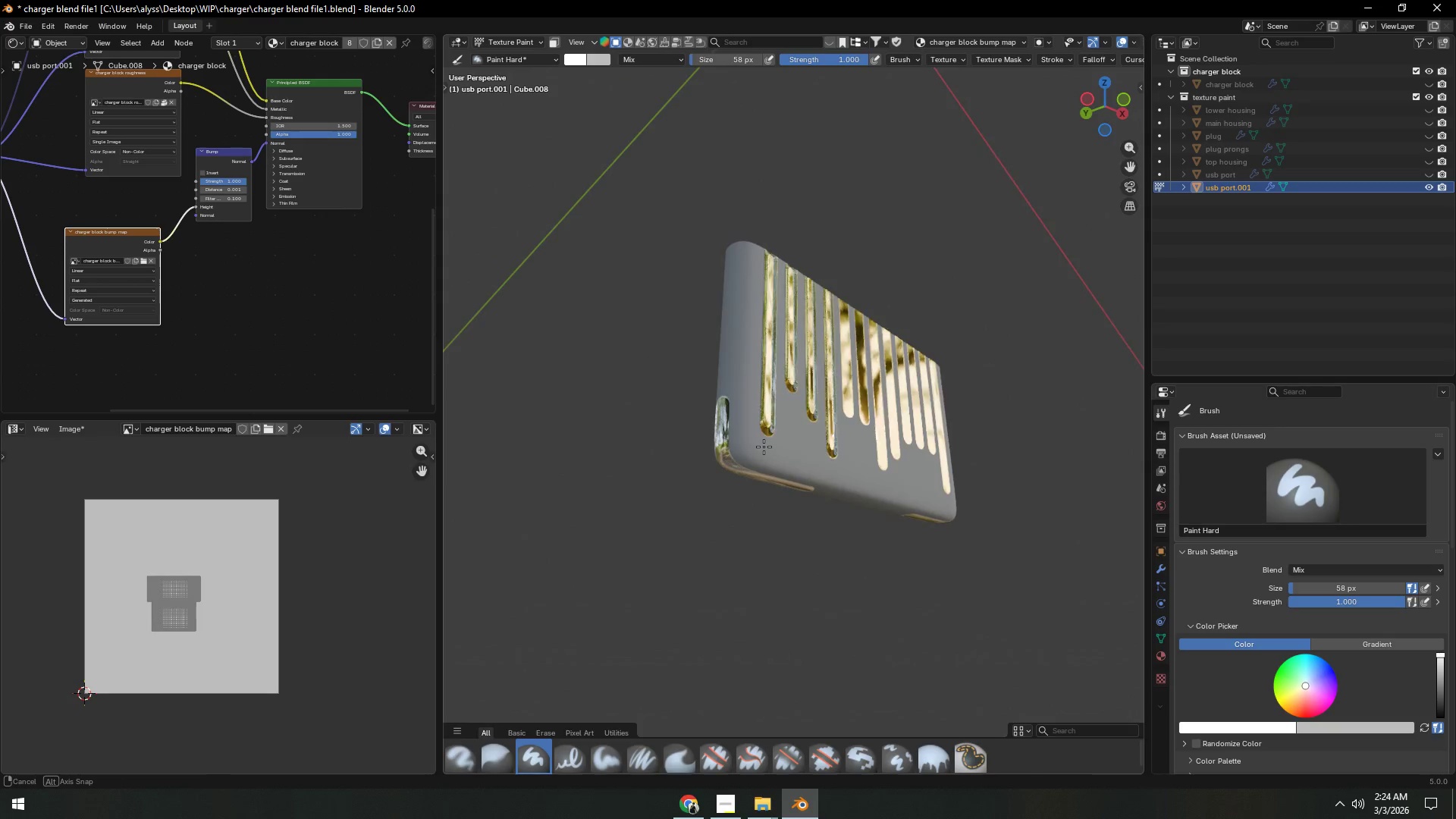 
hold_key(key=Backquote, duration=0.31)
 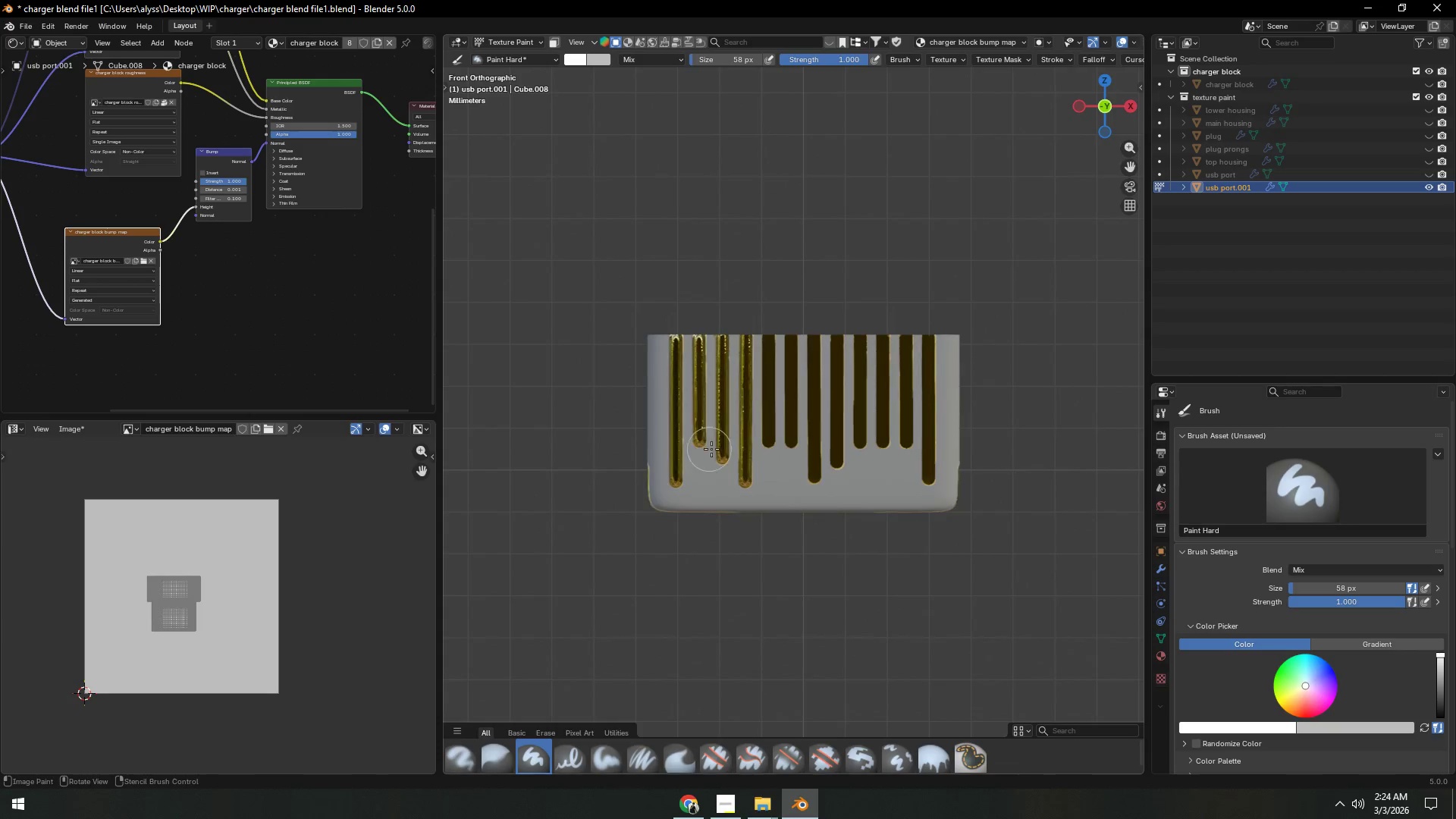 
scroll: coordinate [720, 453], scroll_direction: up, amount: 8.0
 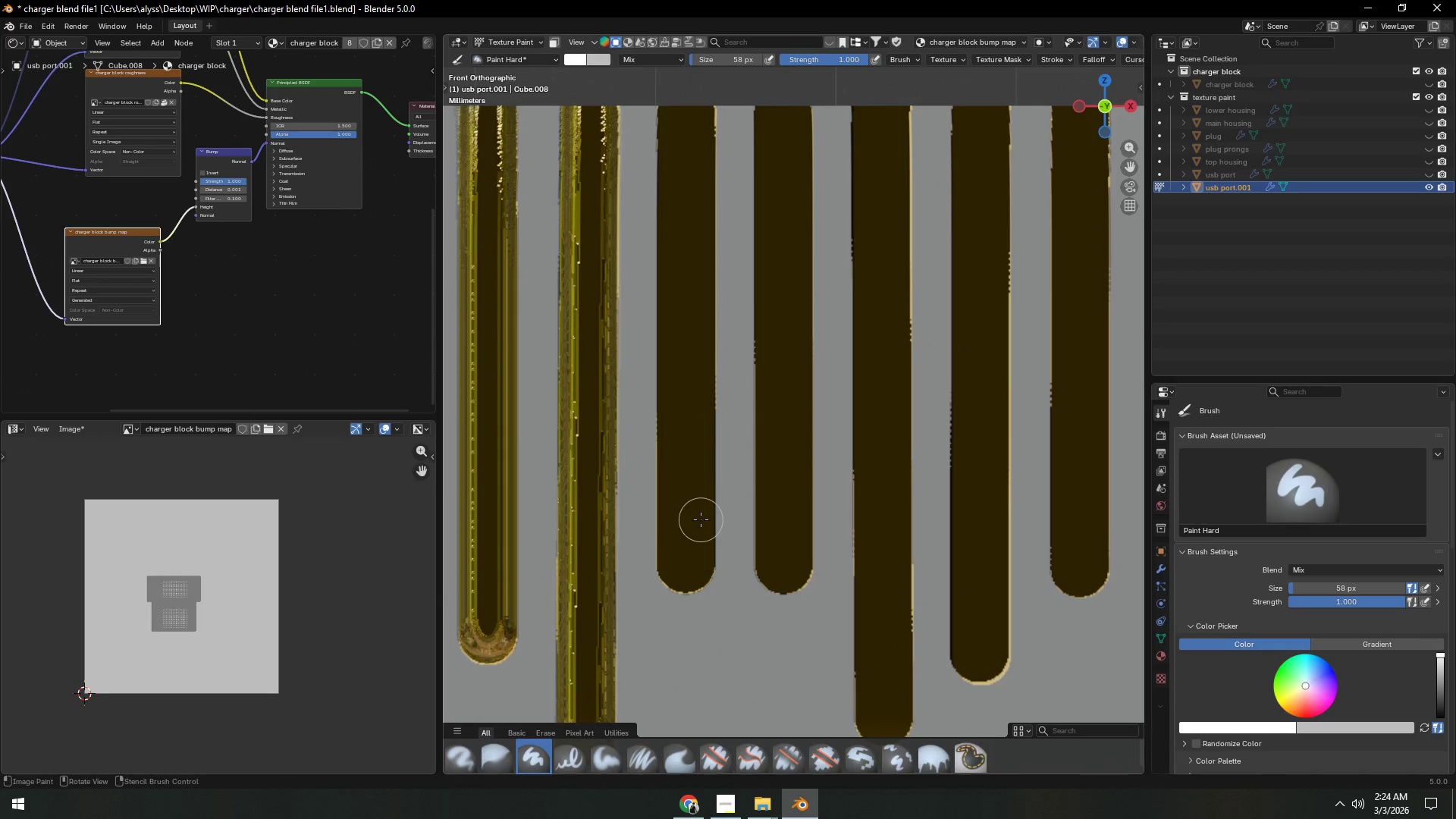 
scroll: coordinate [701, 521], scroll_direction: down, amount: 5.0
 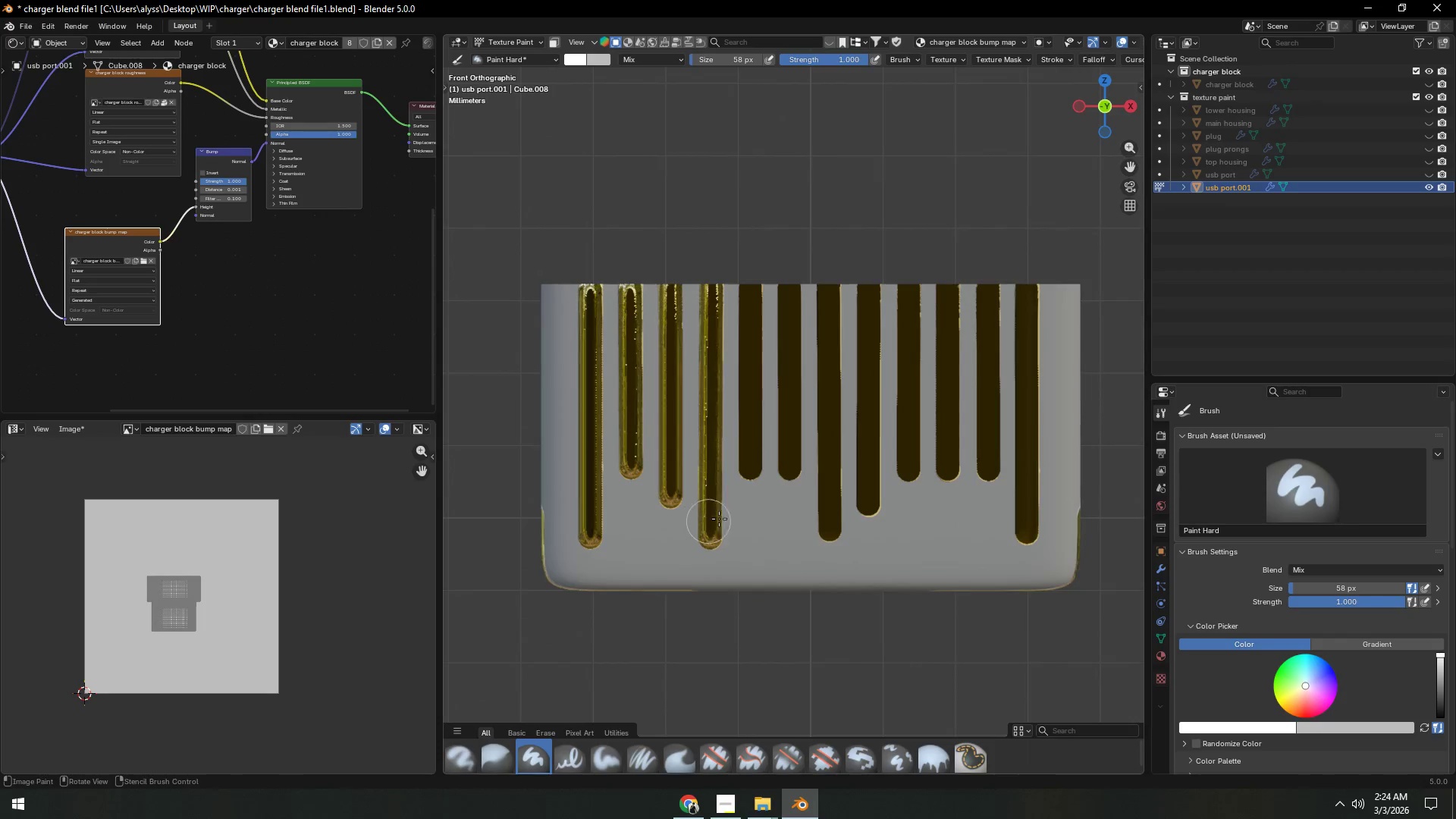 
key(Control+Z)
 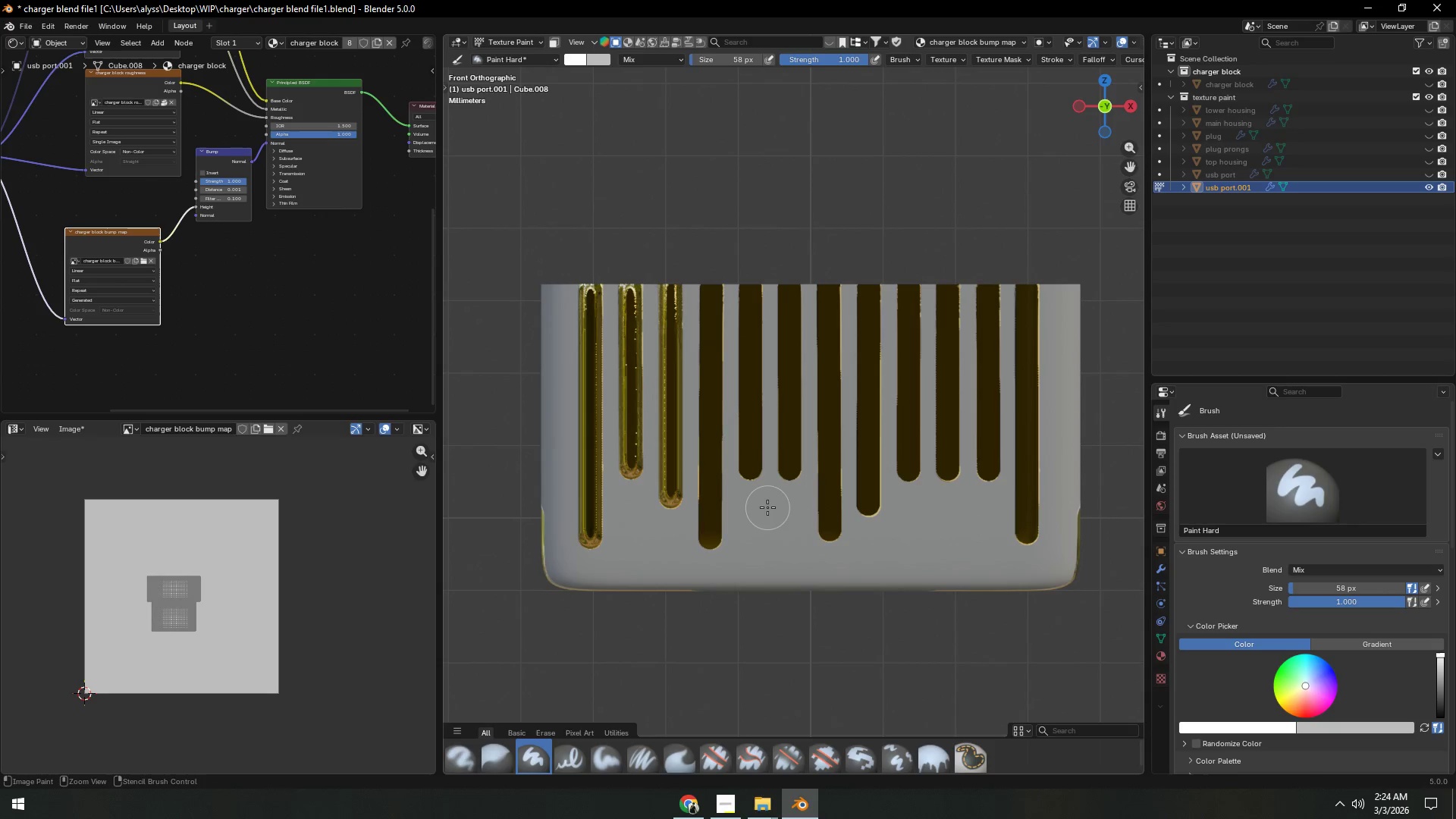 
key(Control+Z)
 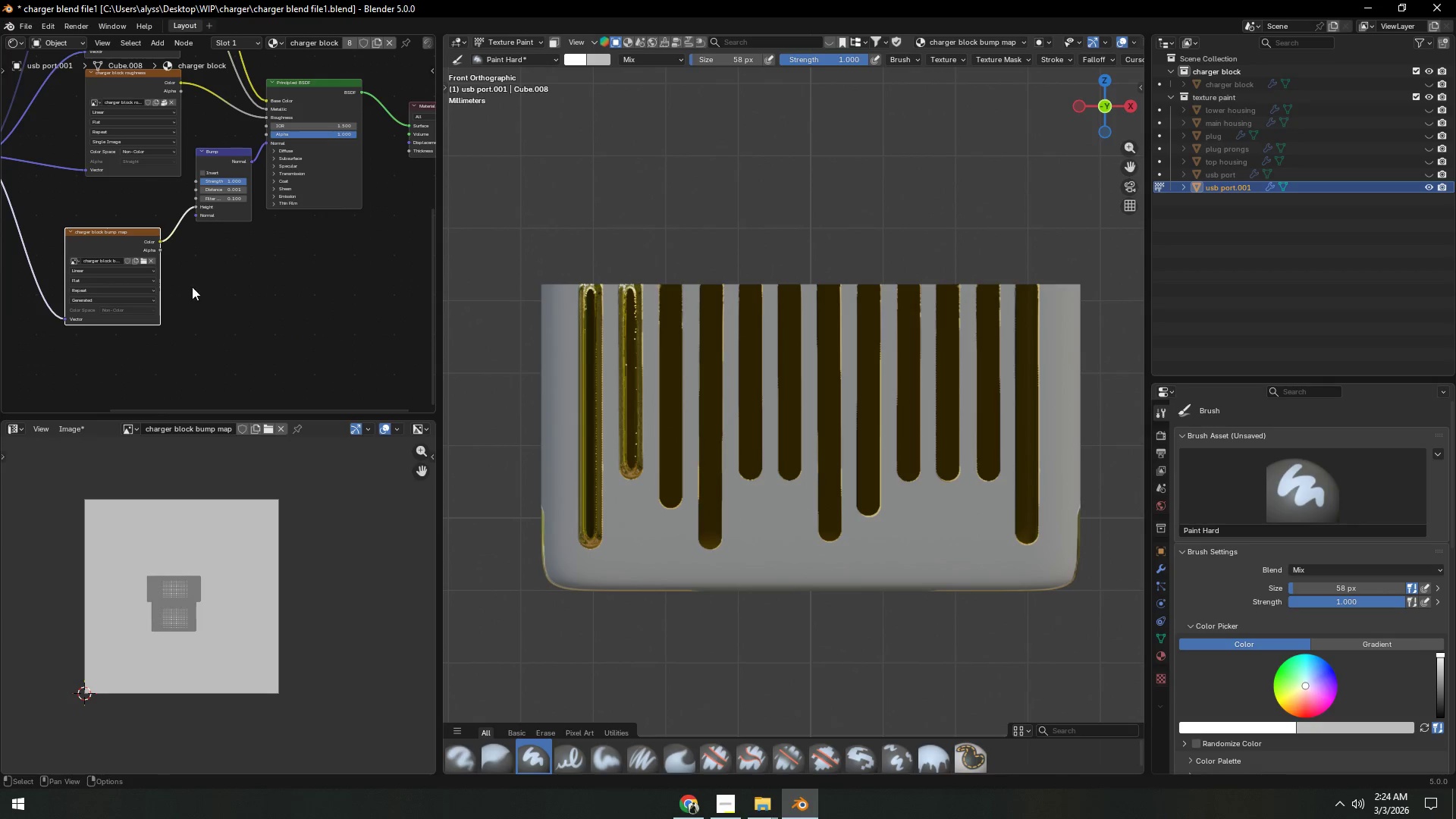 
left_click([120, 242])
 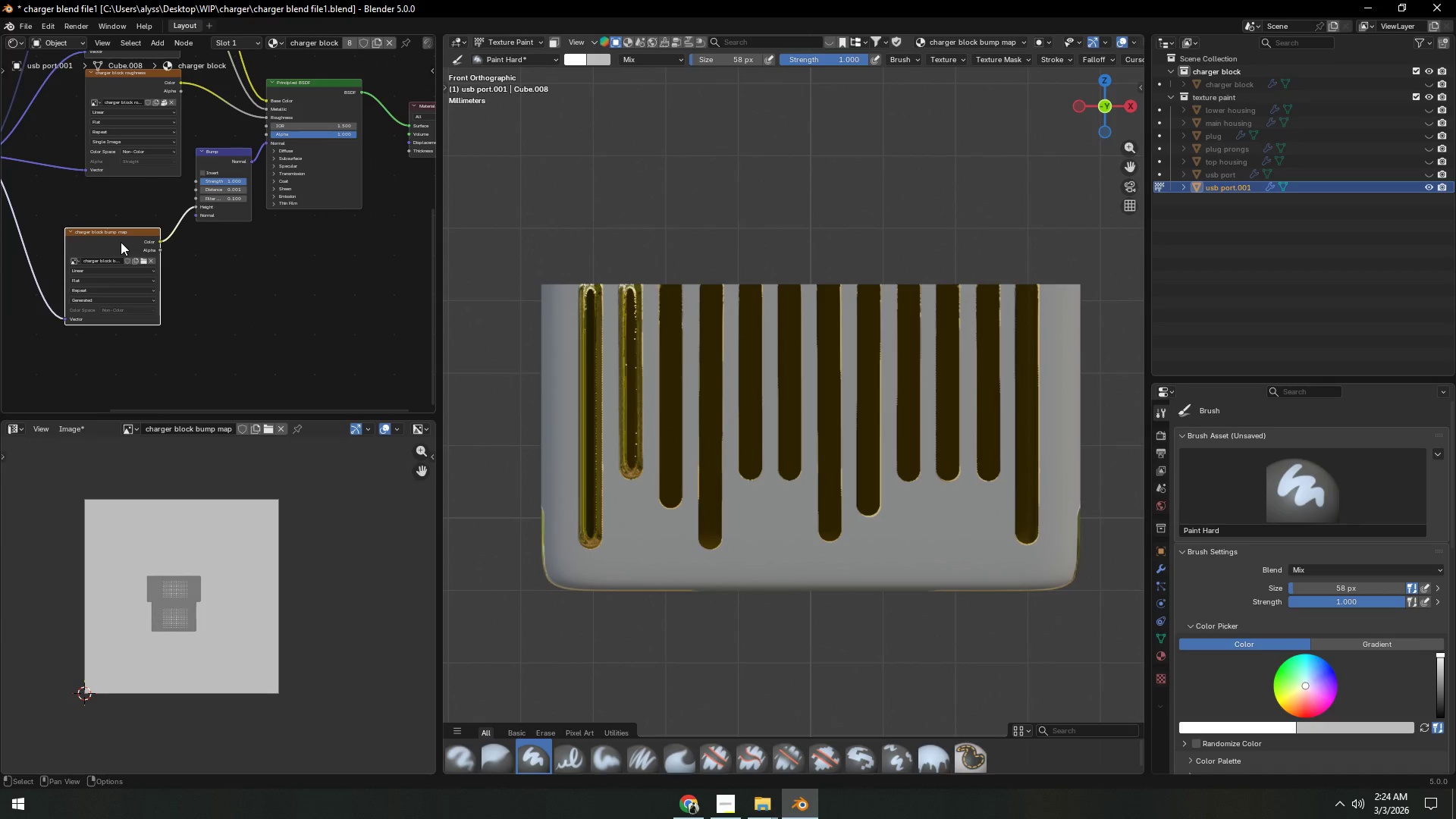 
key(X)
 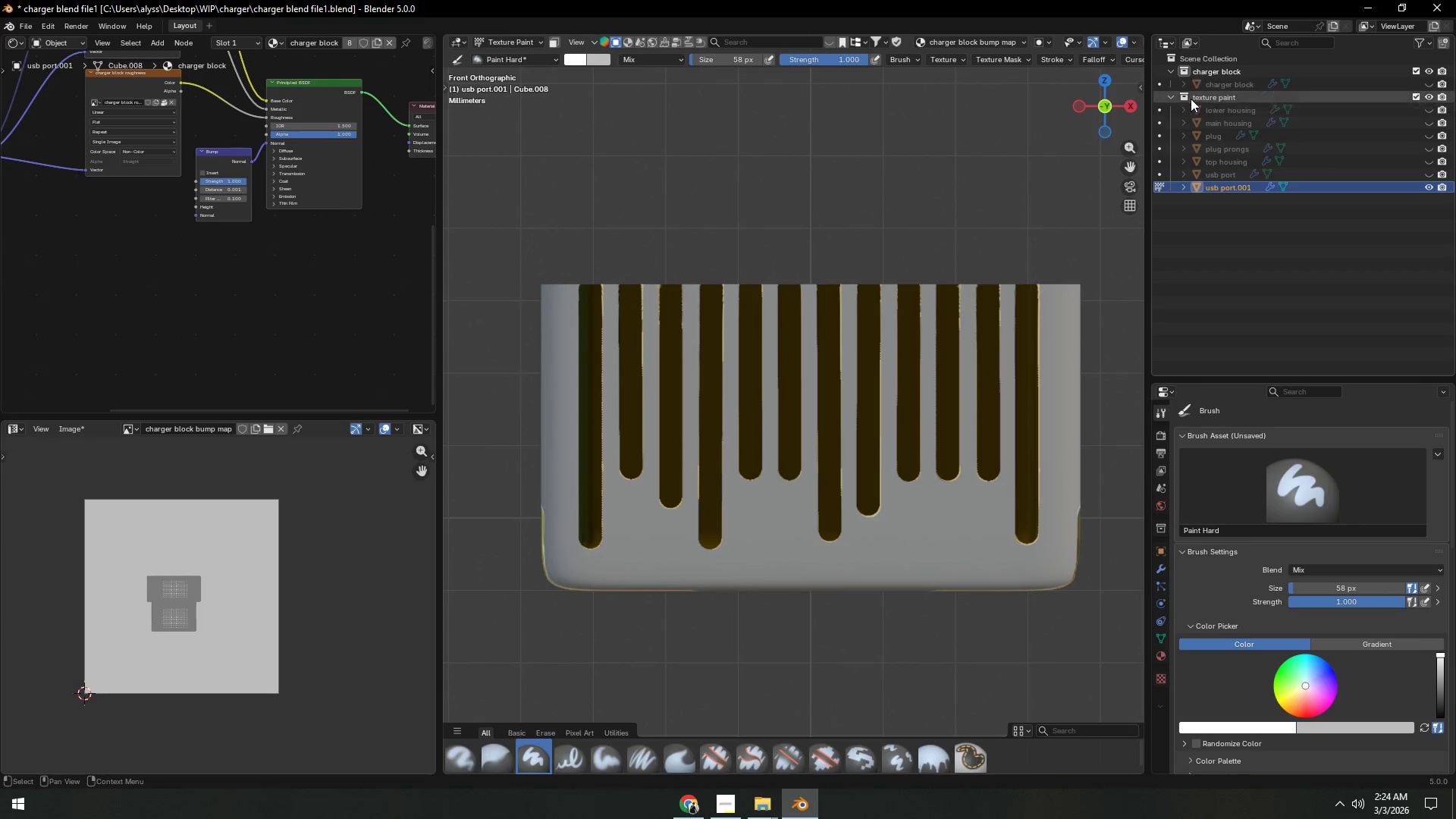 
left_click([1188, 39])
 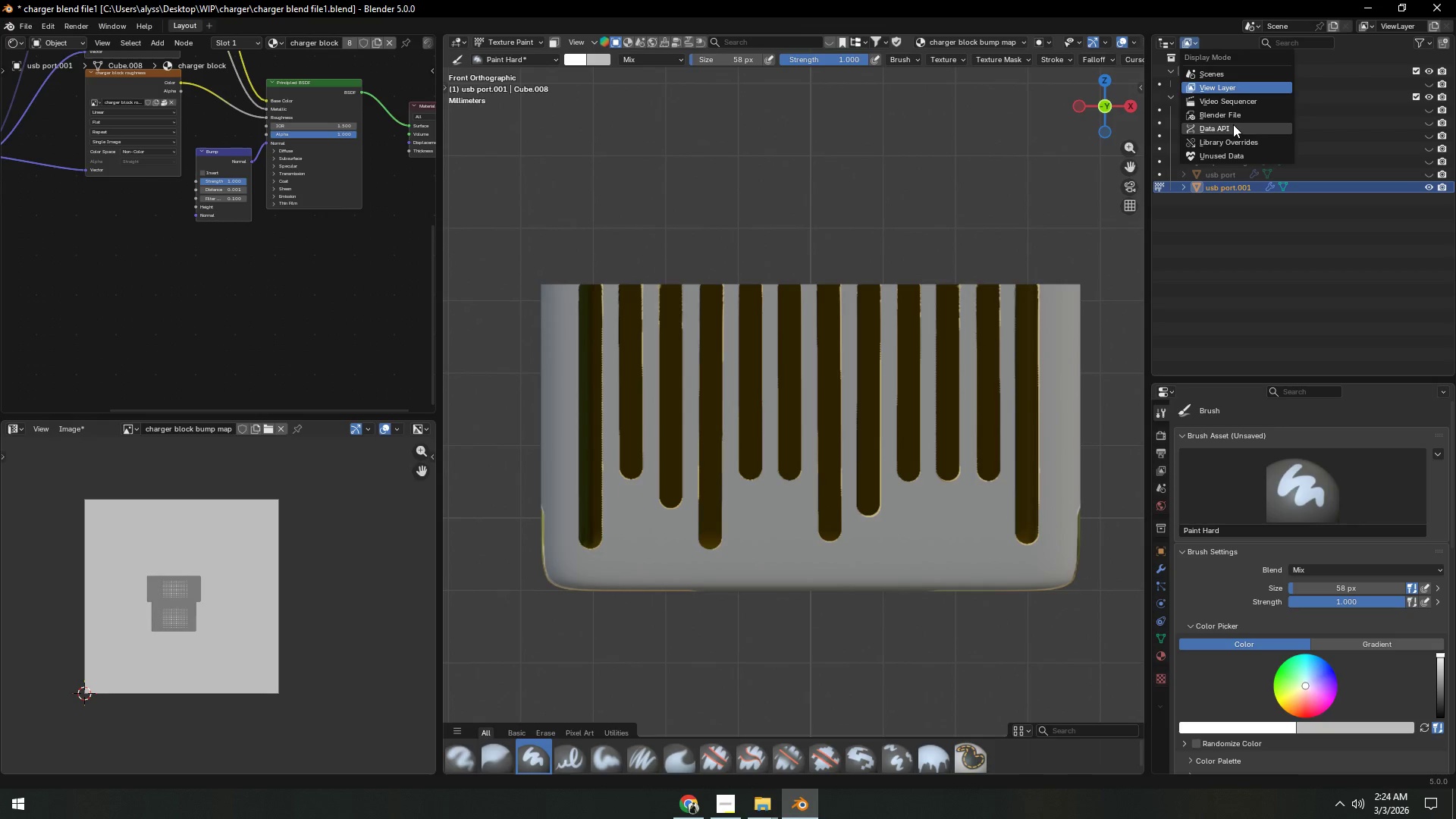 
left_click([1233, 117])
 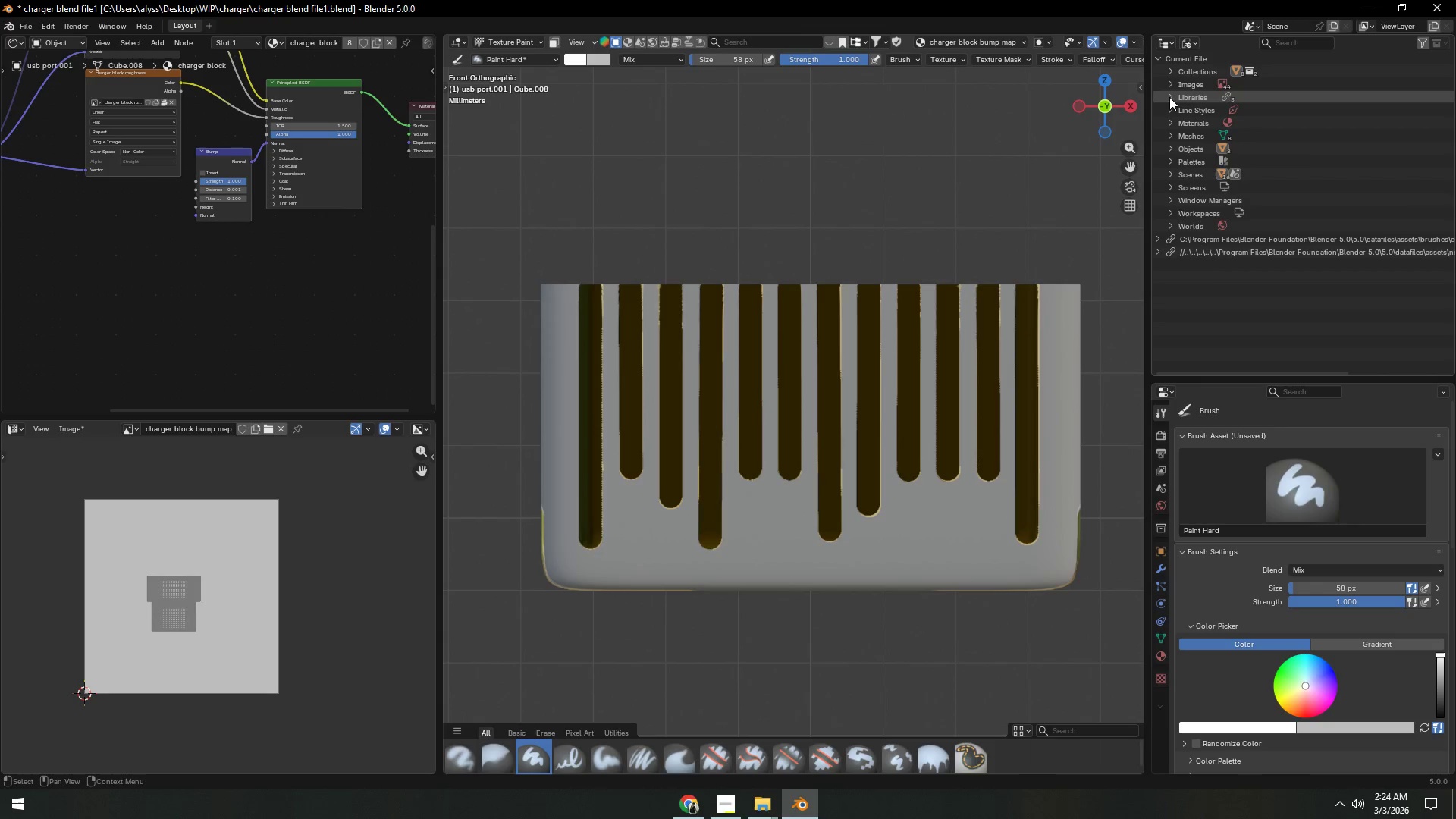 
left_click([1169, 87])
 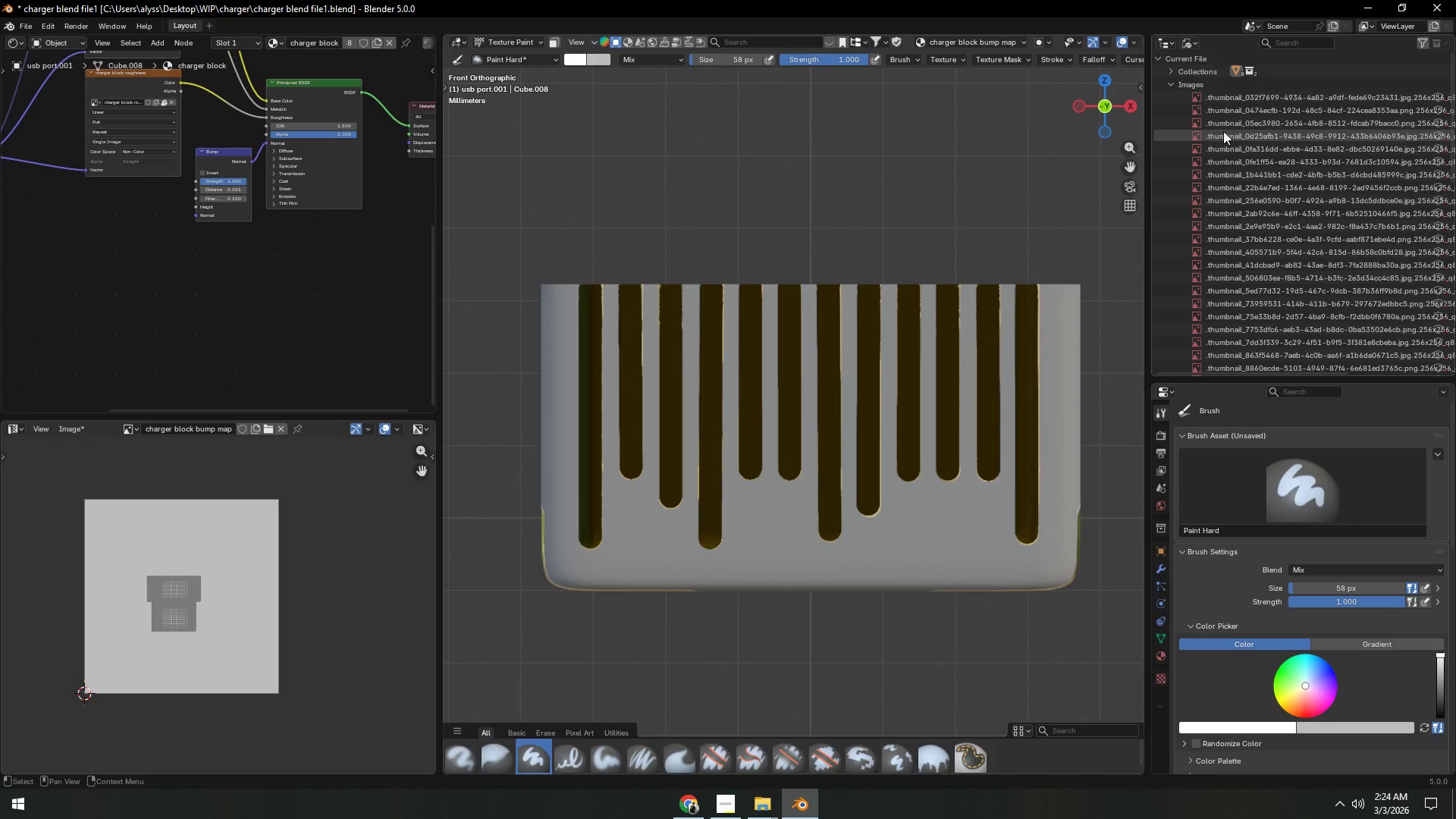 
scroll: coordinate [1225, 165], scroll_direction: down, amount: 16.0
 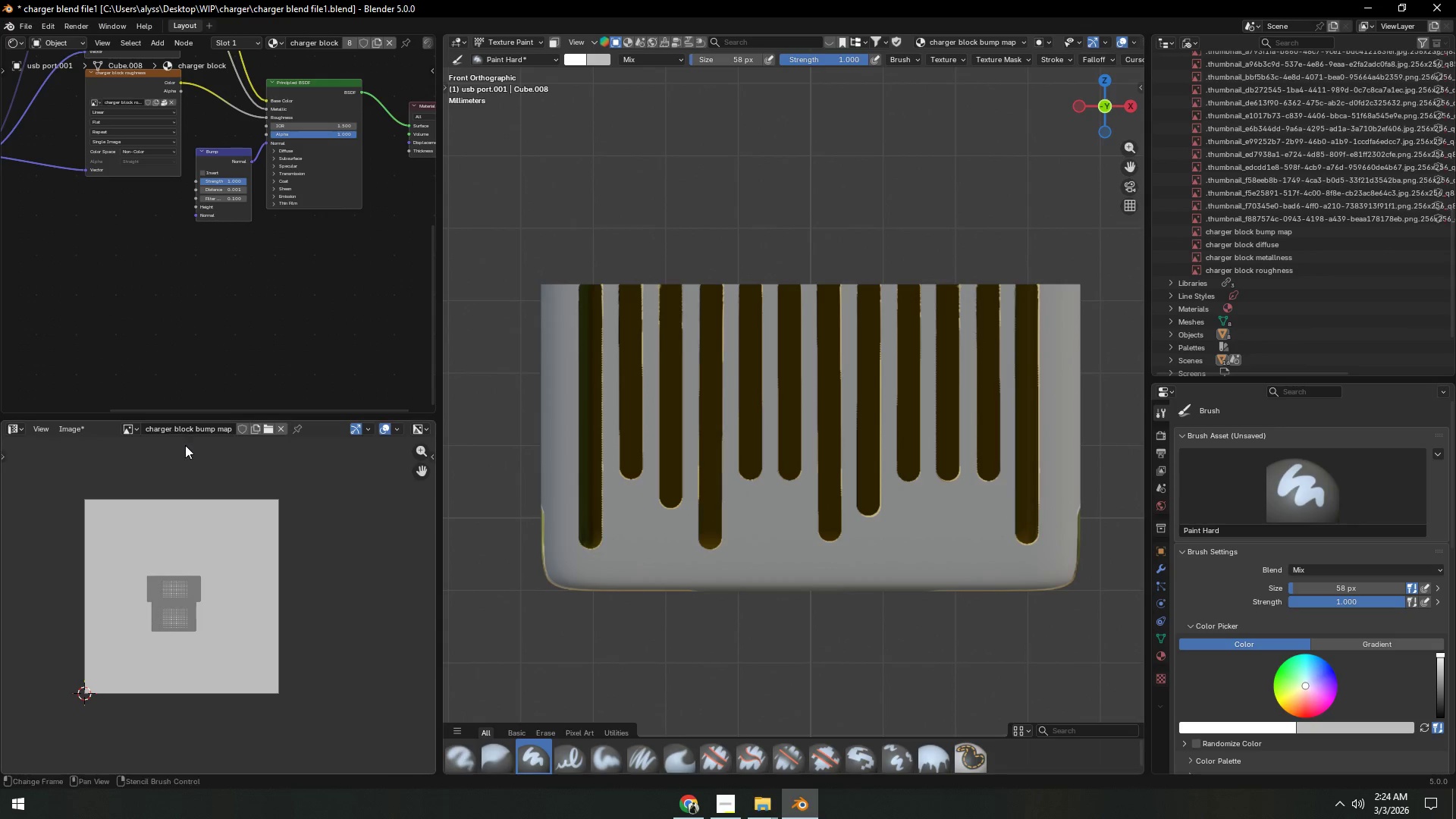 
wait(7.68)
 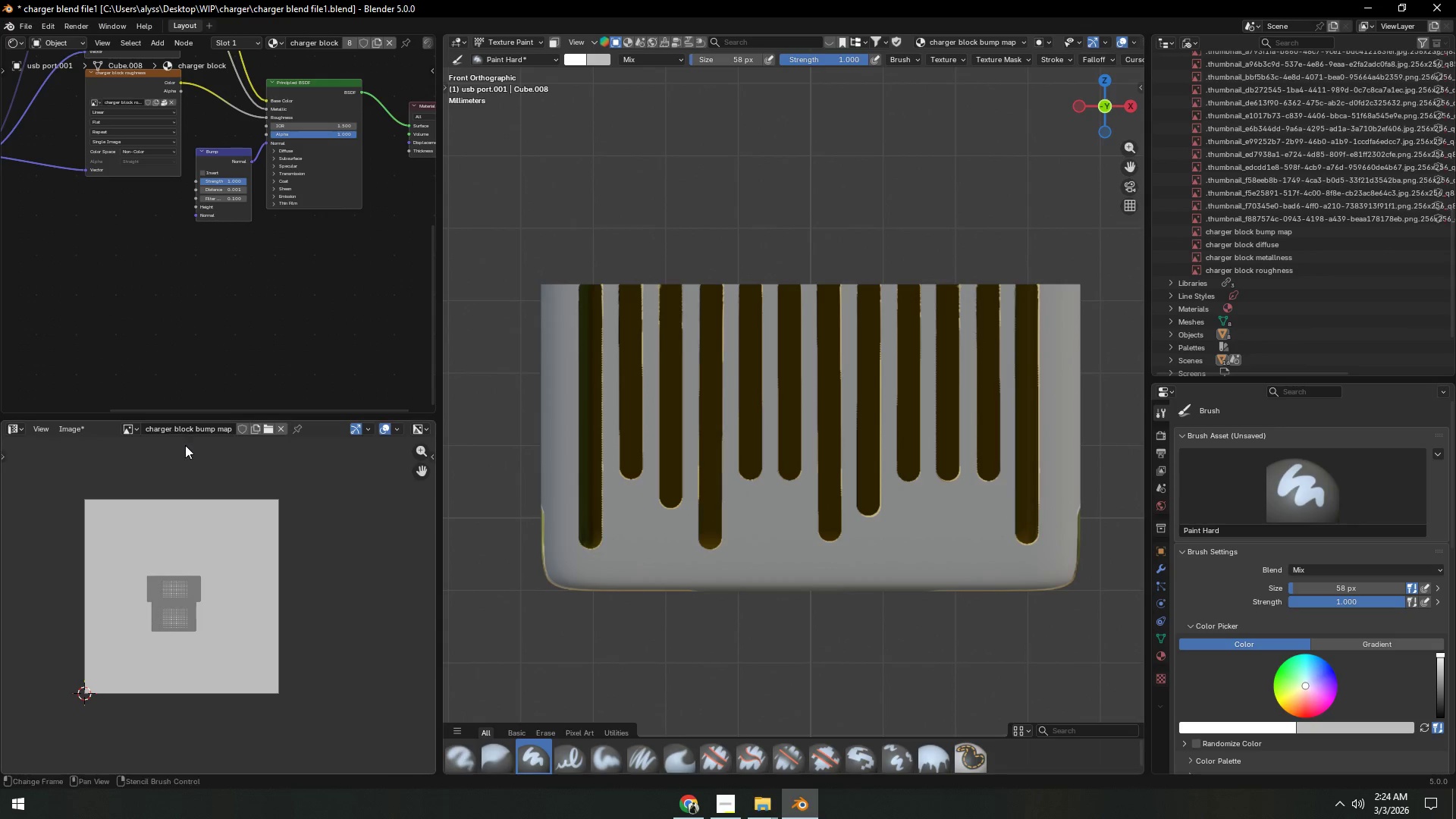 
scroll: coordinate [317, 425], scroll_direction: down, amount: 4.0
 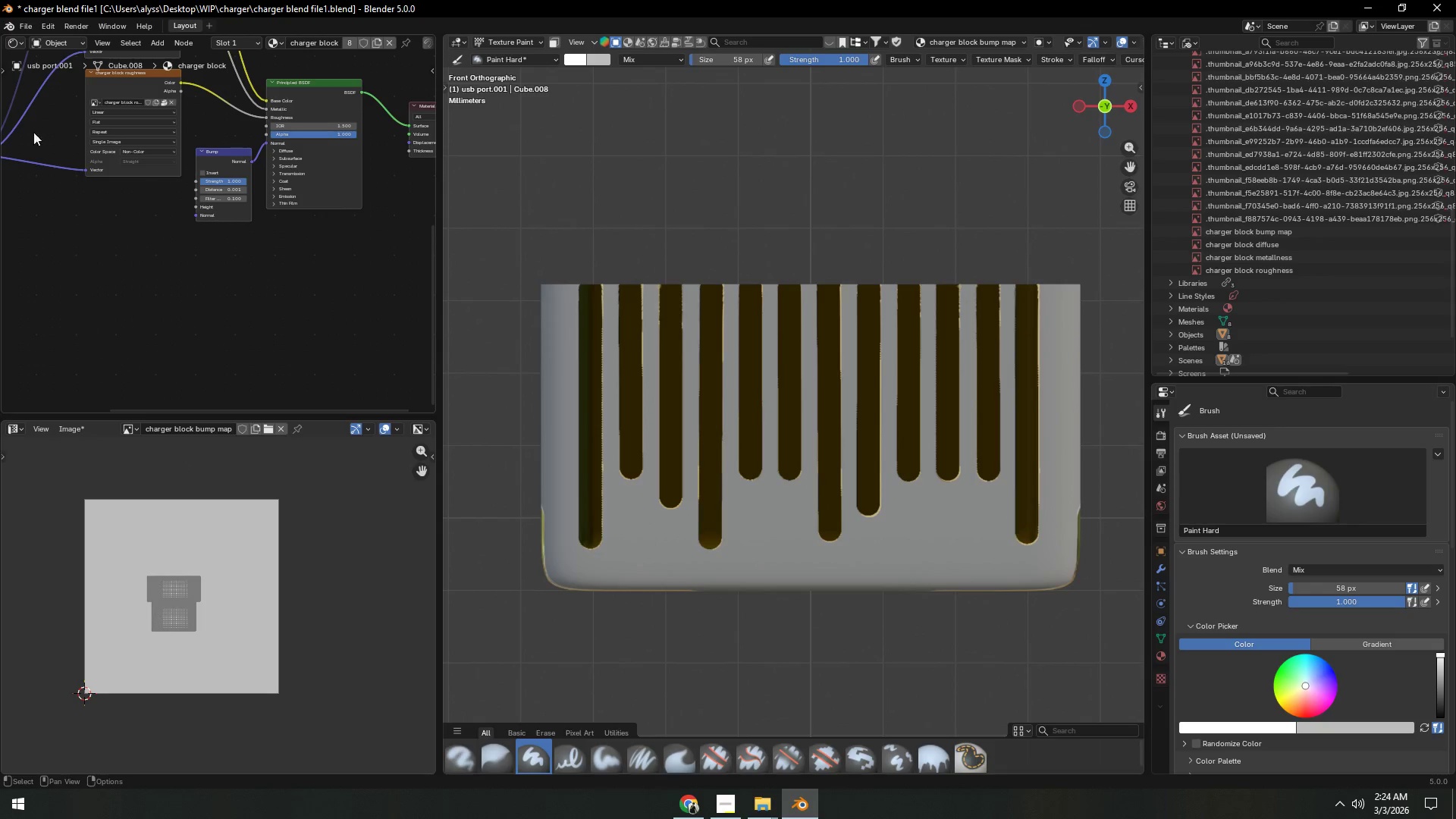 
left_click([33, 26])
 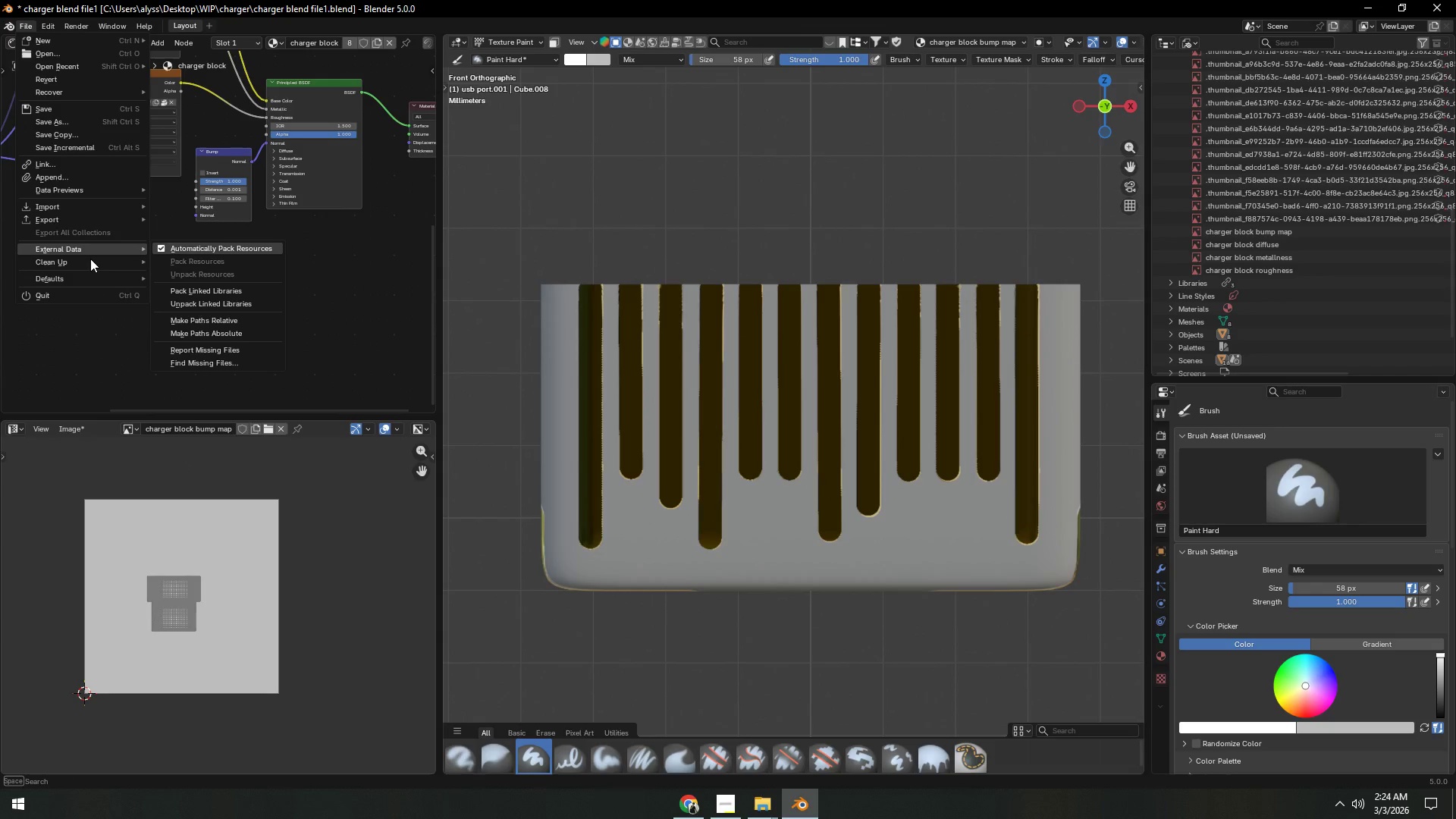 
left_click([89, 259])
 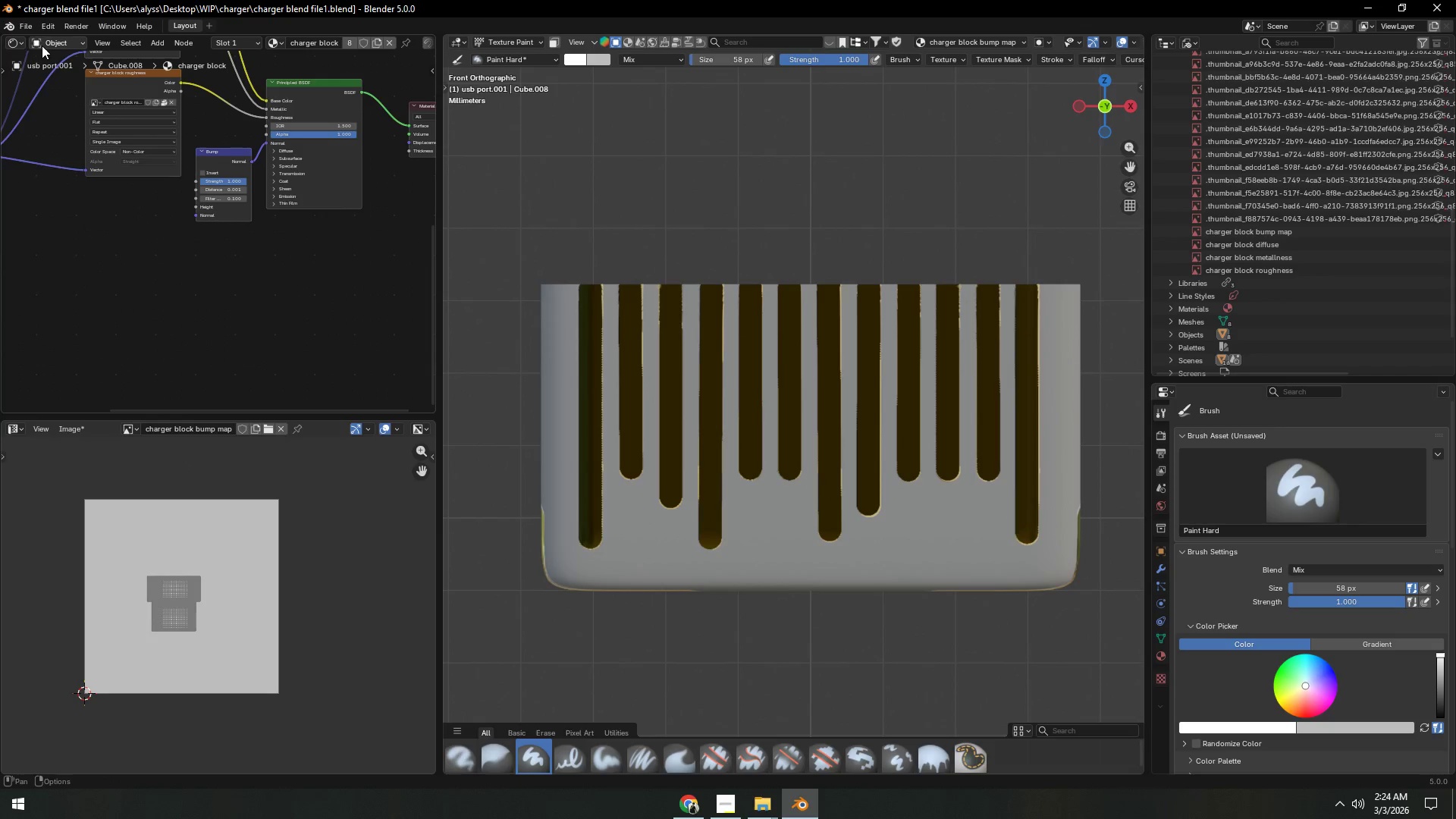 
left_click([28, 26])
 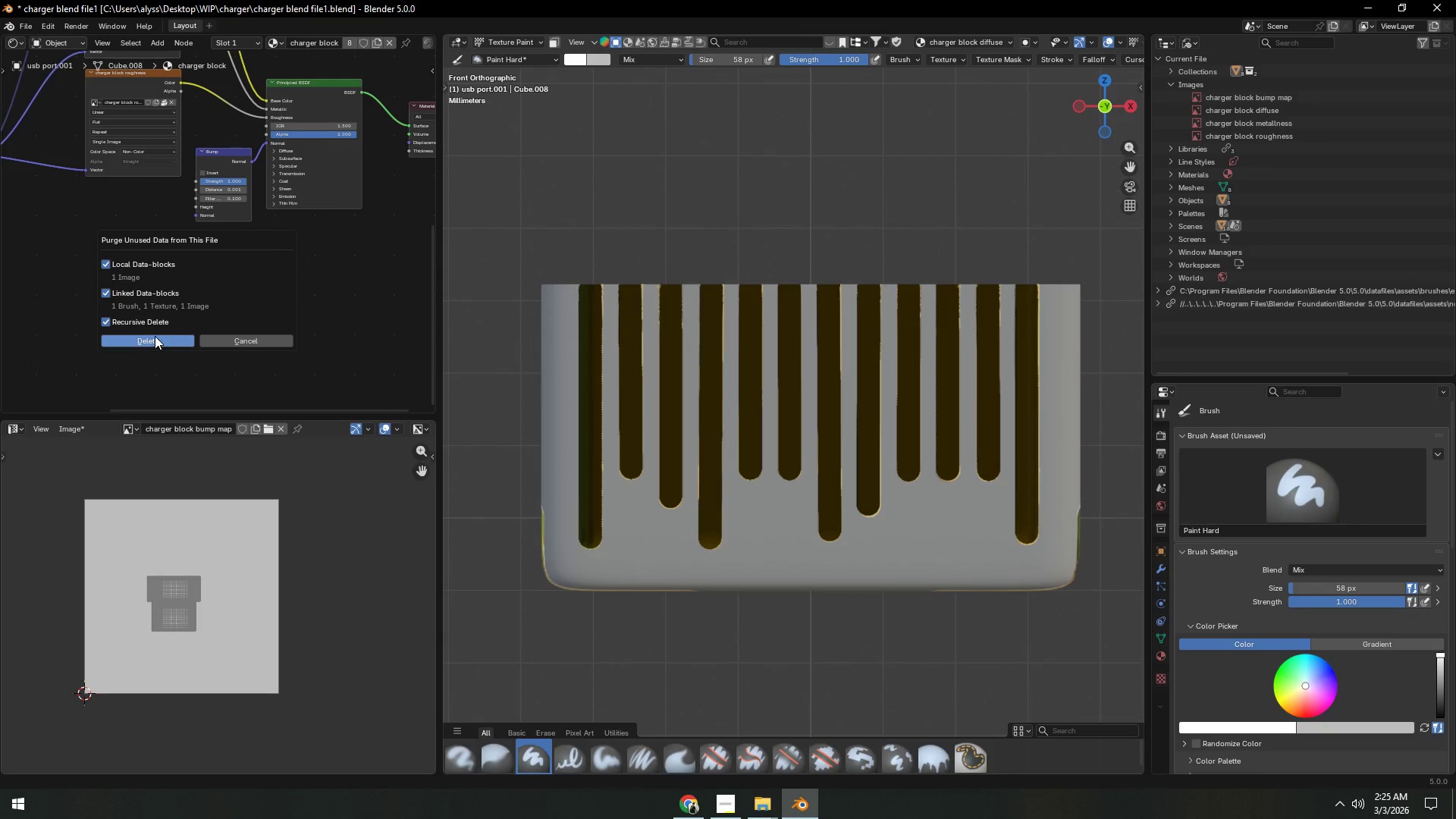 
left_click([155, 339])
 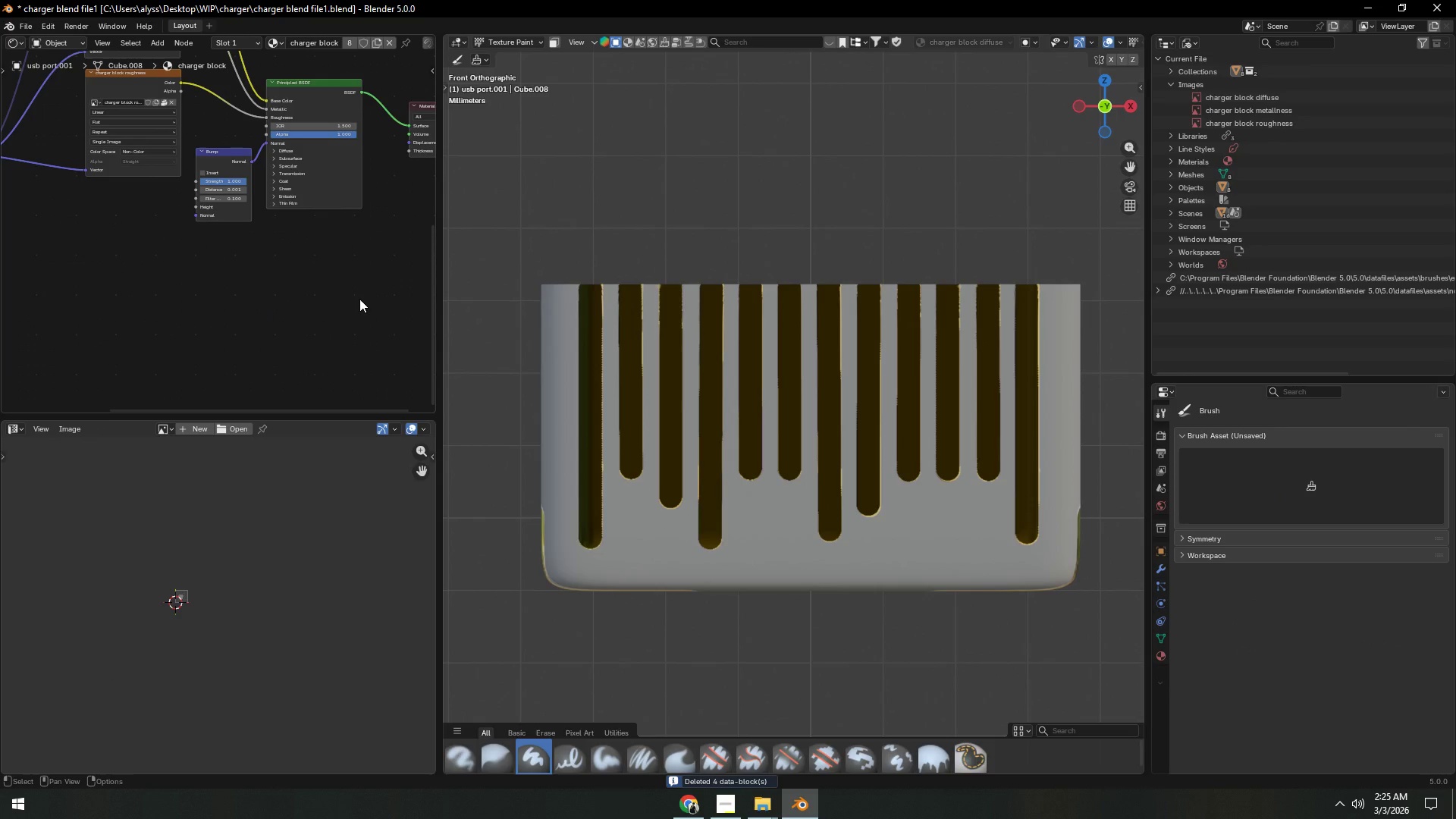 
scroll: coordinate [270, 488], scroll_direction: up, amount: 3.0
 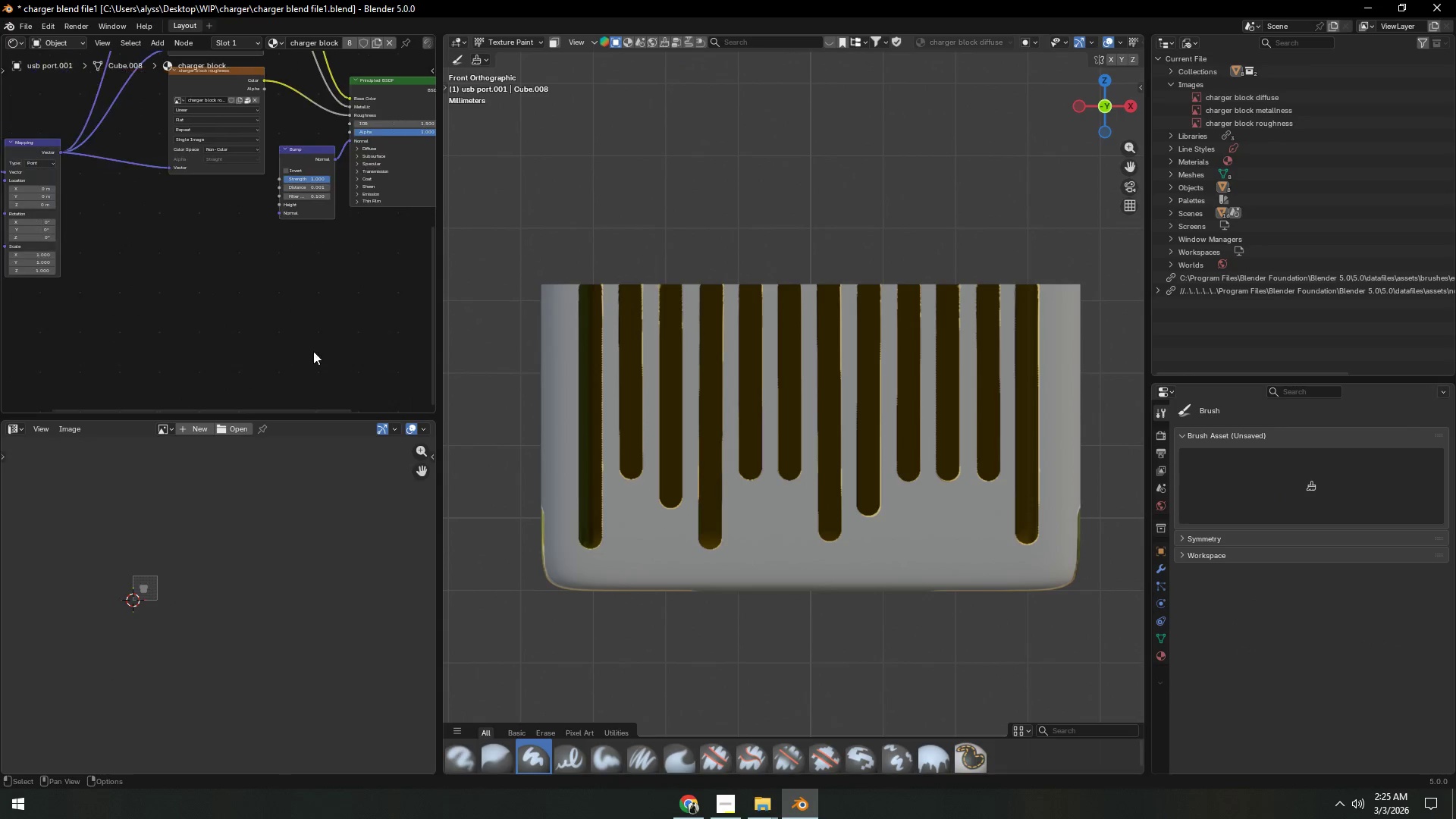 
left_click([220, 276])
 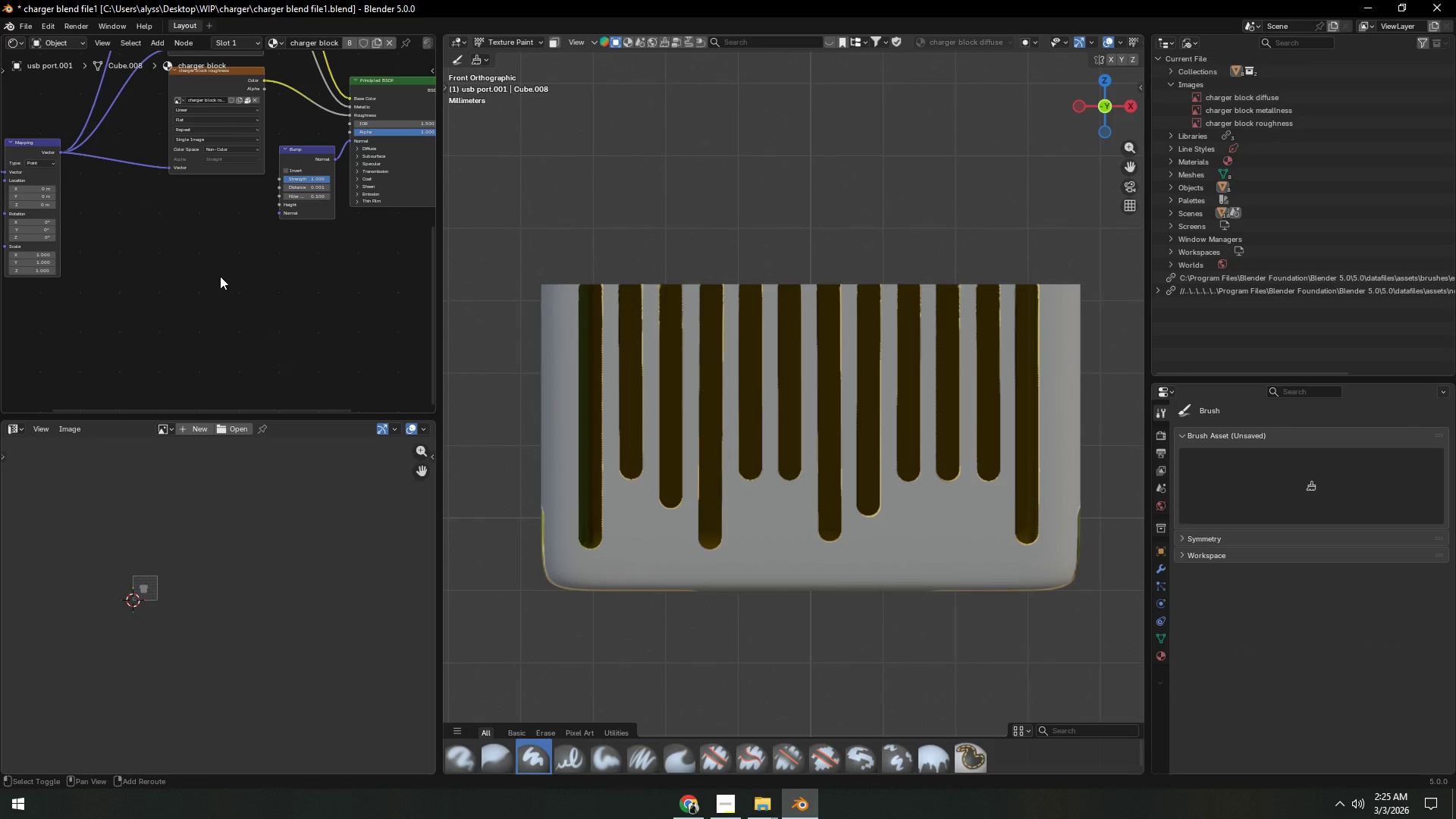 
key(Shift+A)
 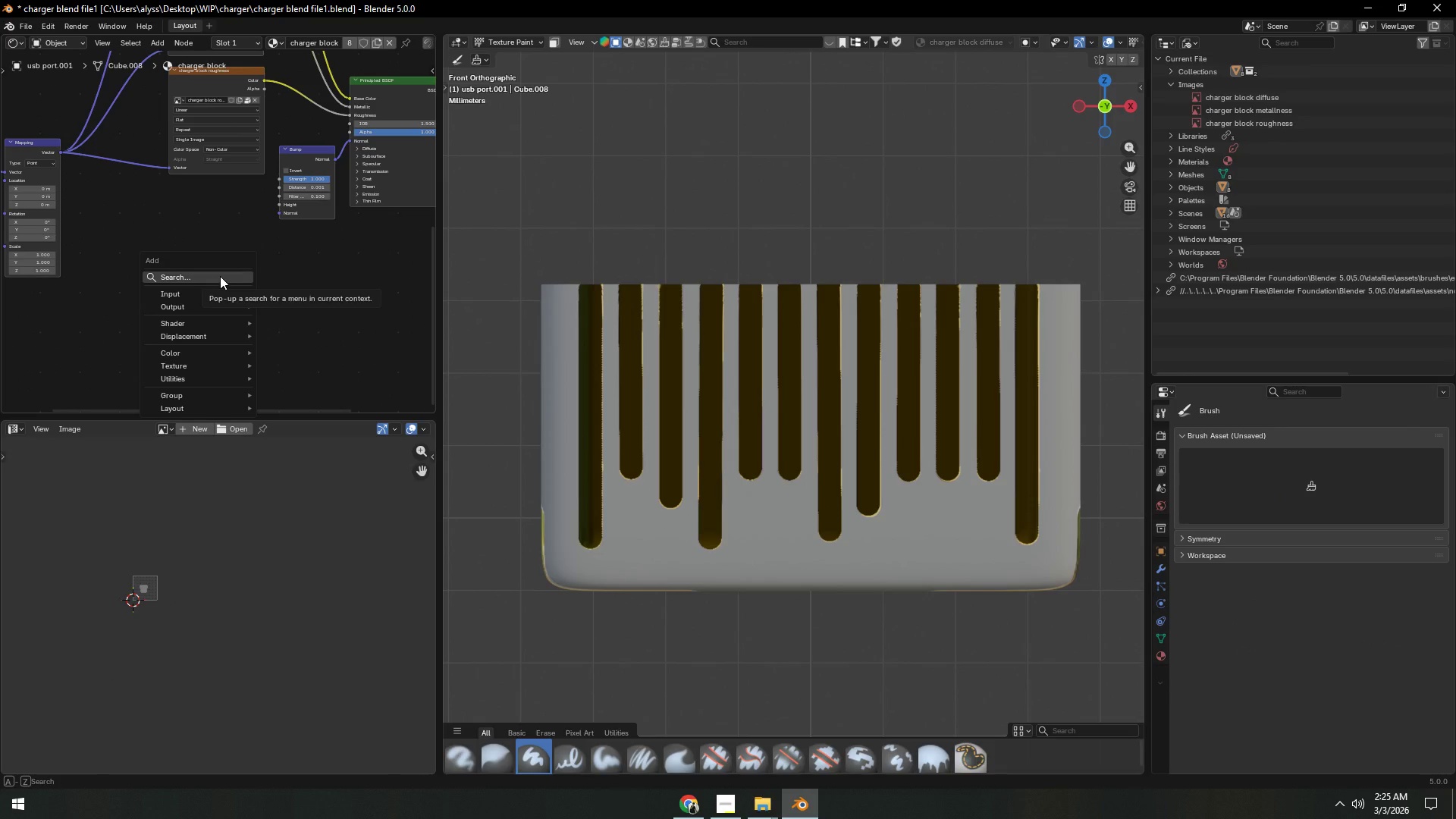 
left_click([220, 276])
 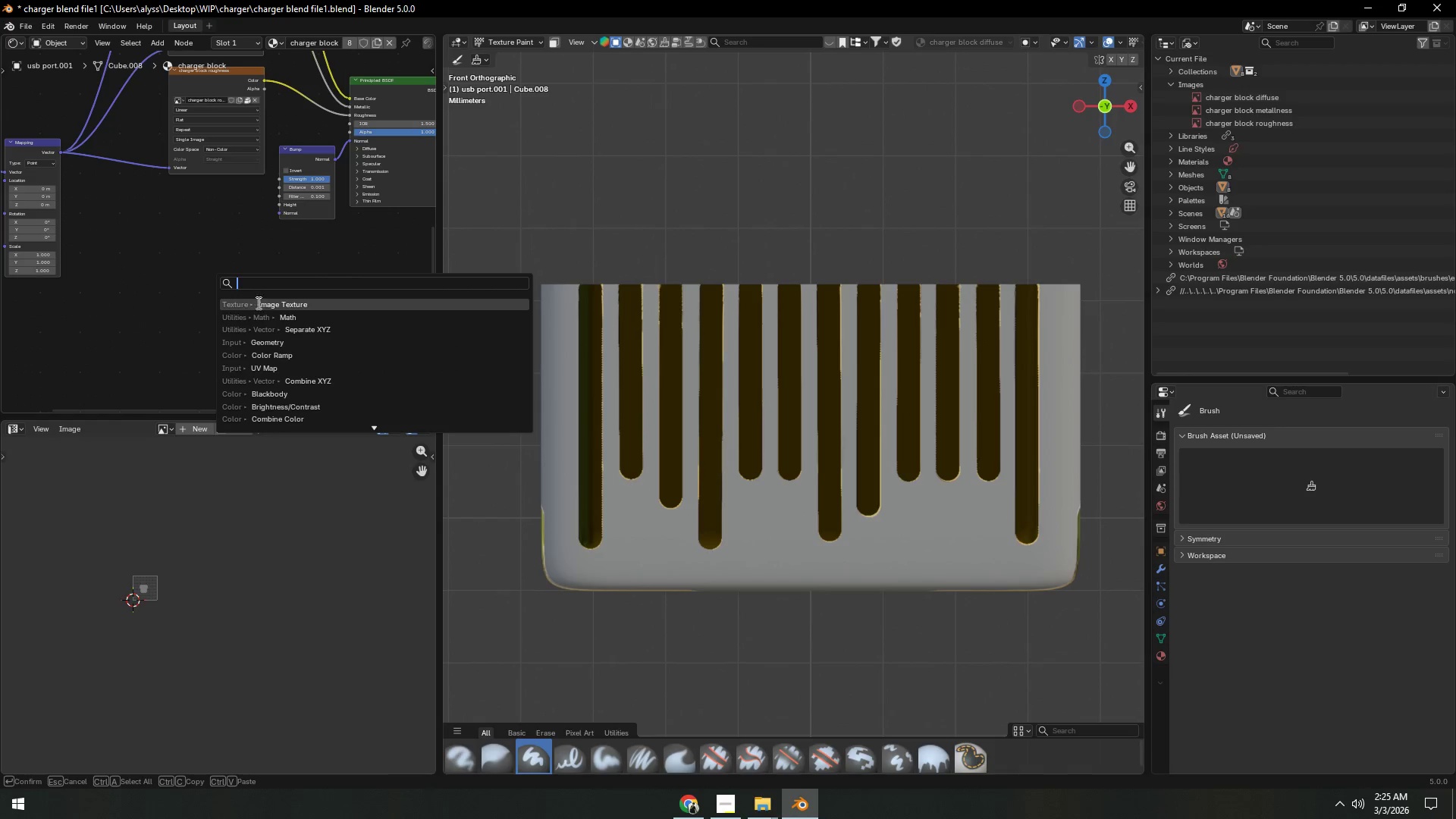 
left_click([260, 306])
 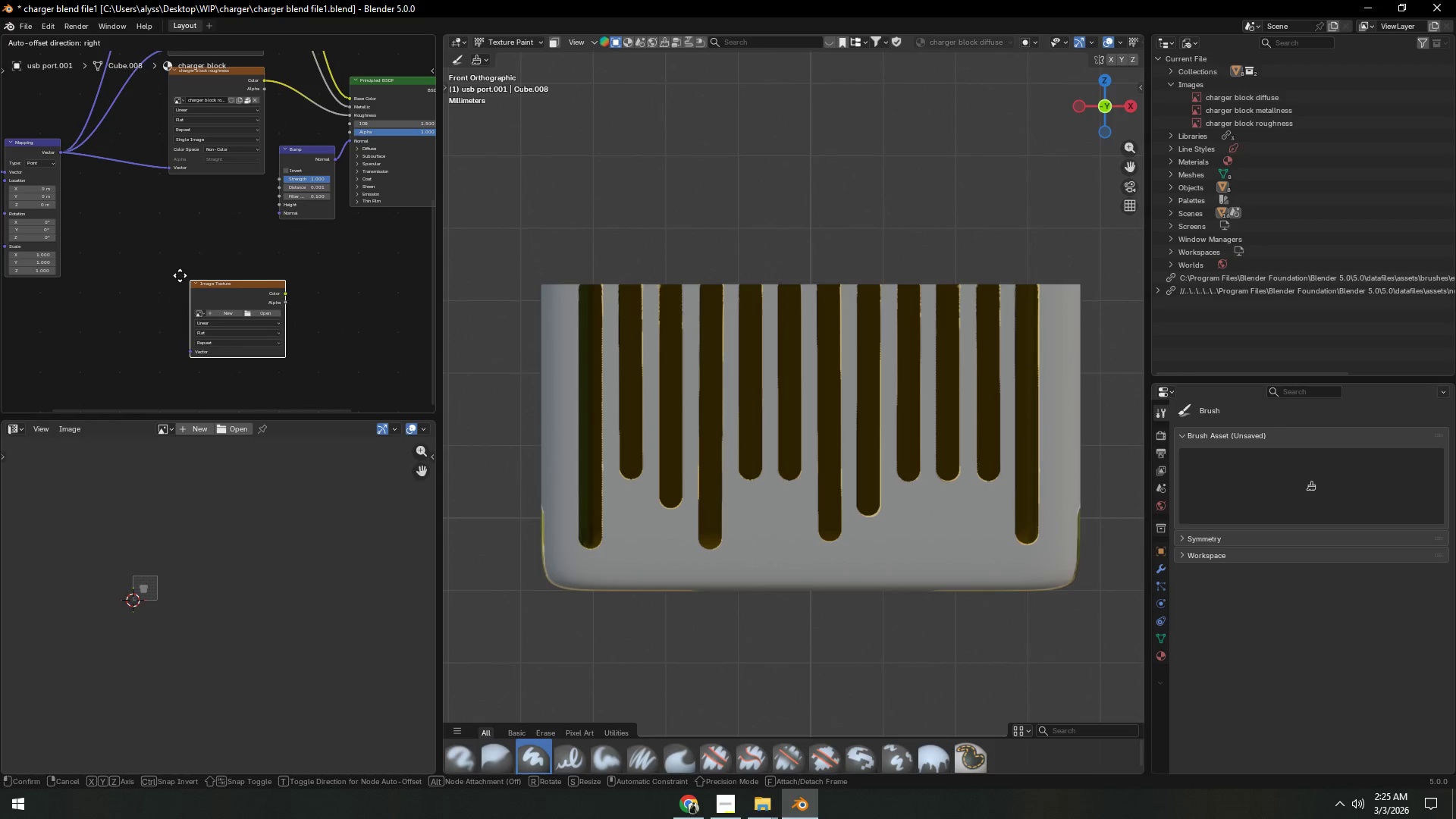 
left_click([147, 258])
 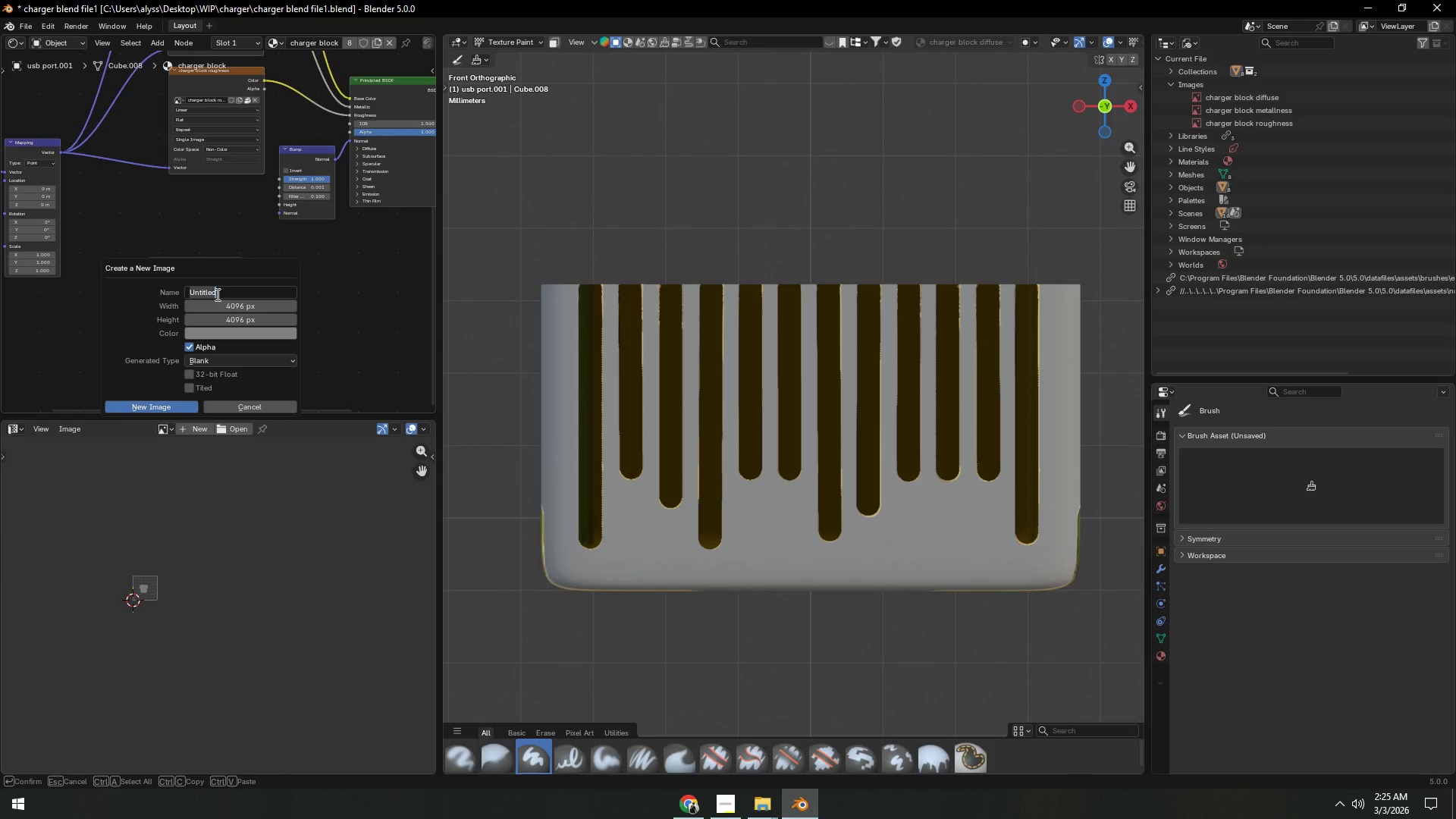 
type(charger block bump map)
 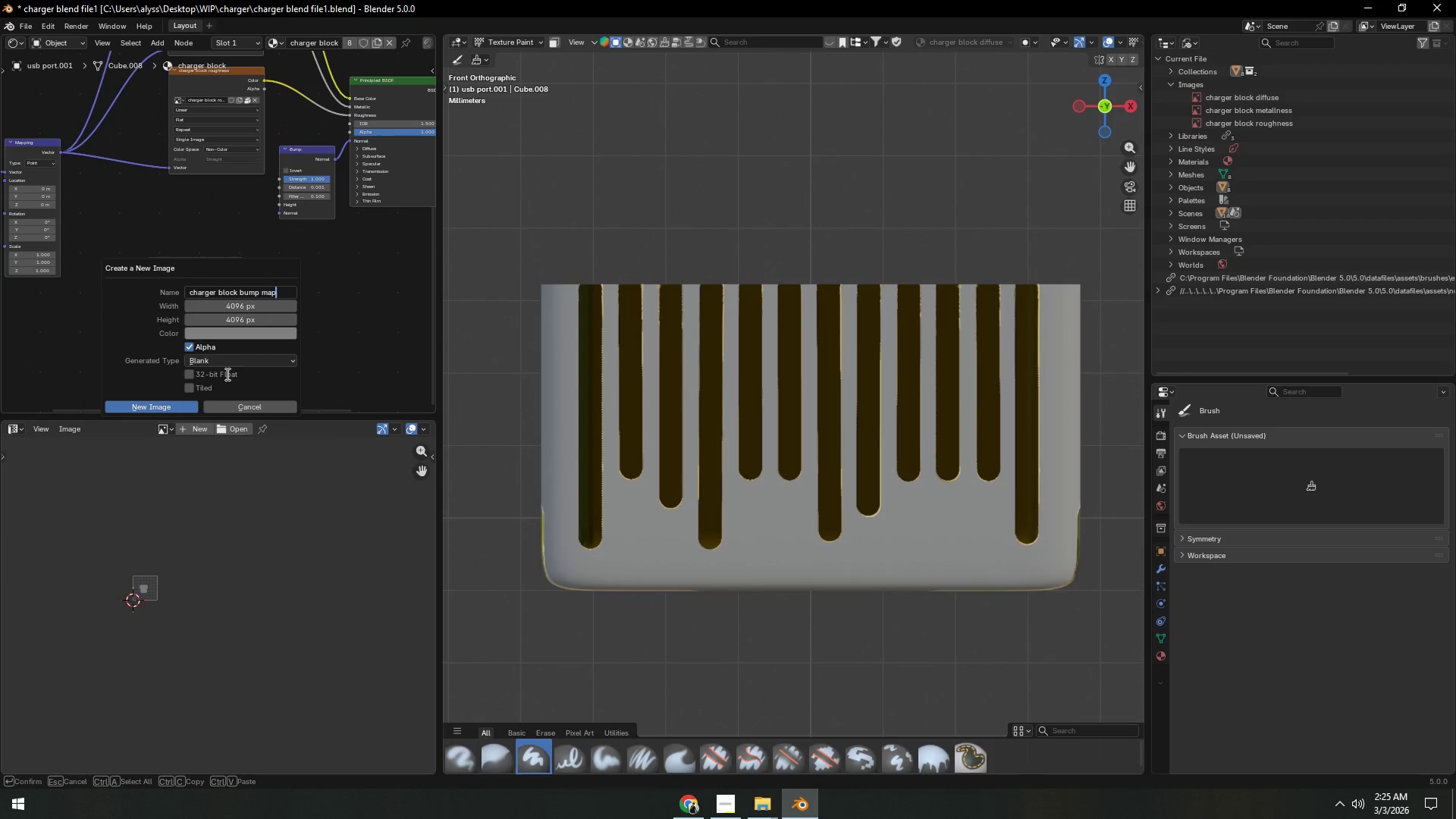 
left_click([205, 372])
 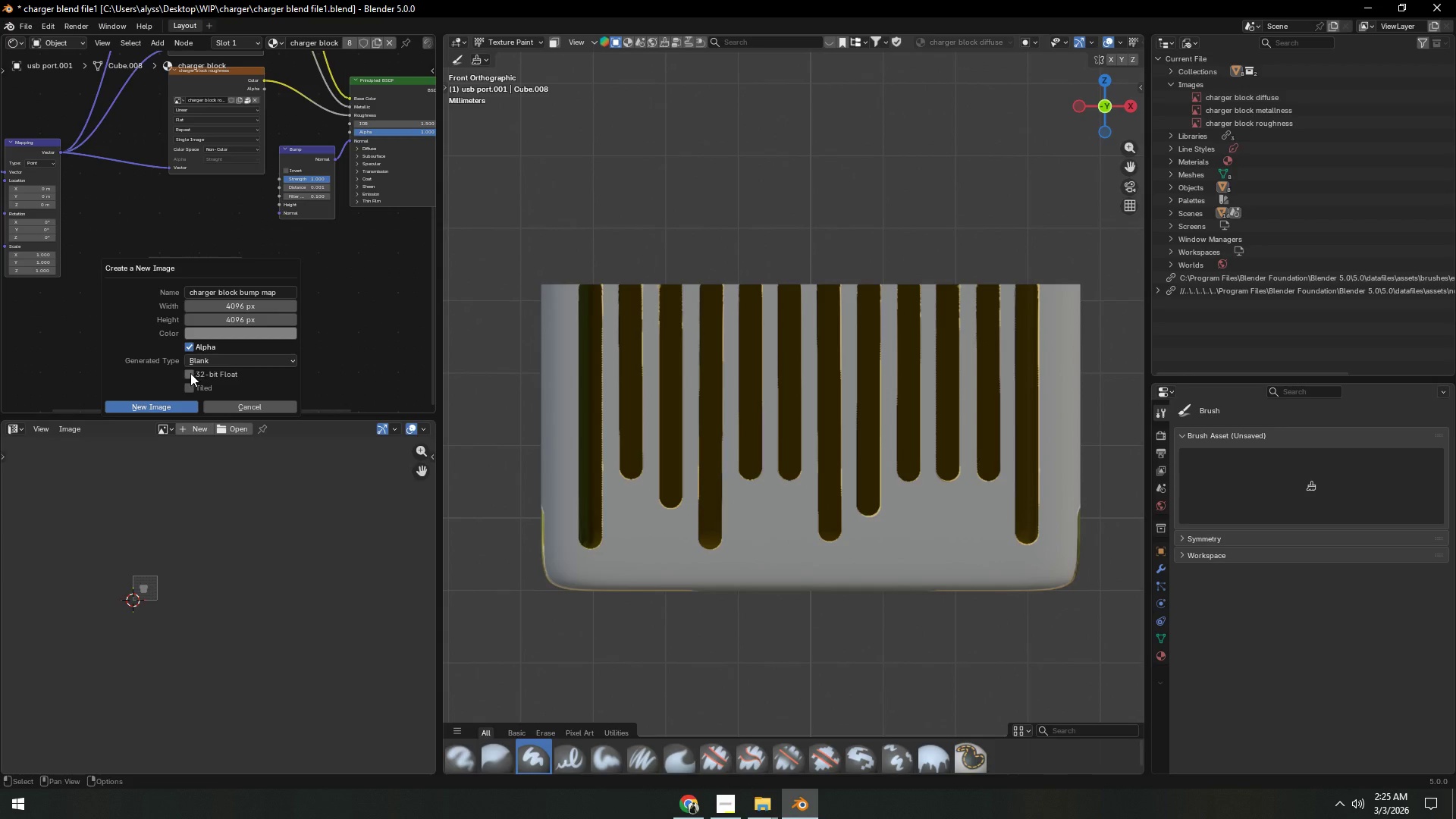 
left_click([190, 373])
 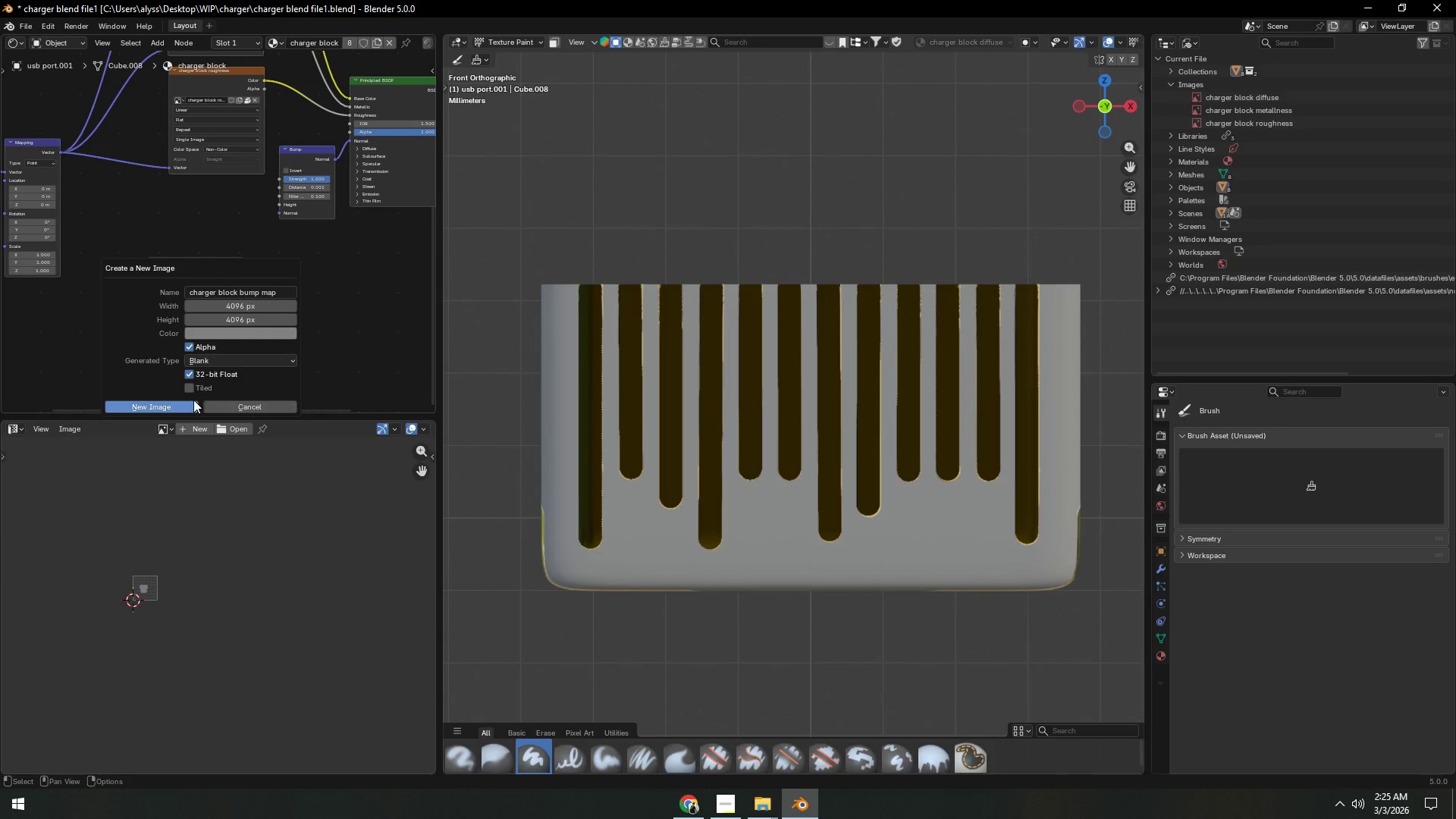 
left_click([180, 406])
 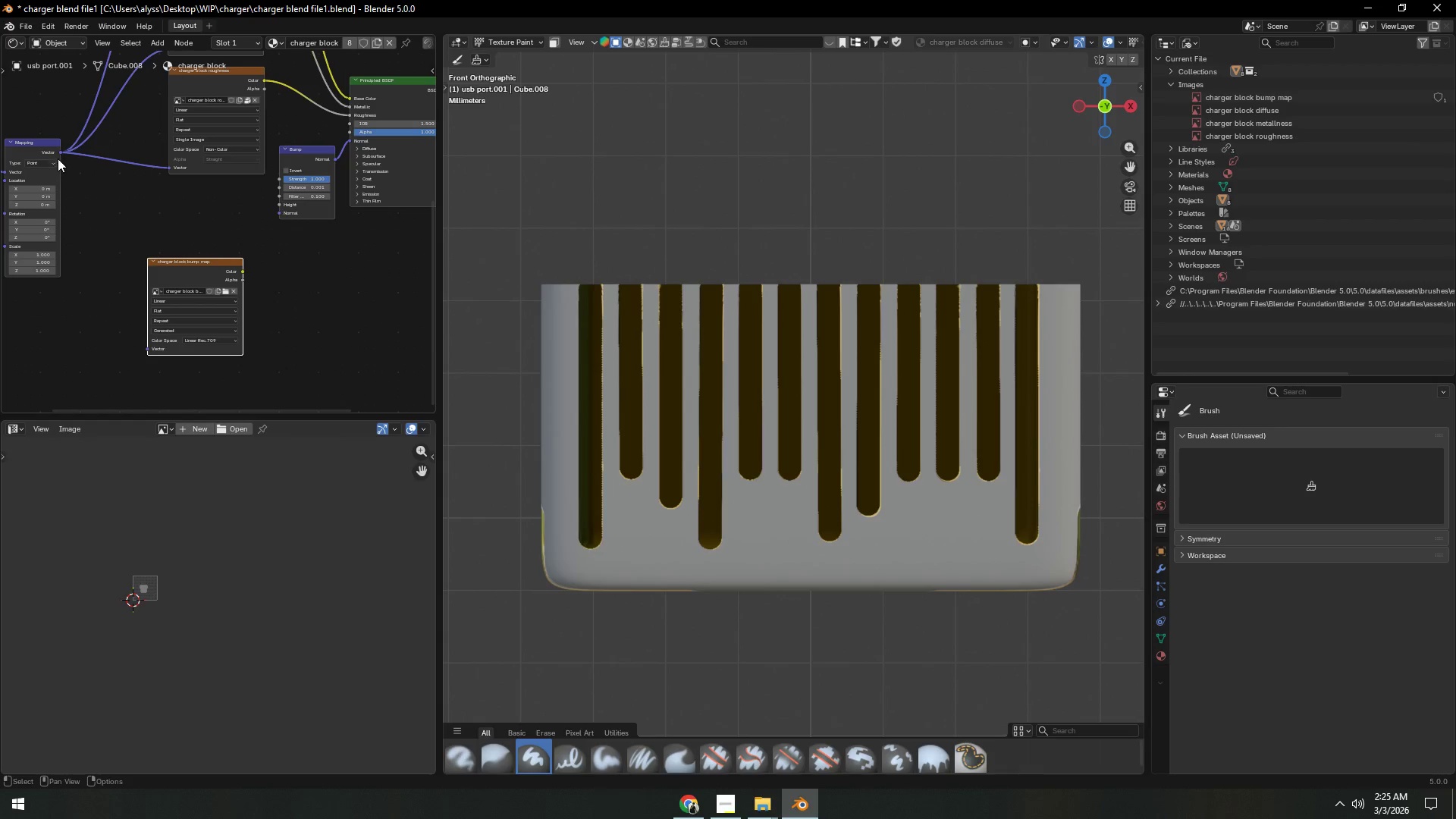 
left_click_drag(start_coordinate=[61, 152], to_coordinate=[136, 345])
 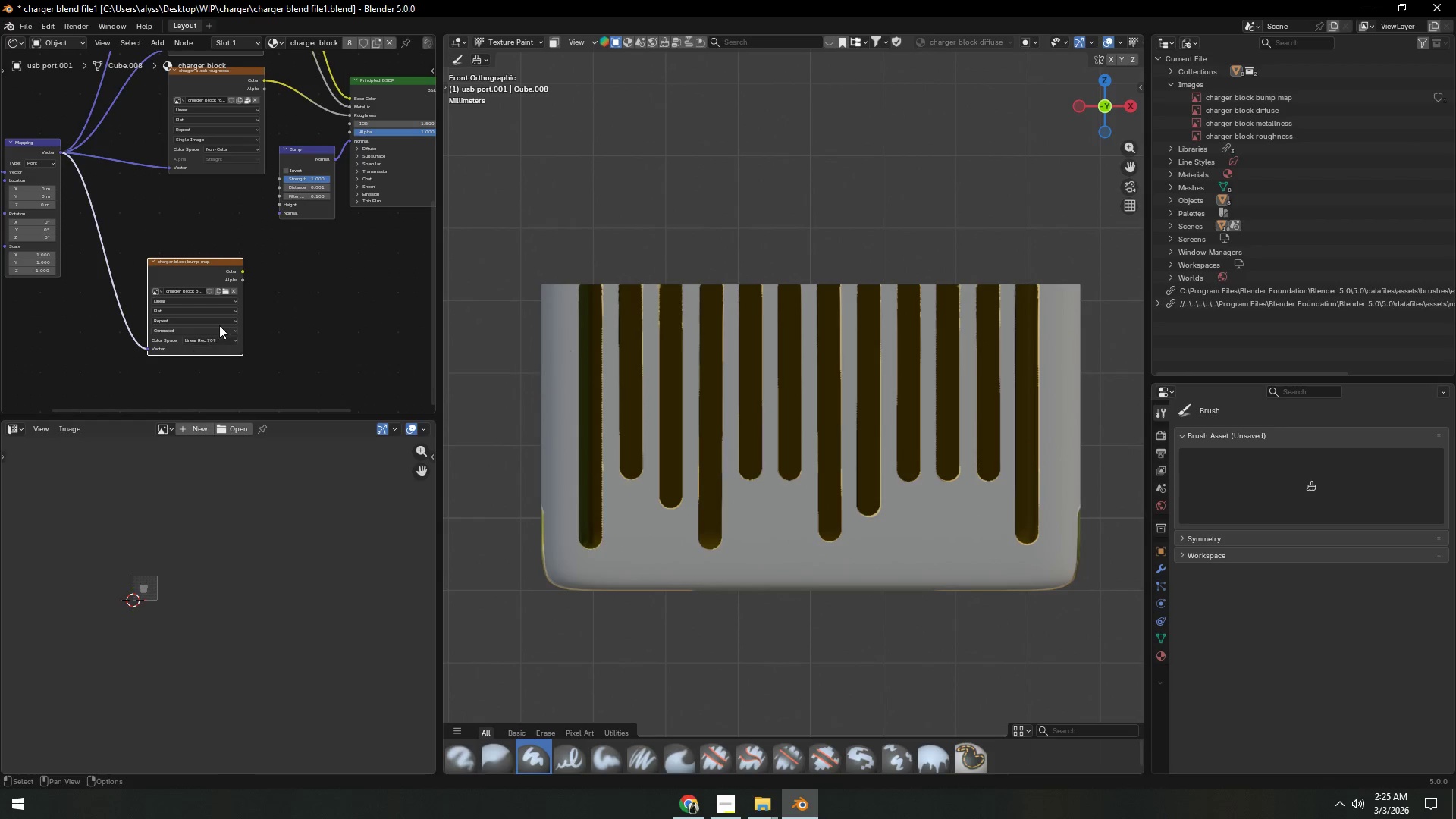 
left_click_drag(start_coordinate=[242, 271], to_coordinate=[265, 181])
 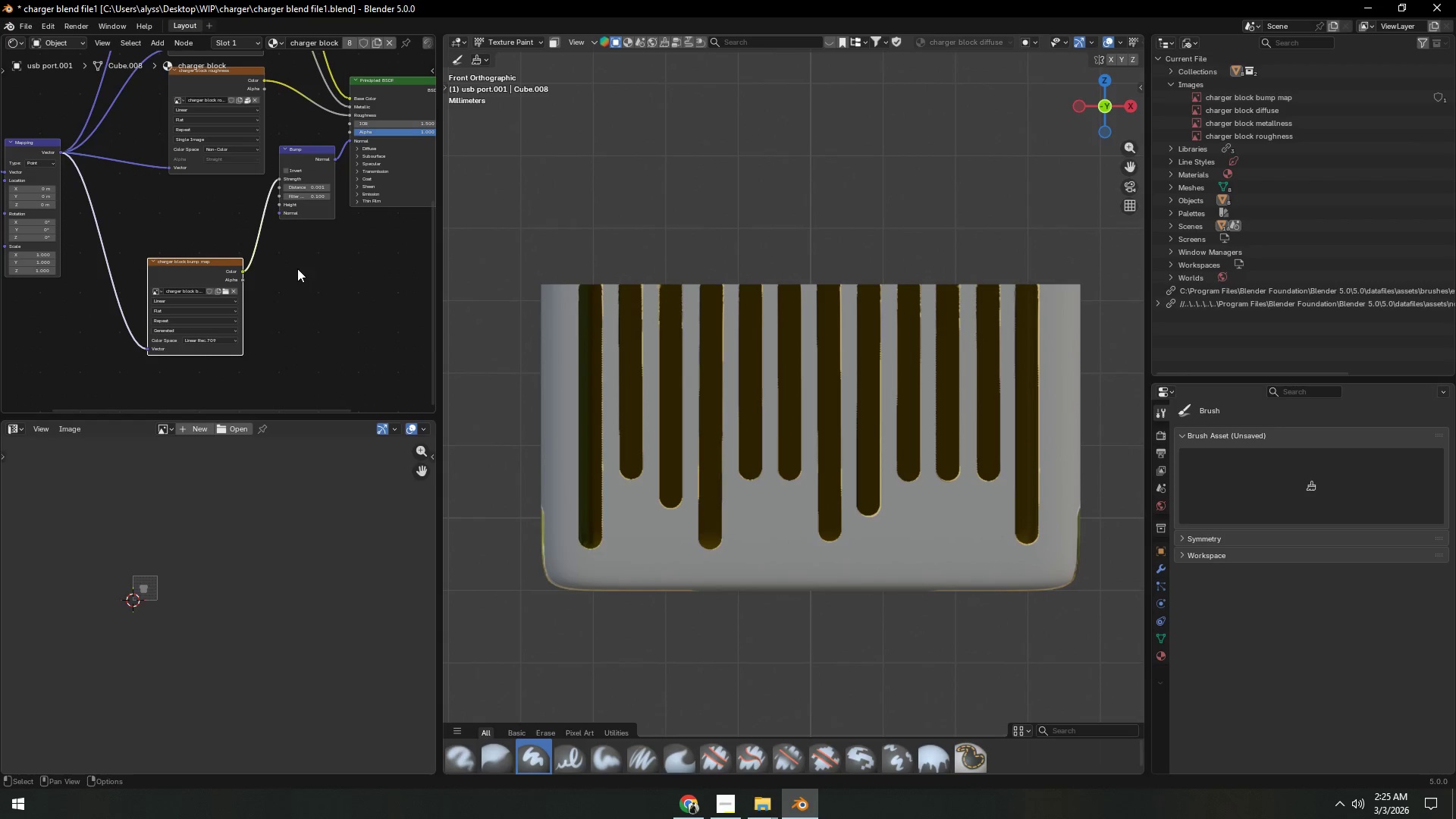 
scroll: coordinate [249, 333], scroll_direction: up, amount: 4.0
 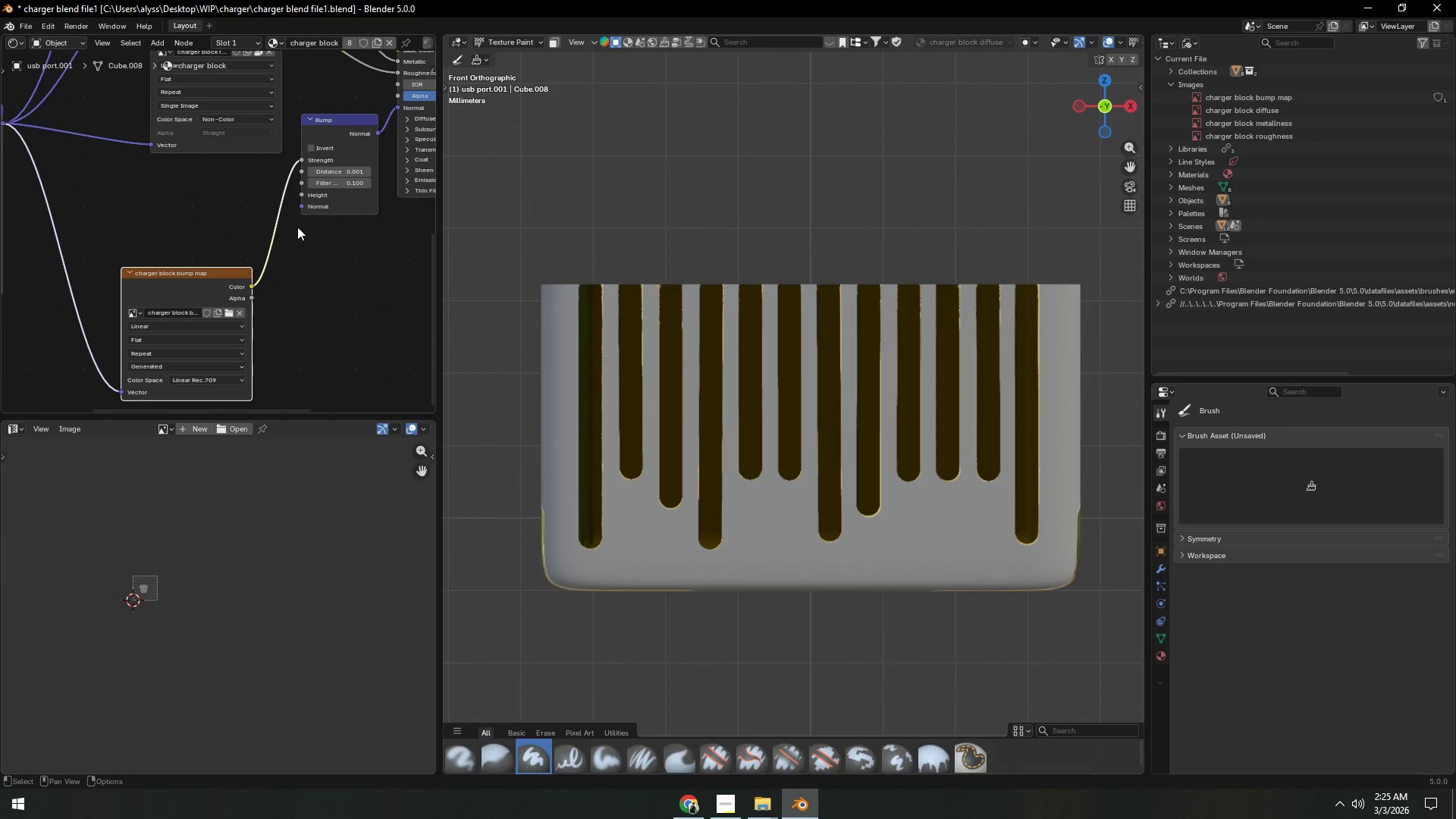 
left_click_drag(start_coordinate=[300, 160], to_coordinate=[299, 191])
 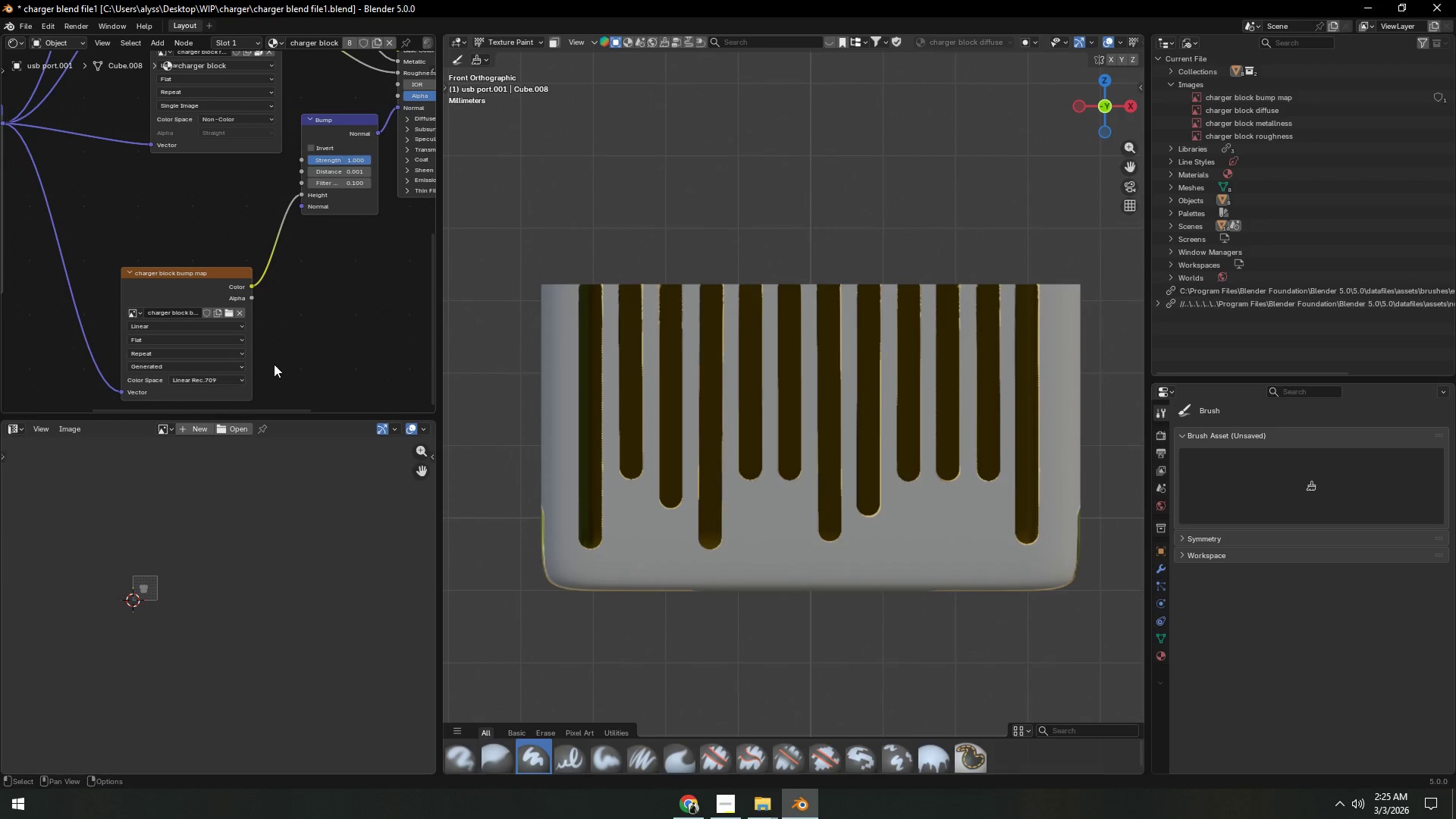 
left_click([238, 377])
 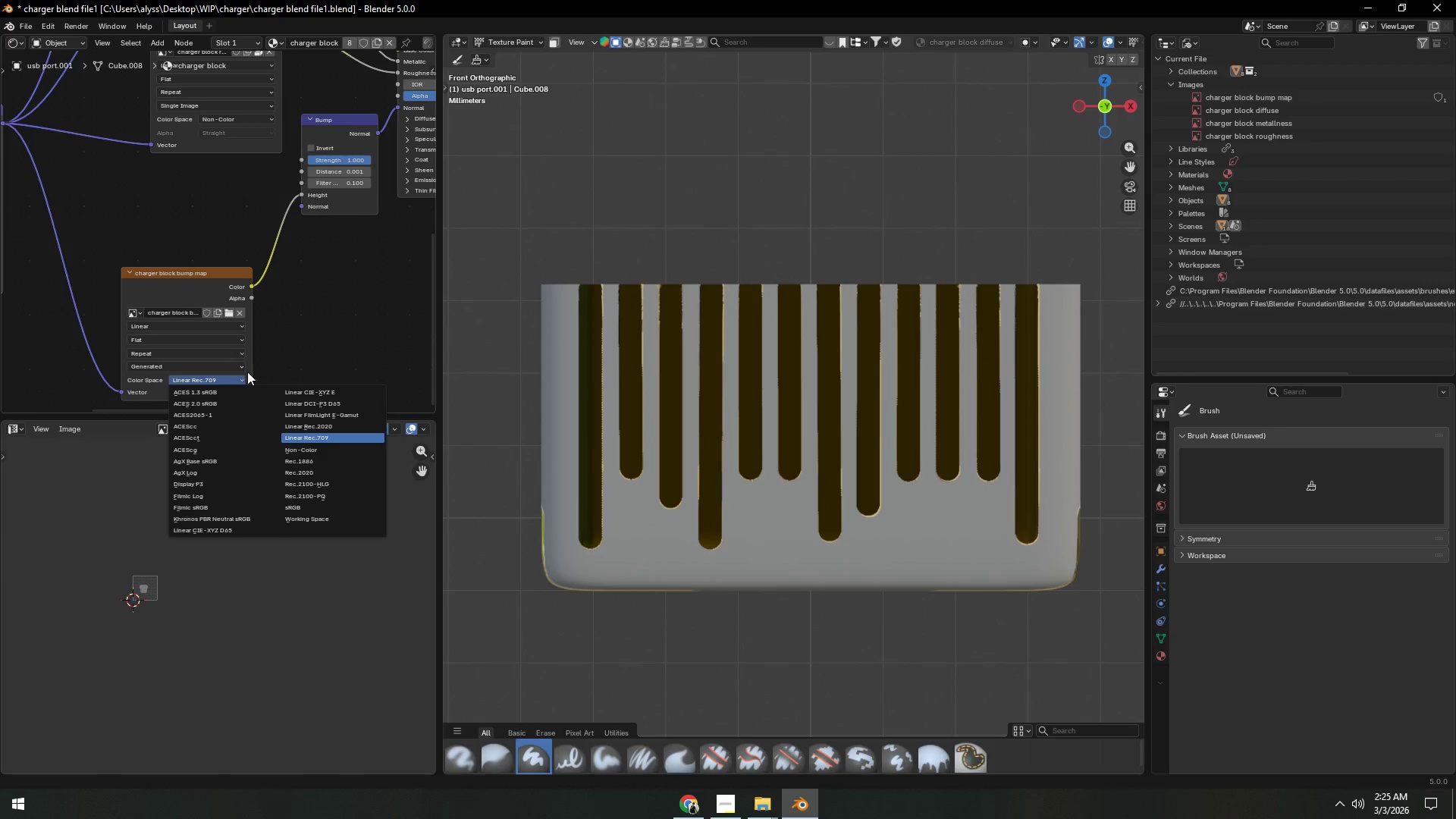 
left_click([308, 331])
 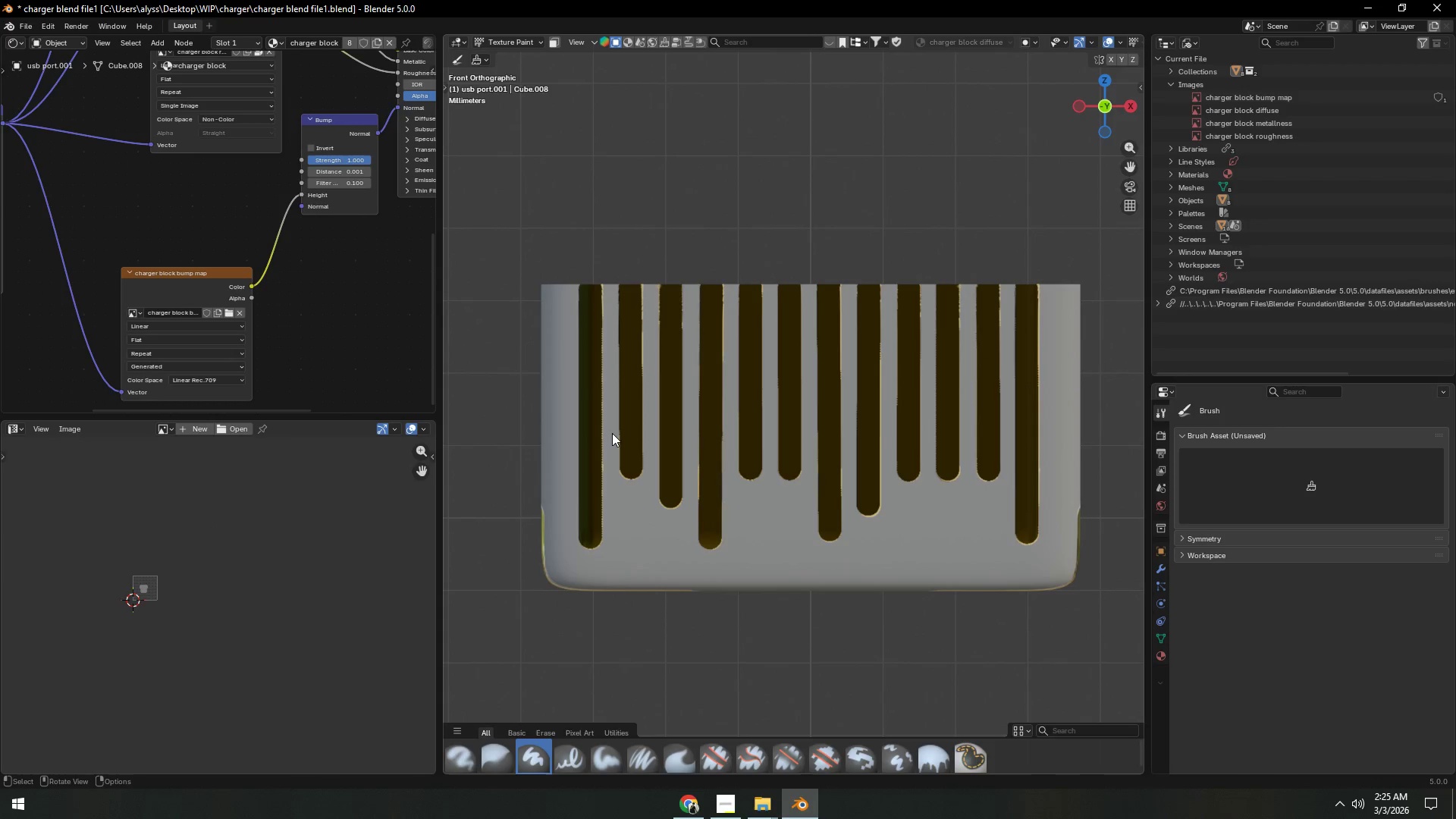 
hold_key(key=ShiftLeft, duration=0.36)
 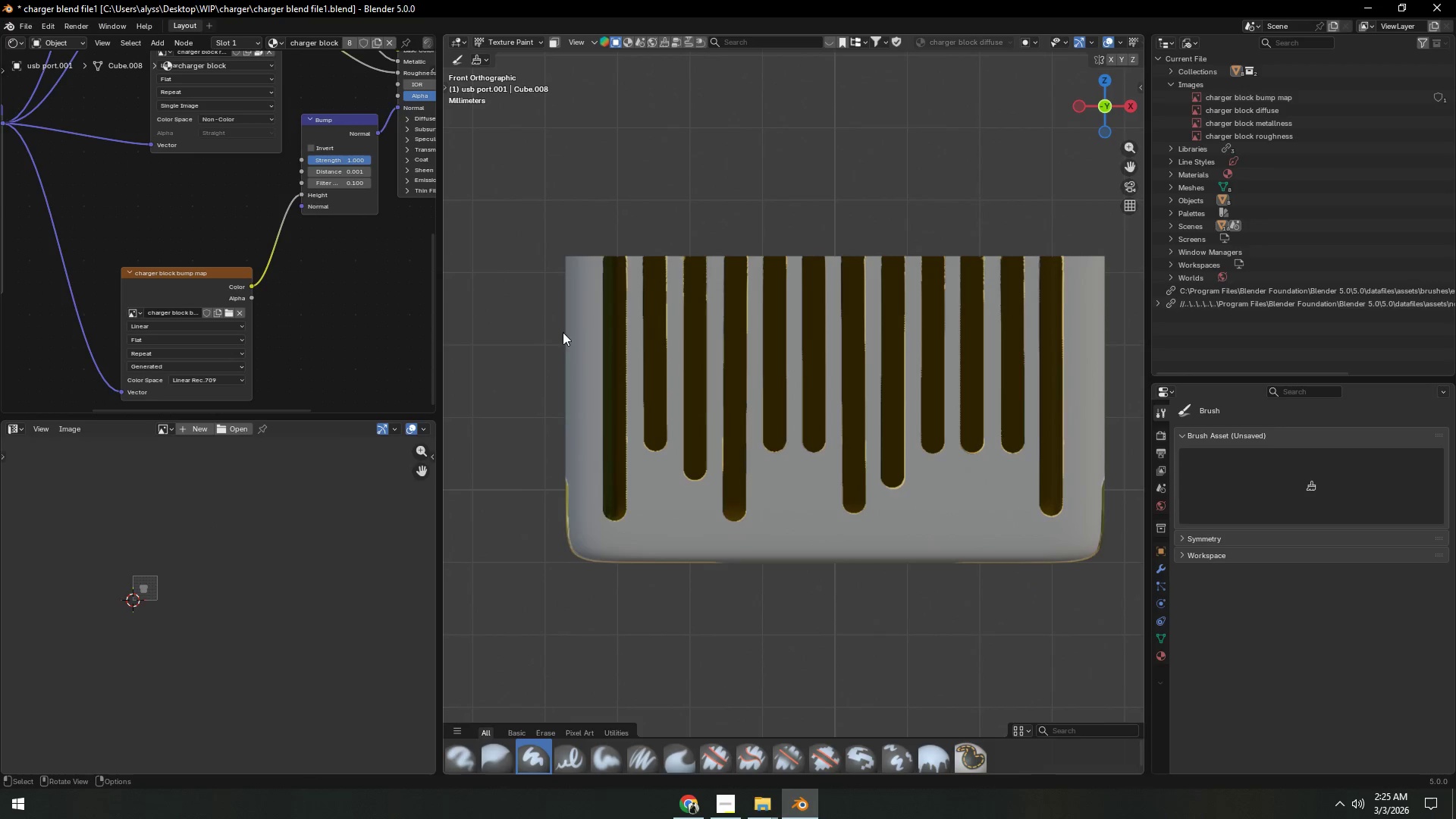 
scroll: coordinate [598, 428], scroll_direction: up, amount: 2.0
 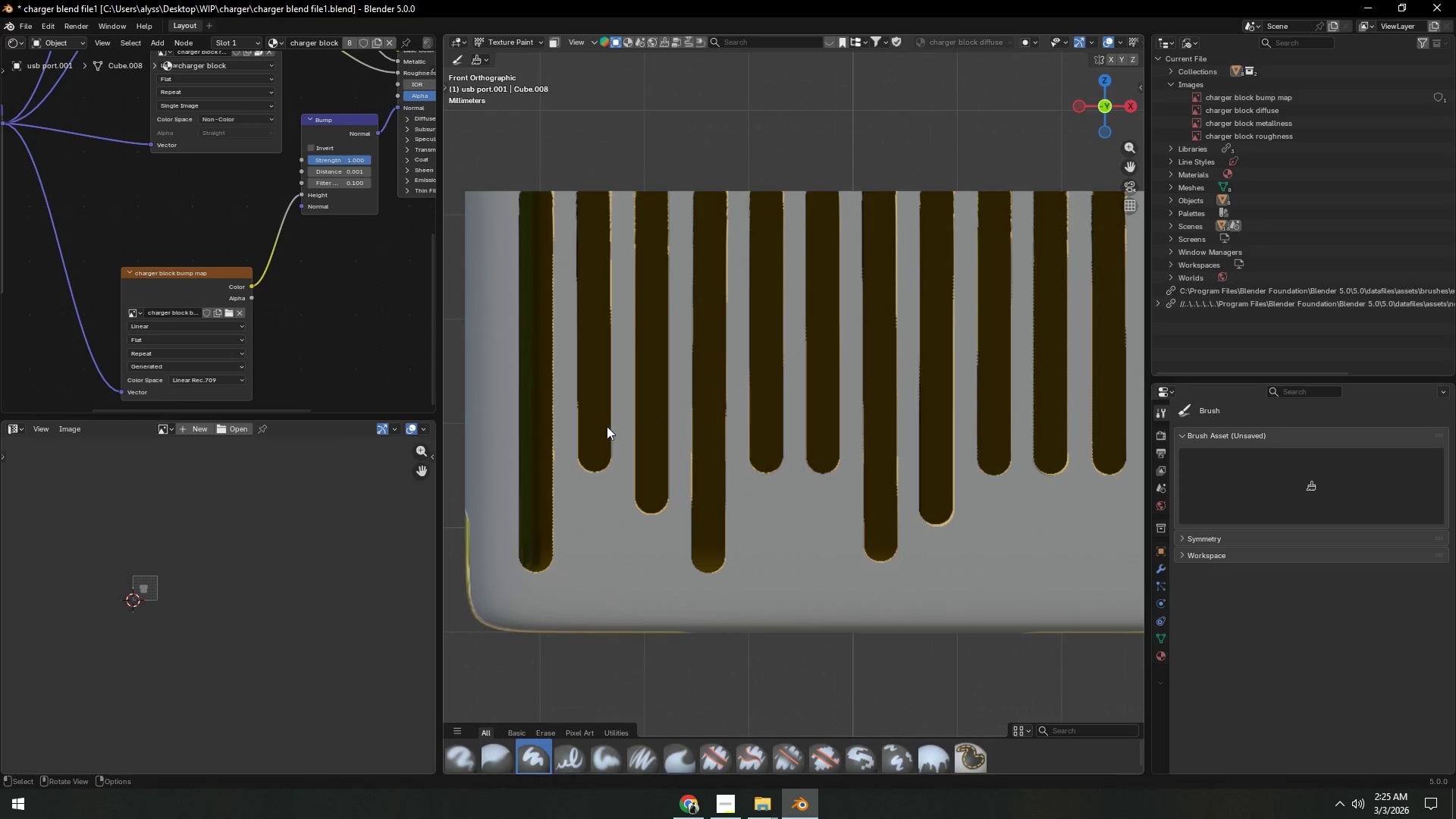 
hold_key(key=ShiftLeft, duration=0.31)
 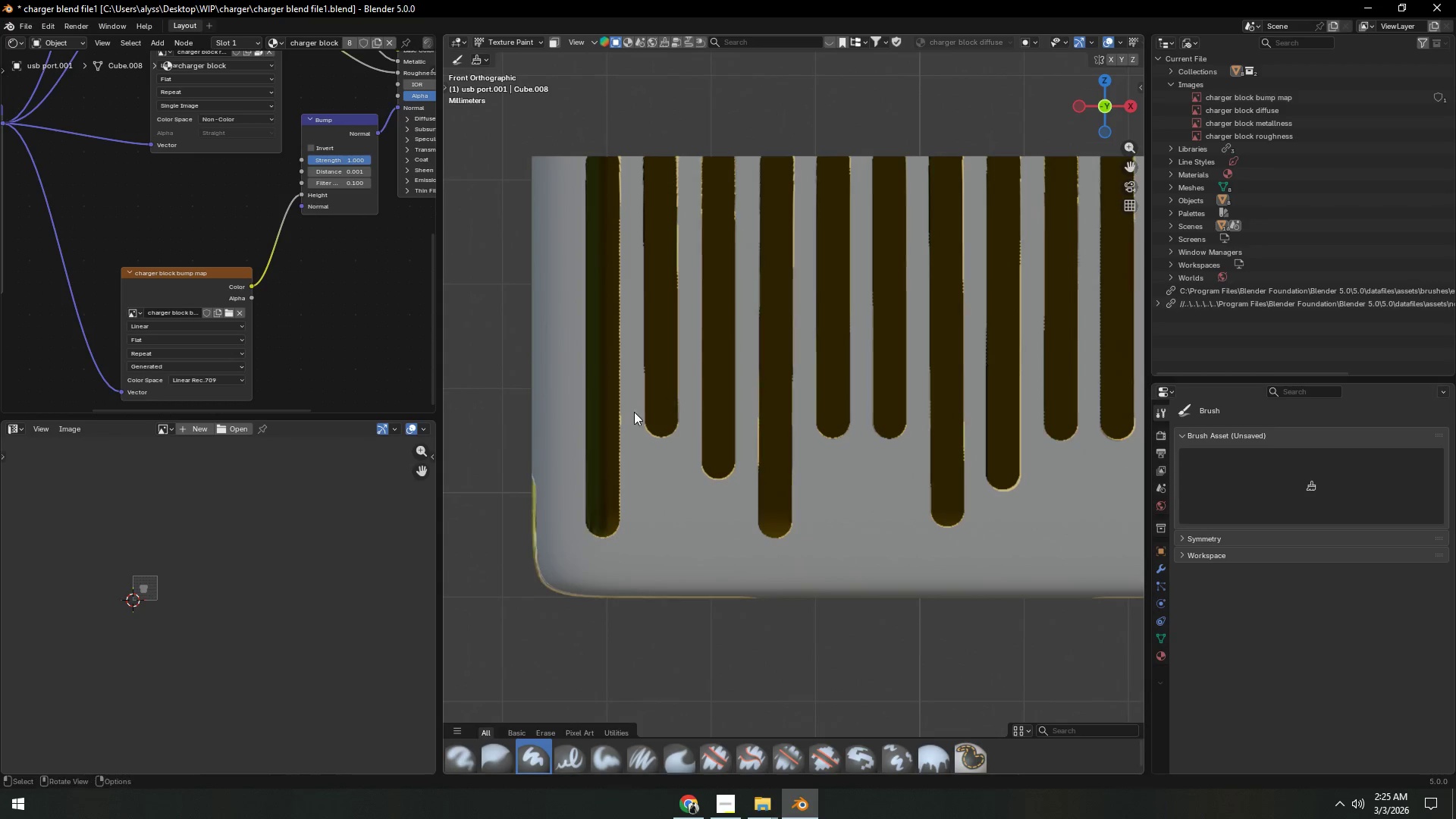 
left_click([627, 413])
 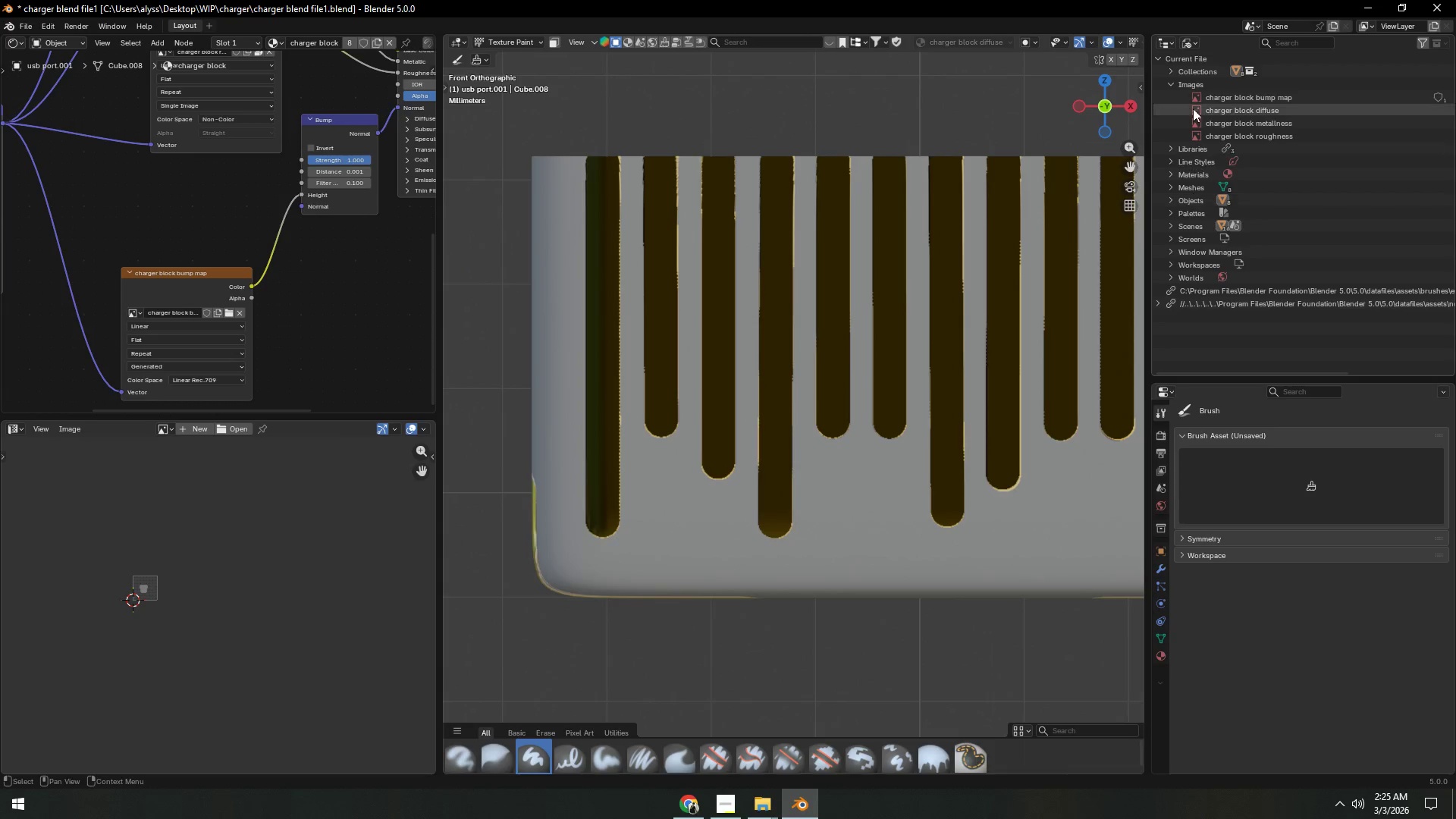 
left_click([1186, 46])
 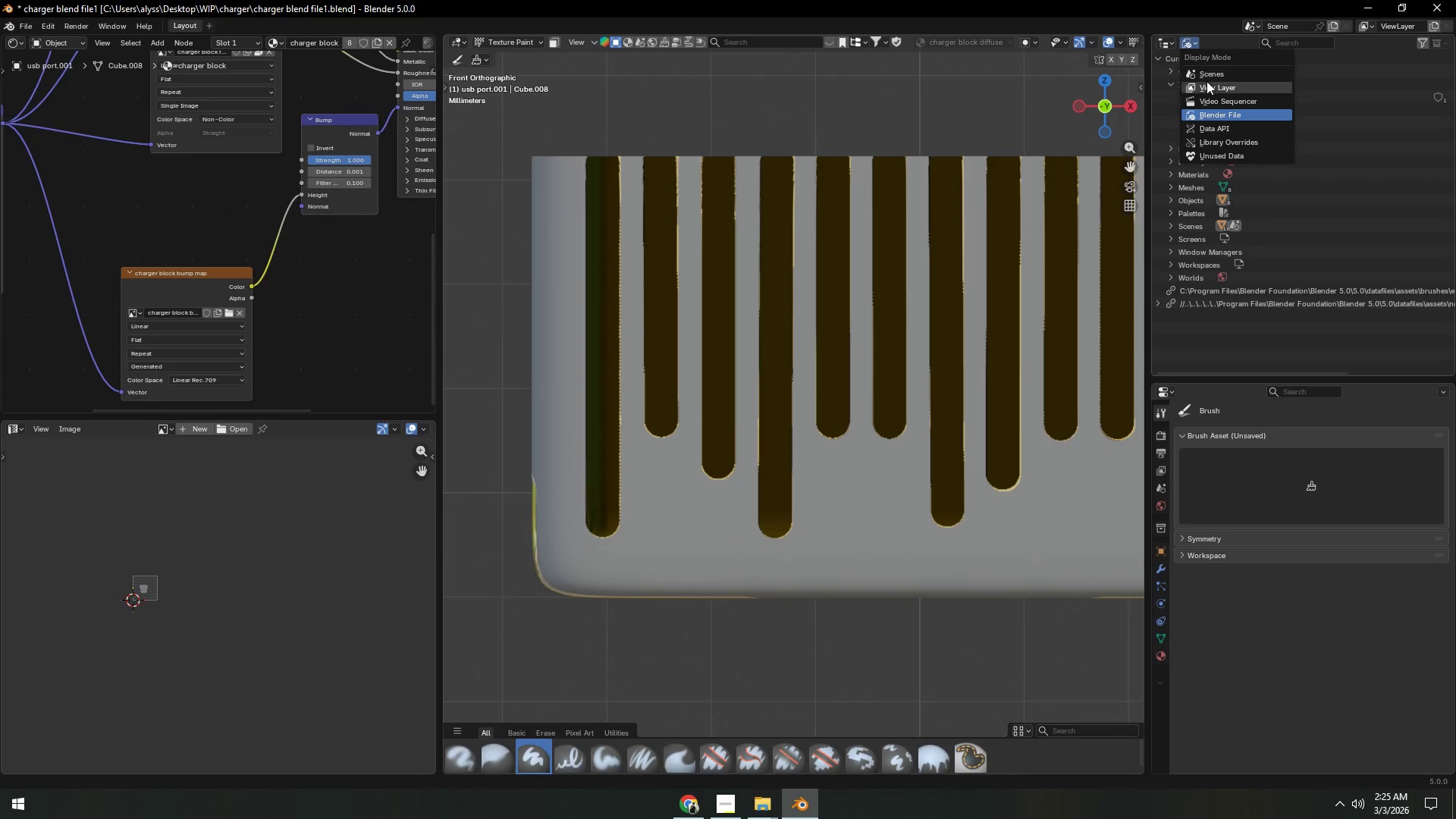 
left_click([1207, 84])
 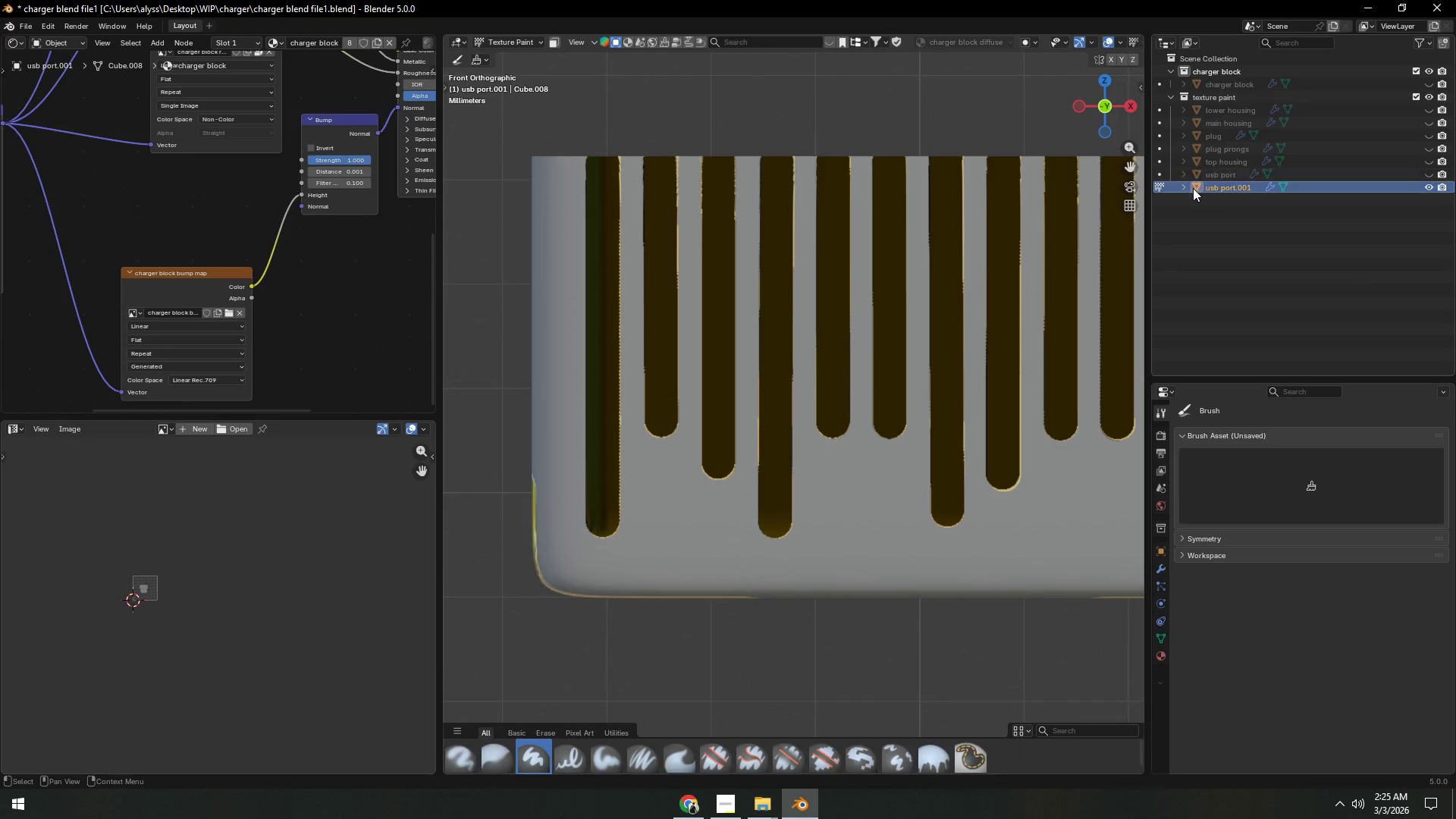 
left_click([1216, 187])
 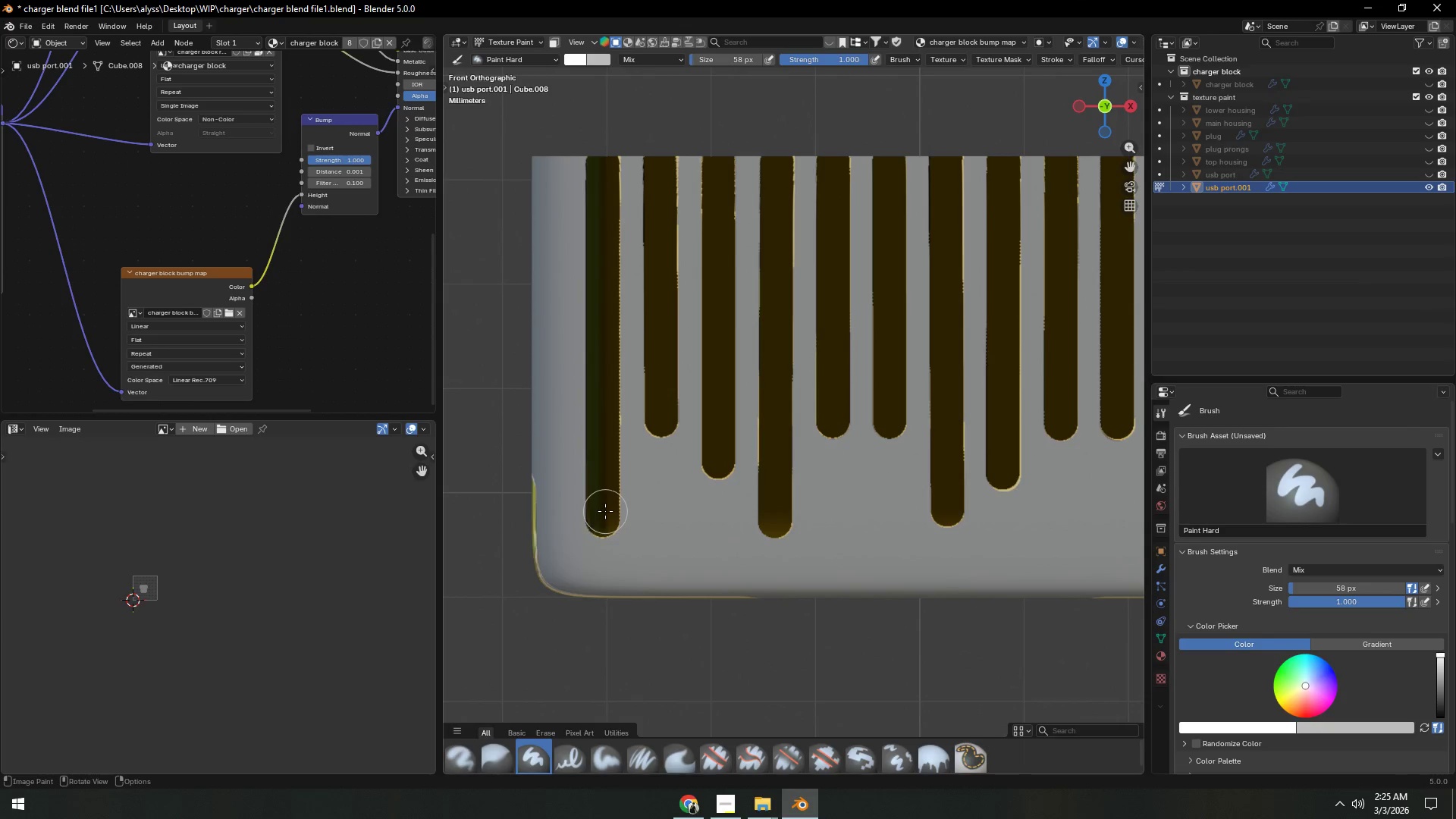 
scroll: coordinate [610, 521], scroll_direction: up, amount: 1.0
 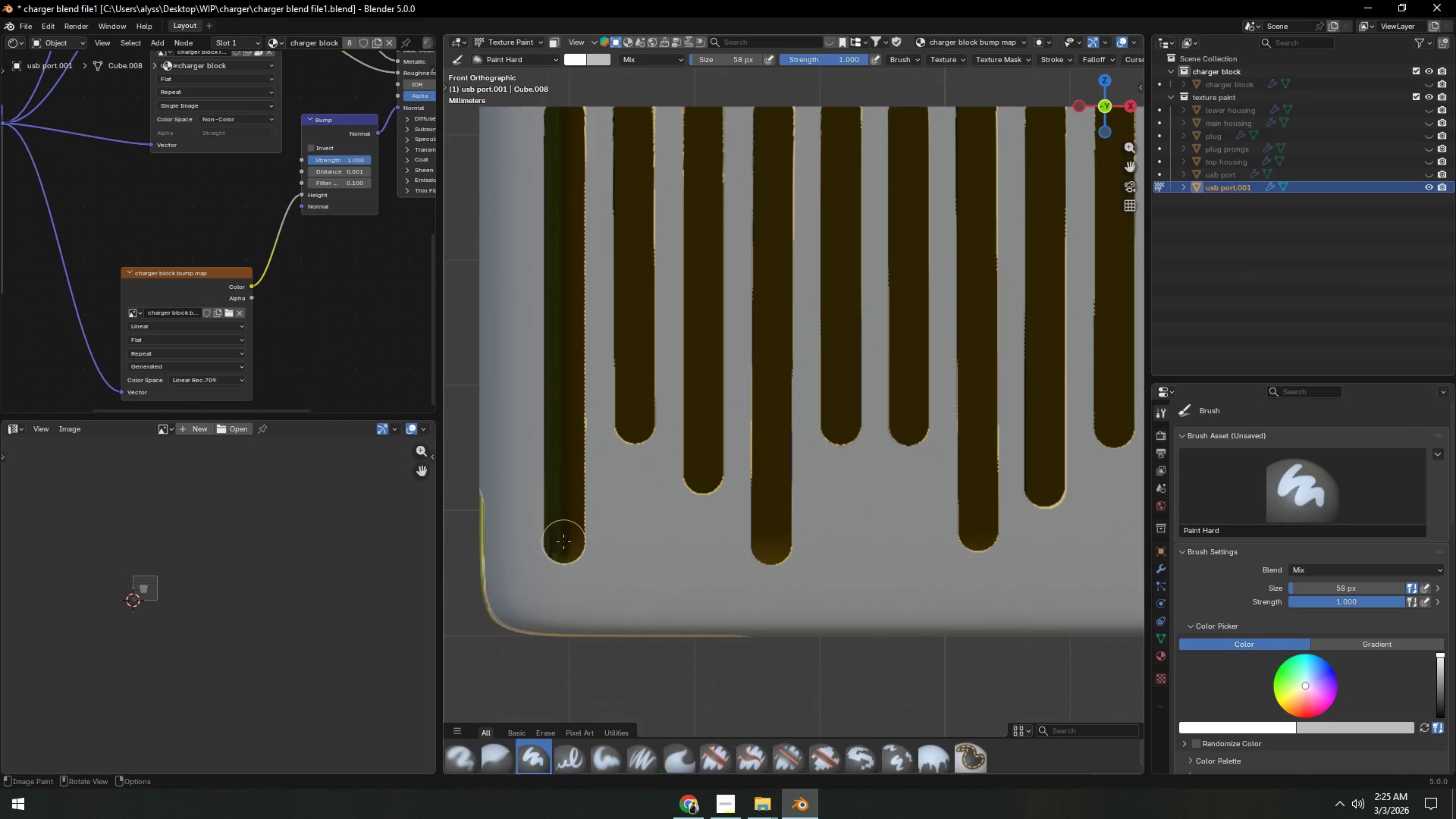 
hold_key(key=ShiftLeft, duration=0.94)
 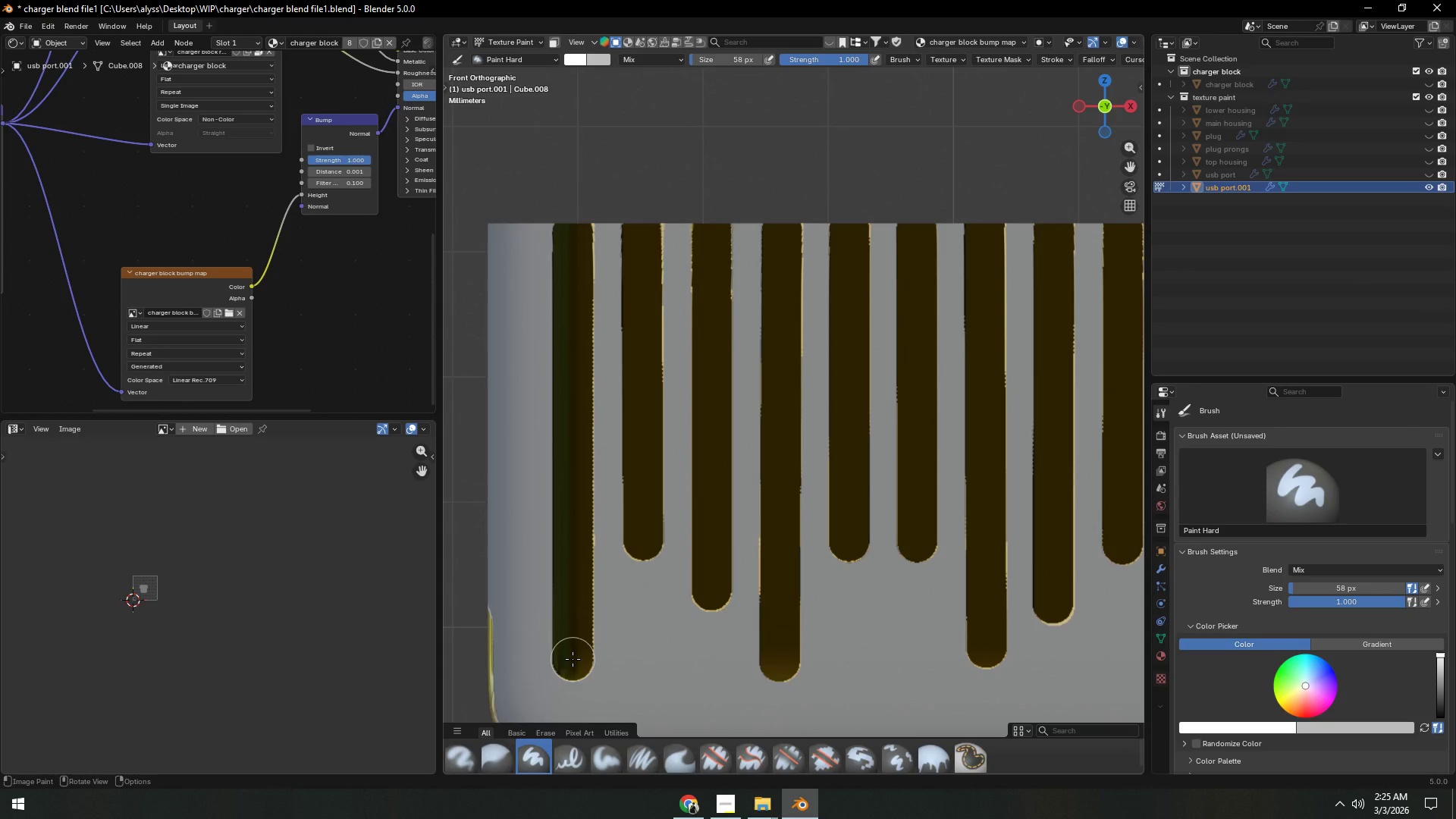 
left_click_drag(start_coordinate=[573, 659], to_coordinate=[570, 236])
 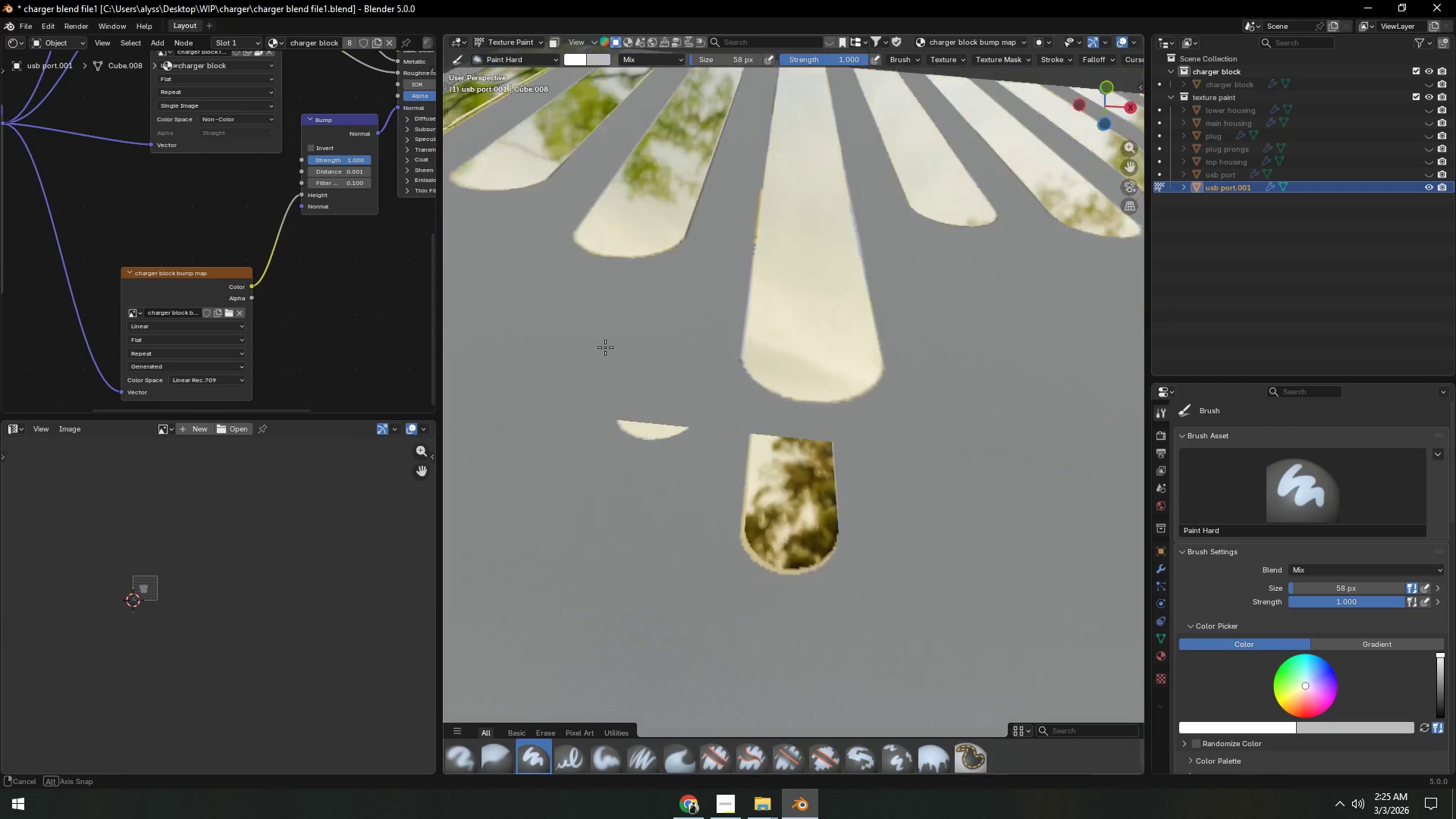 
scroll: coordinate [609, 356], scroll_direction: down, amount: 2.0
 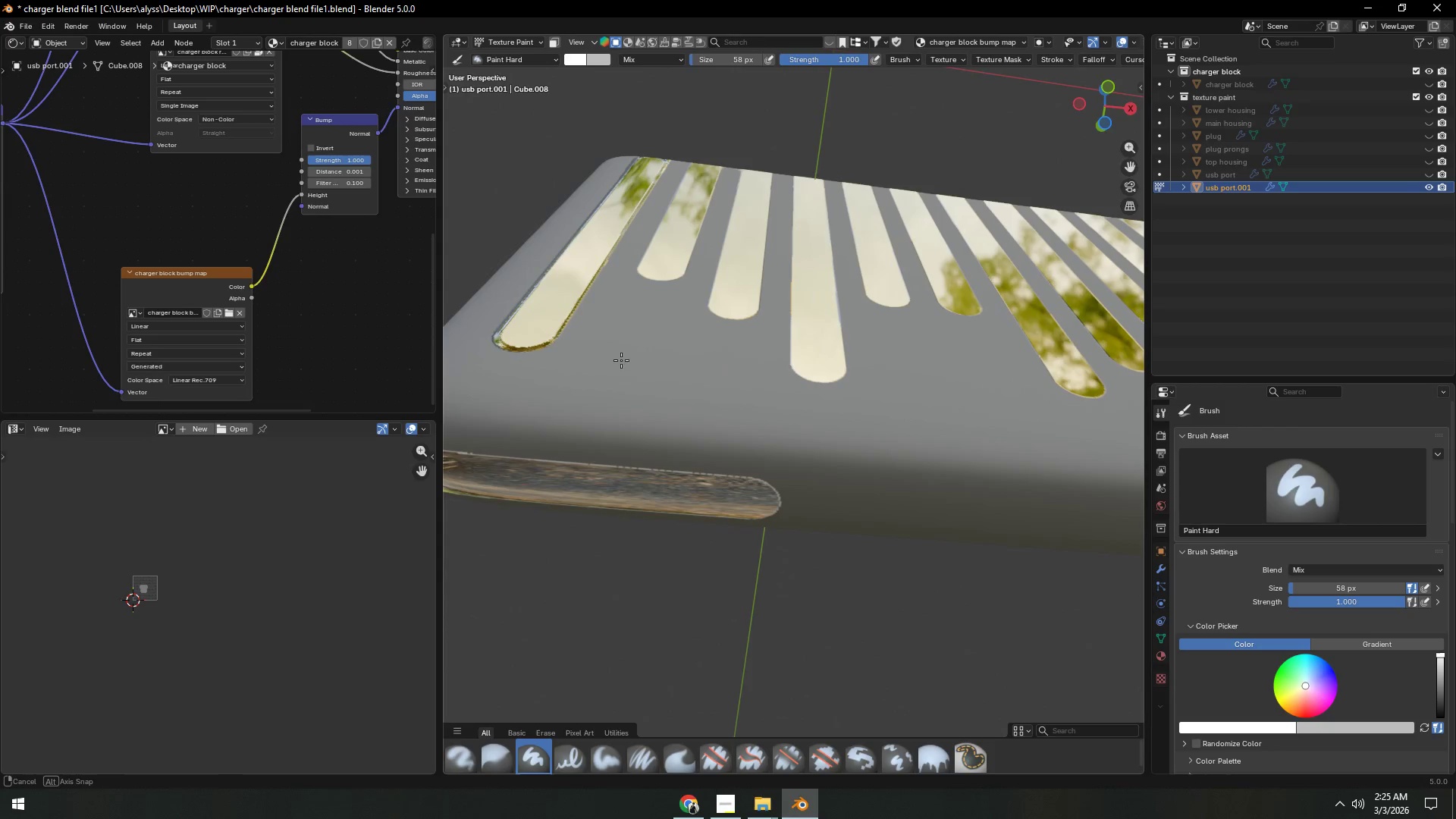 
key(Control+Z)
 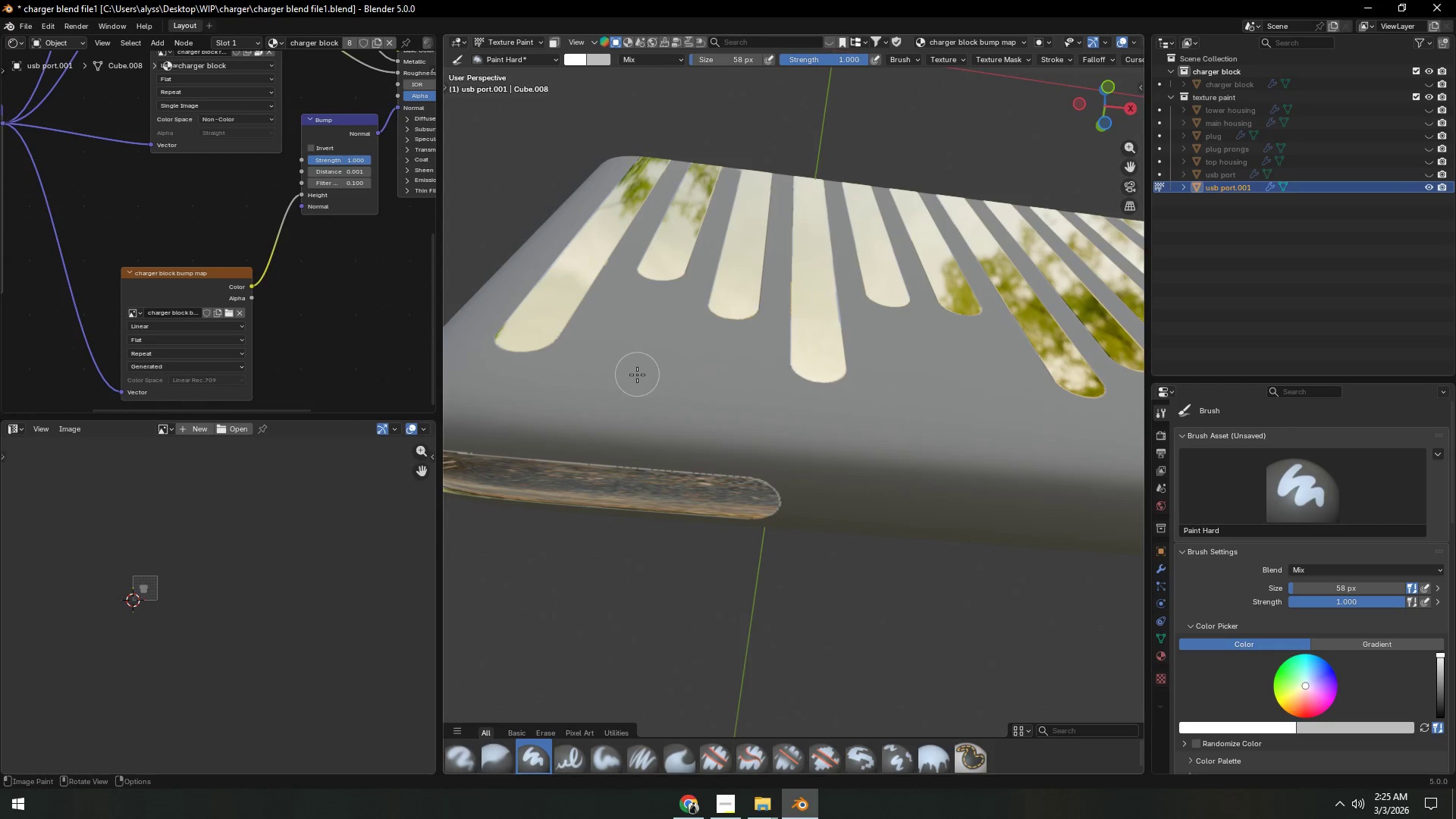 
hold_key(key=Backquote, duration=0.44)
 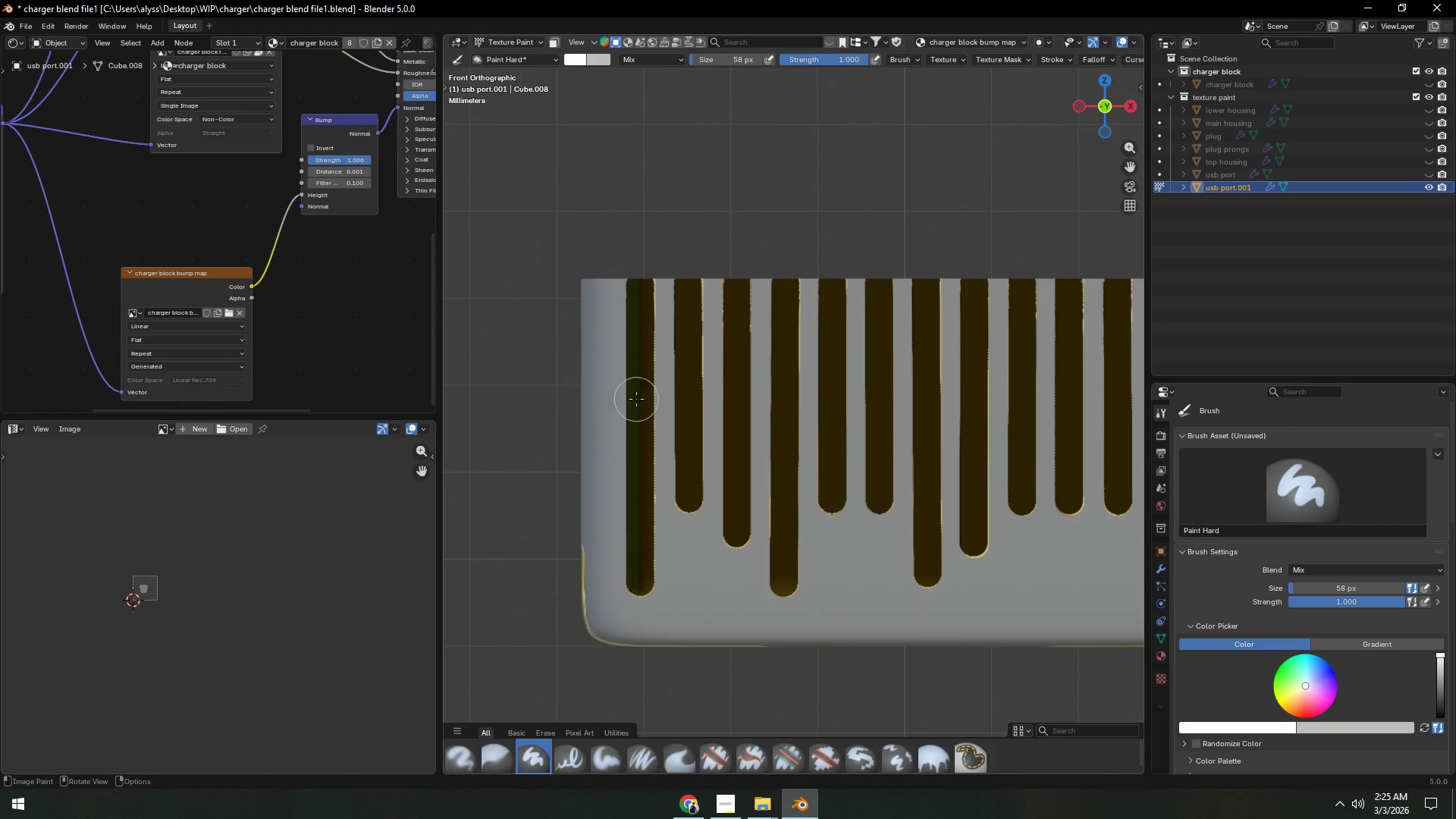 
scroll: coordinate [639, 412], scroll_direction: up, amount: 2.0
 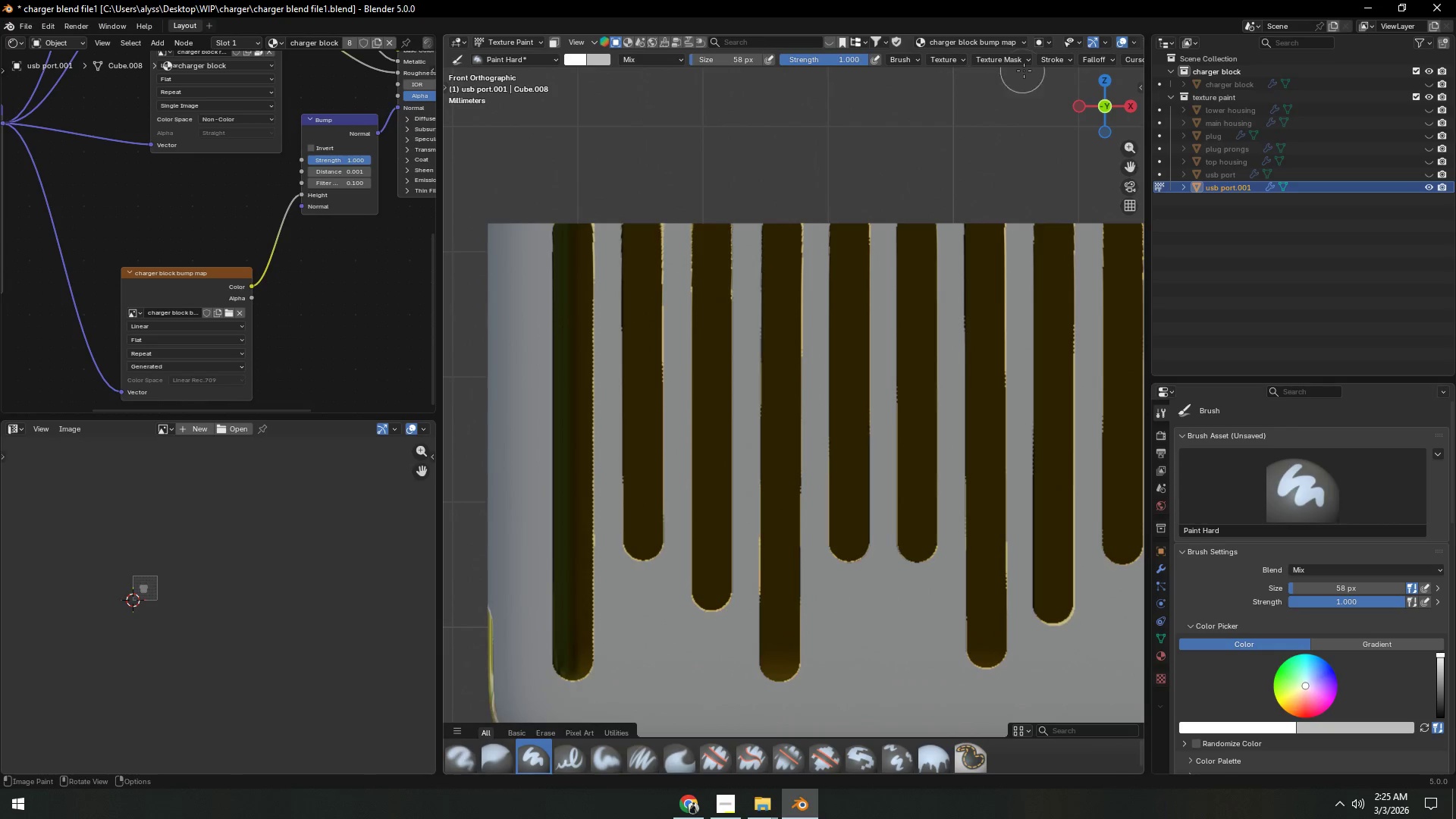 
left_click([1109, 60])
 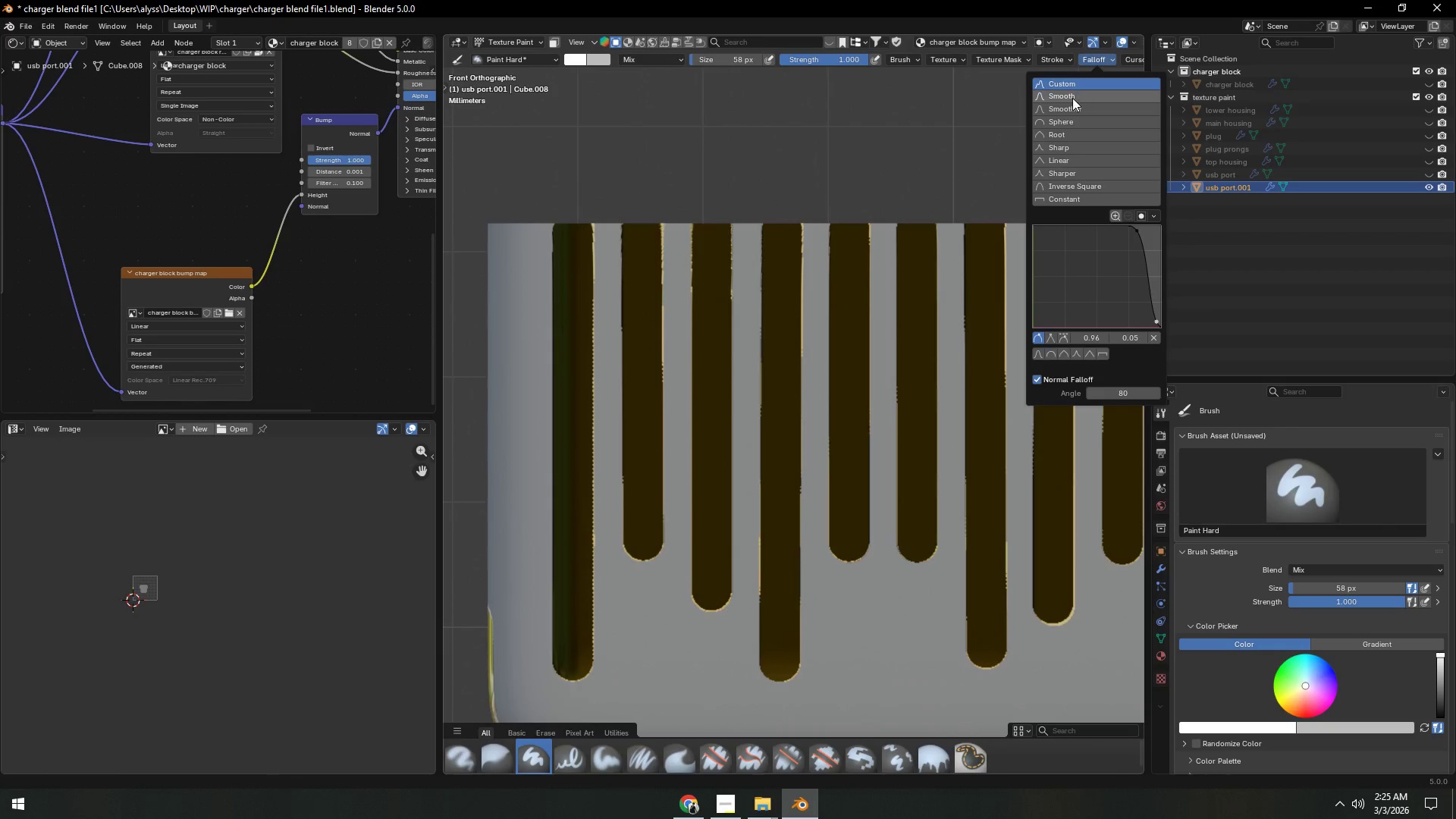 
left_click([1072, 98])
 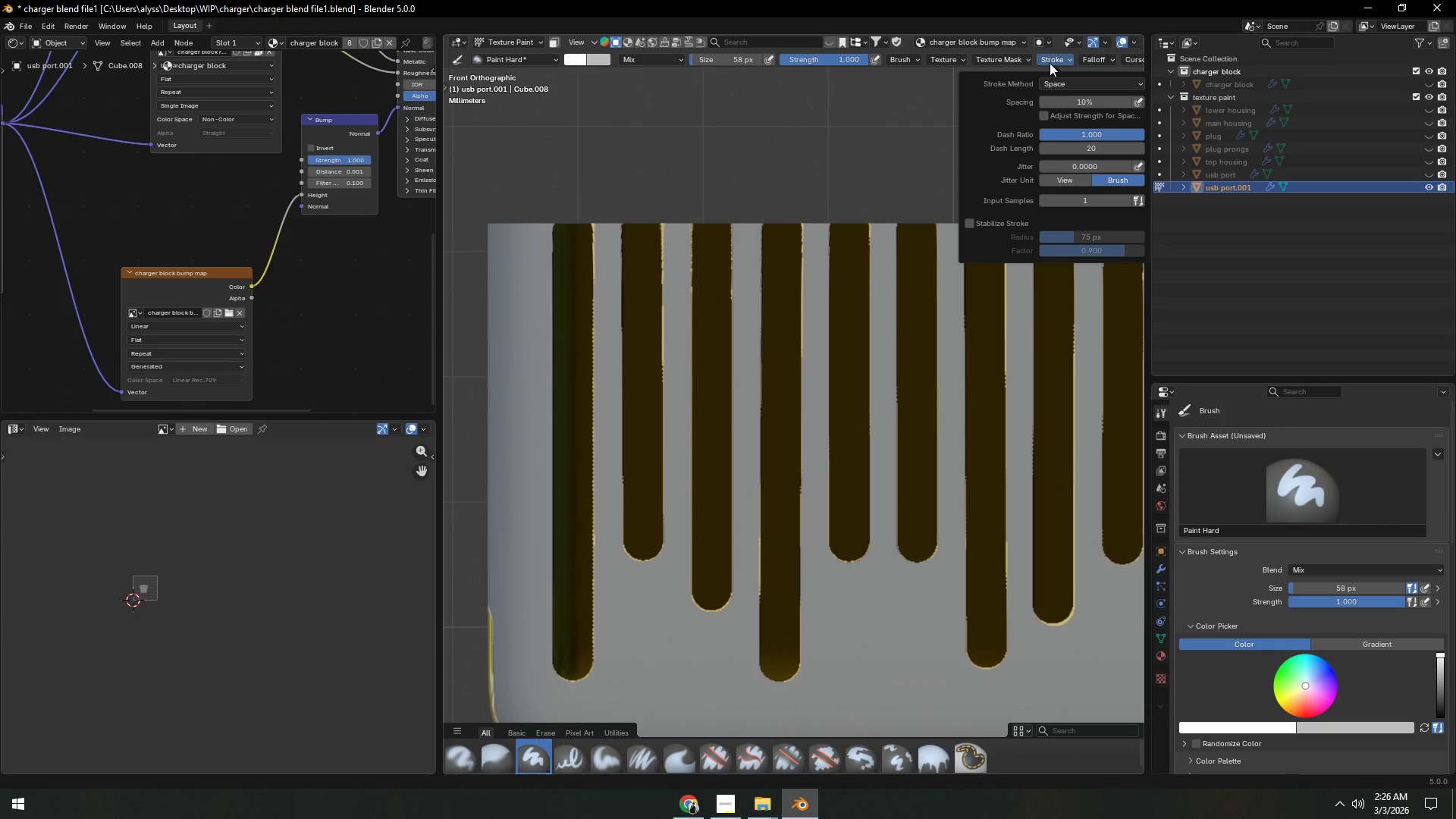 
left_click([1055, 78])
 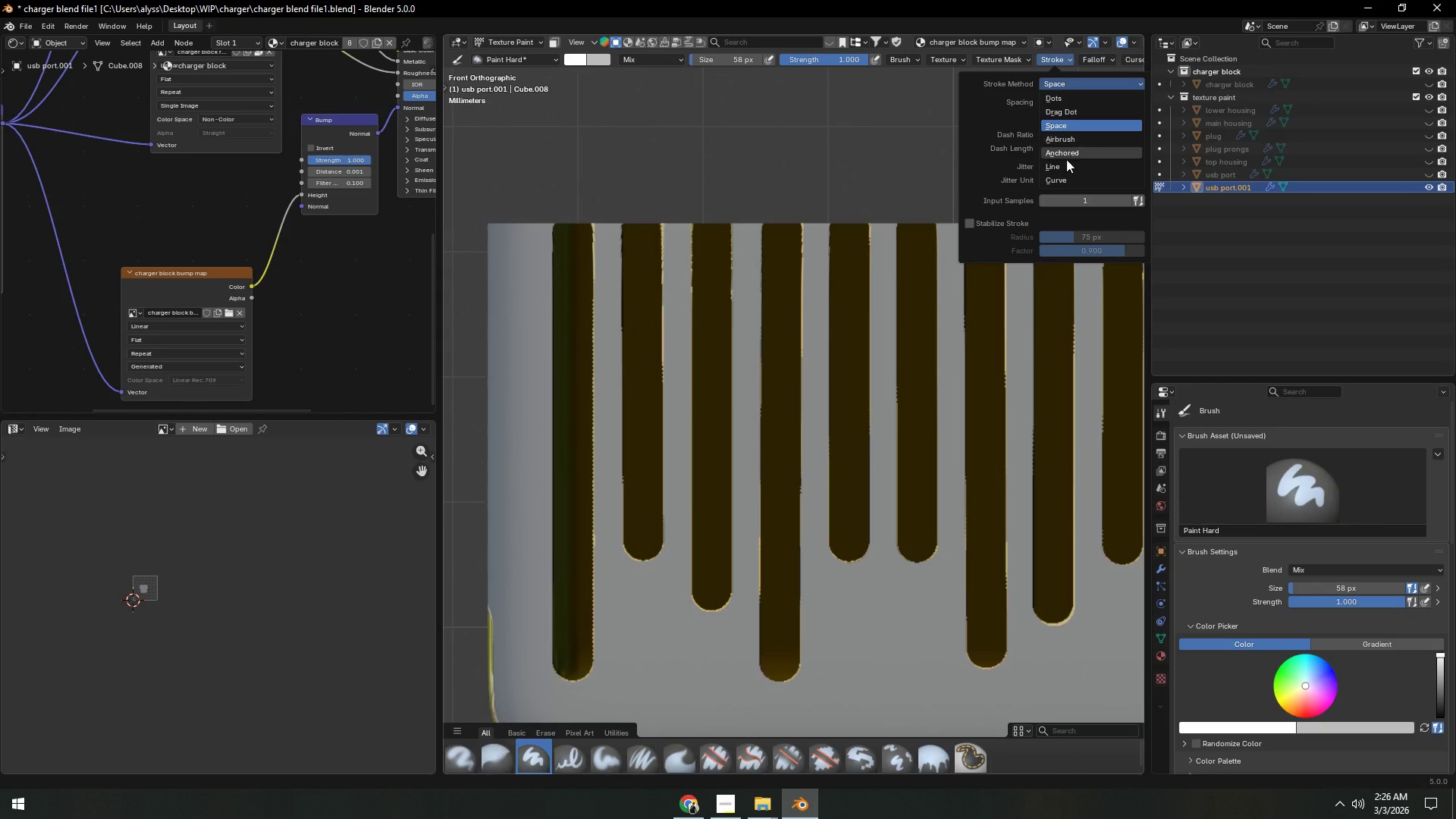 
left_click([1062, 165])
 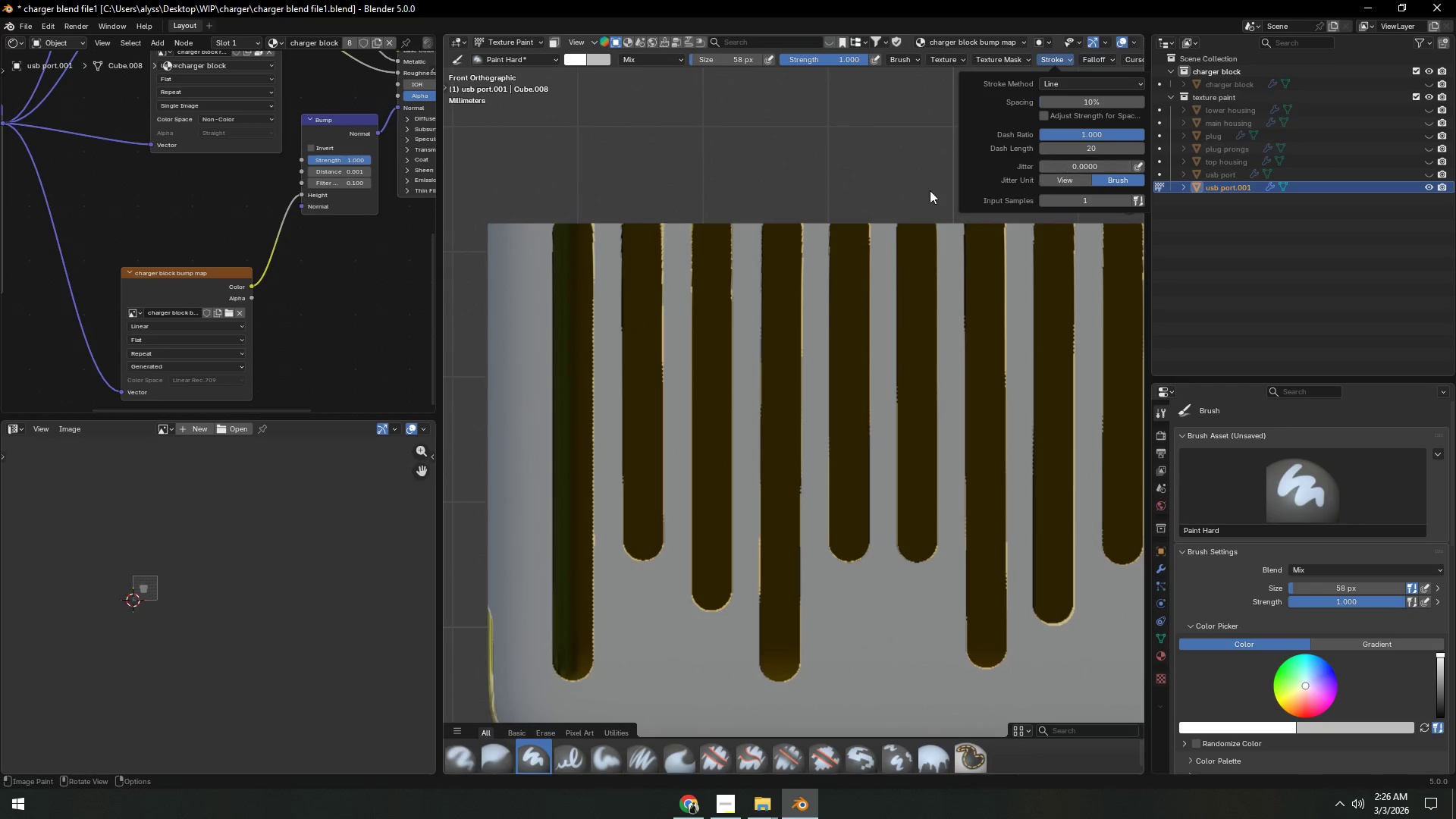 
left_click([698, 173])
 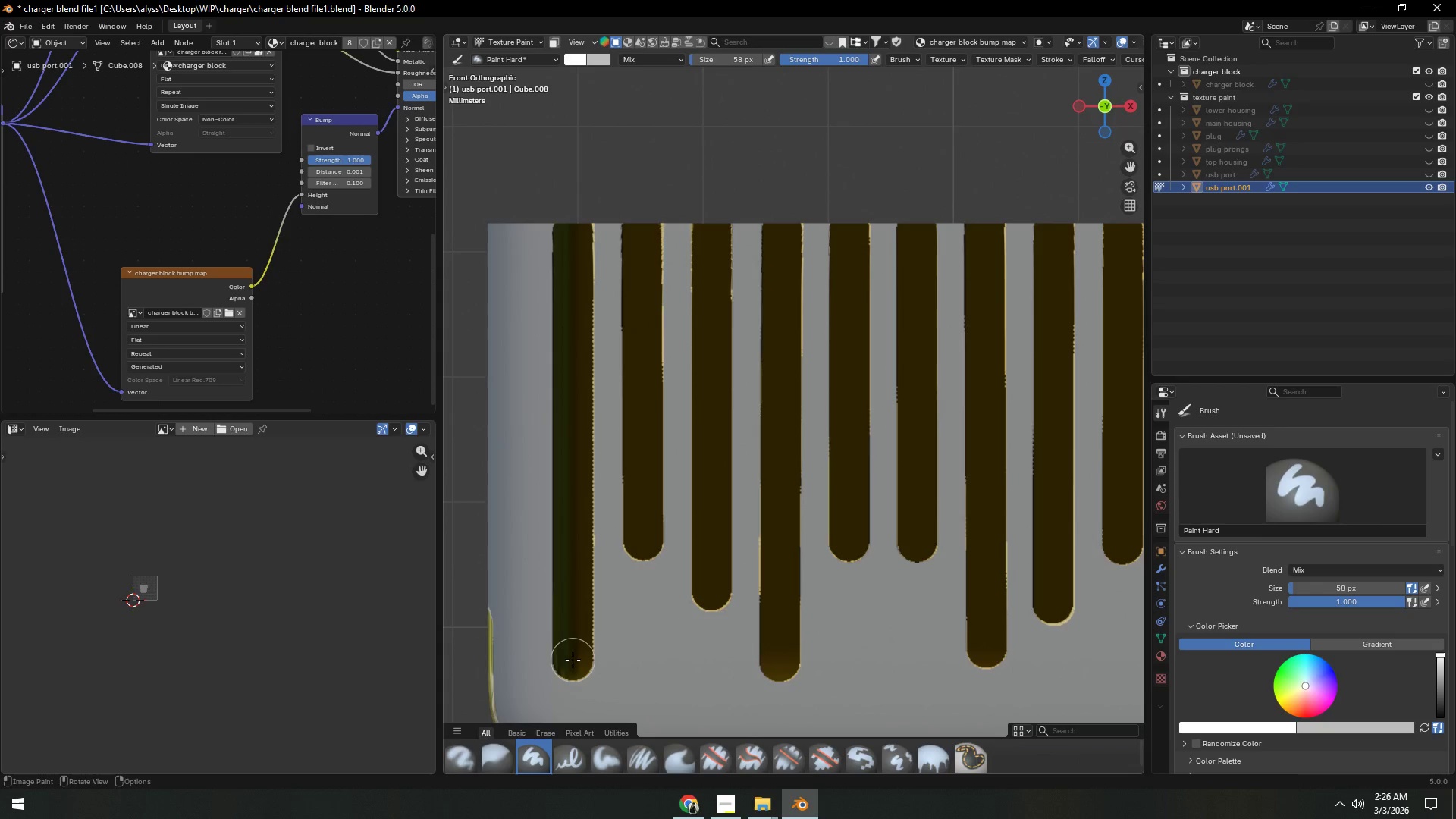 
left_click_drag(start_coordinate=[573, 660], to_coordinate=[573, 219])
 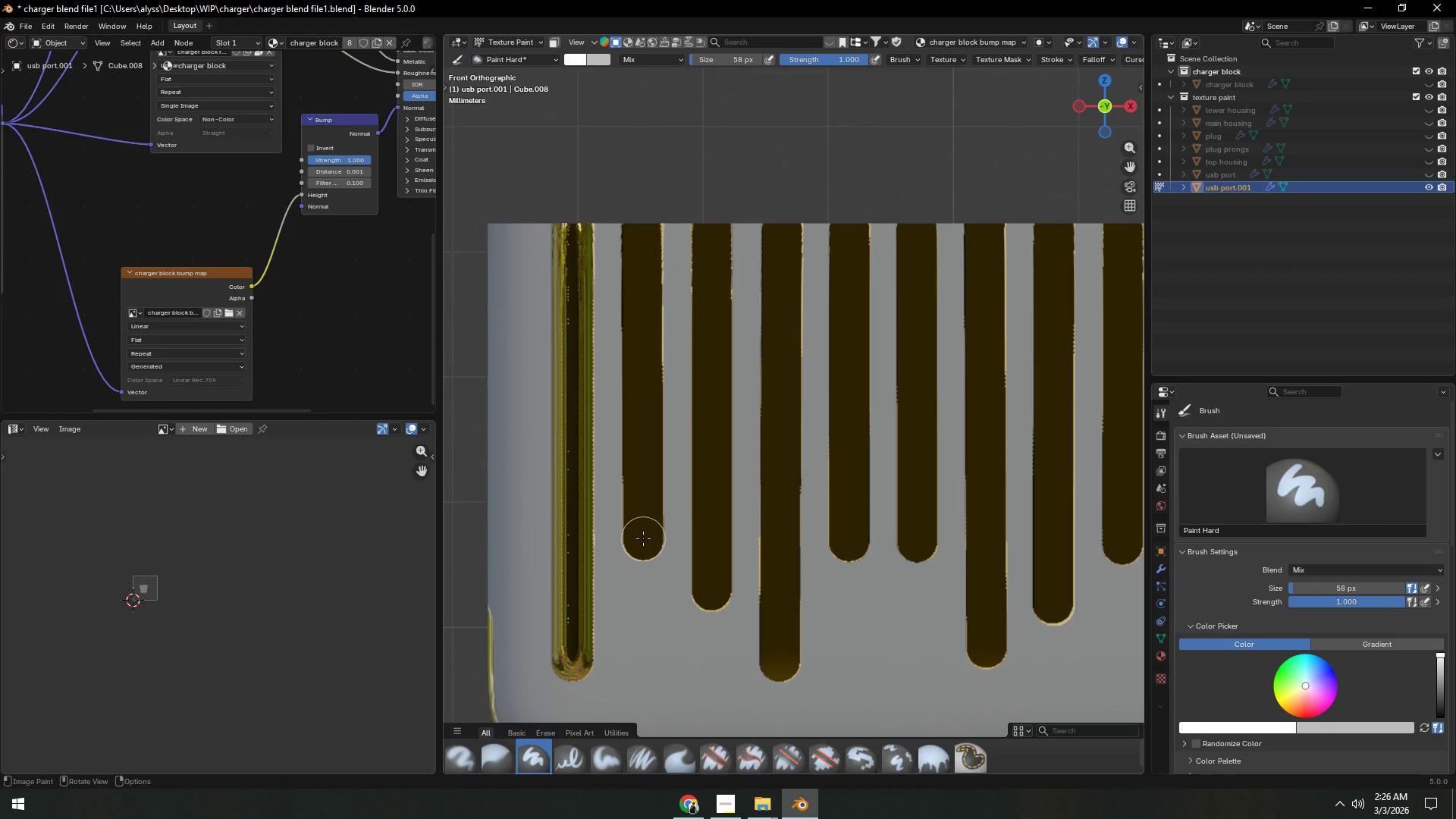 
left_click_drag(start_coordinate=[643, 538], to_coordinate=[642, 222])
 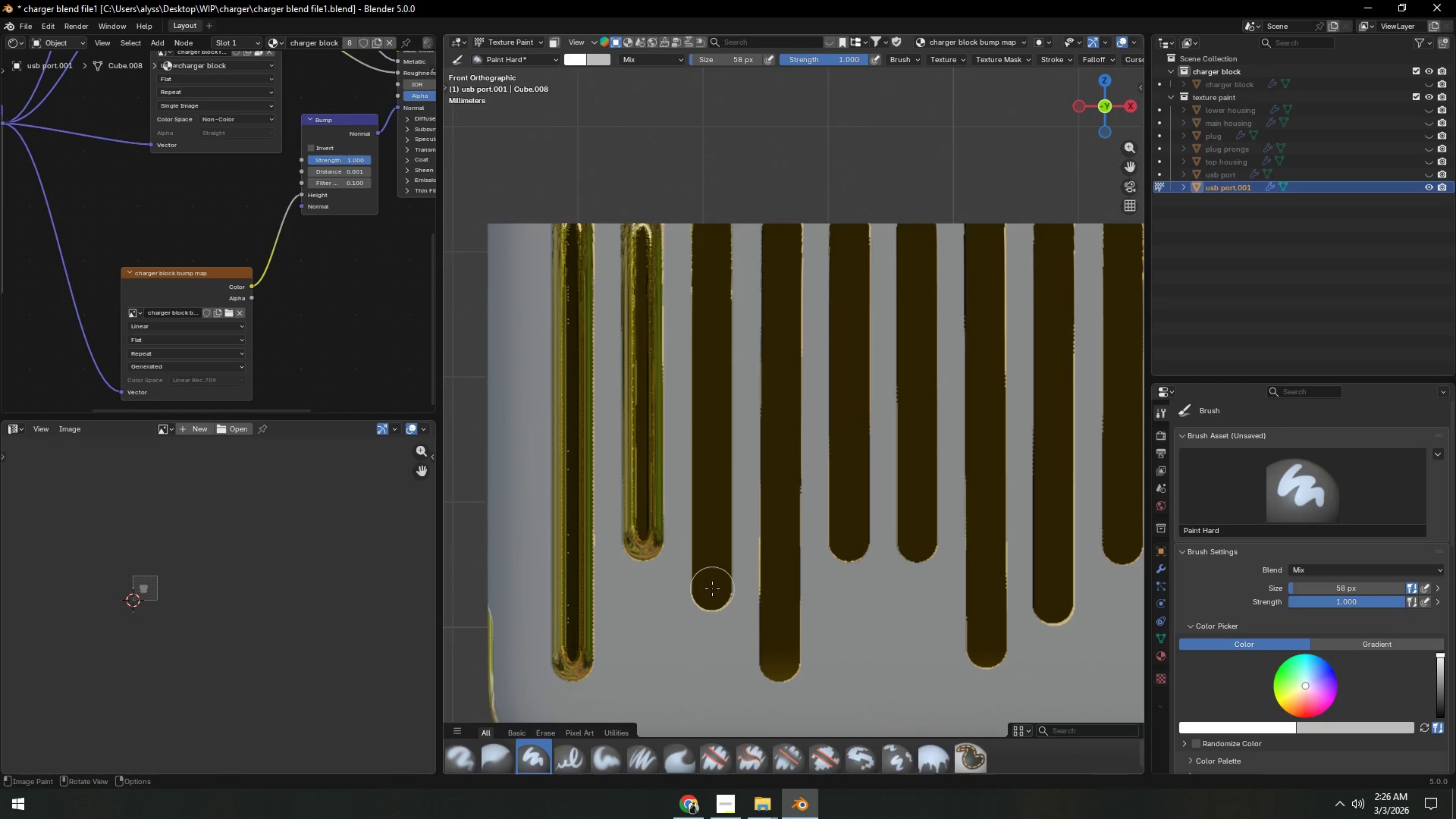 
left_click_drag(start_coordinate=[712, 588], to_coordinate=[711, 226])
 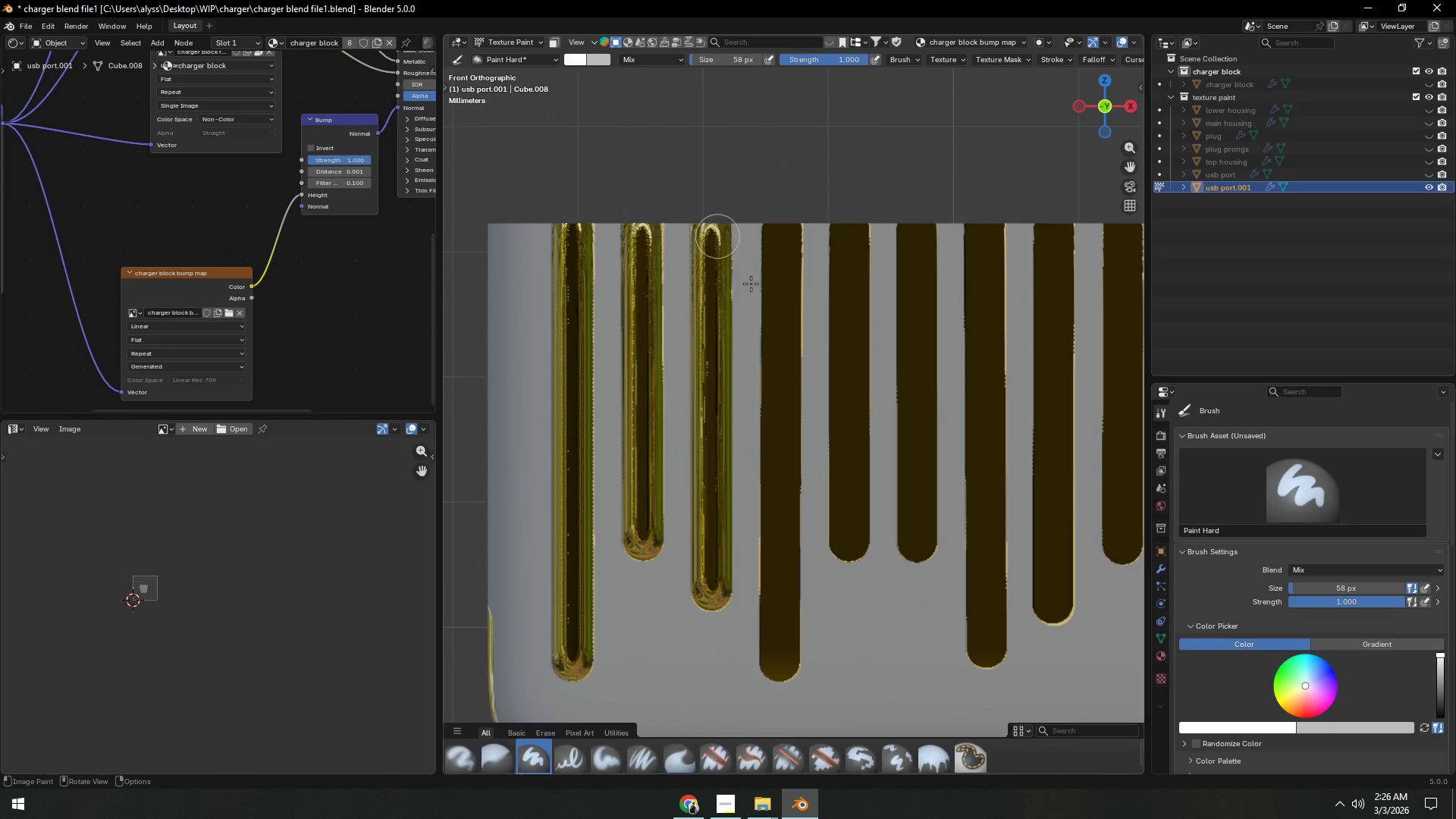 
hold_key(key=ShiftLeft, duration=1.03)
 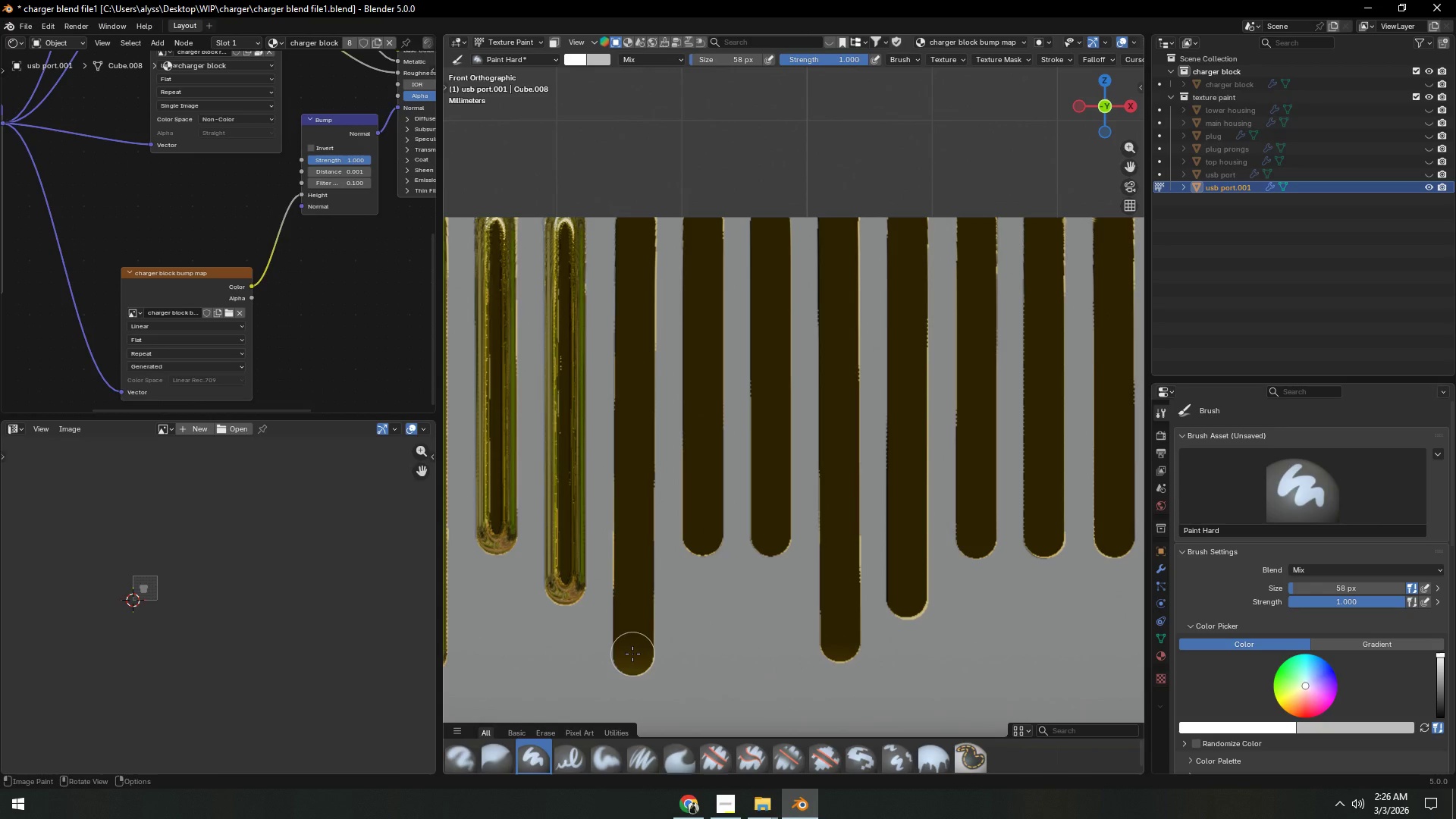 
wait(5.08)
 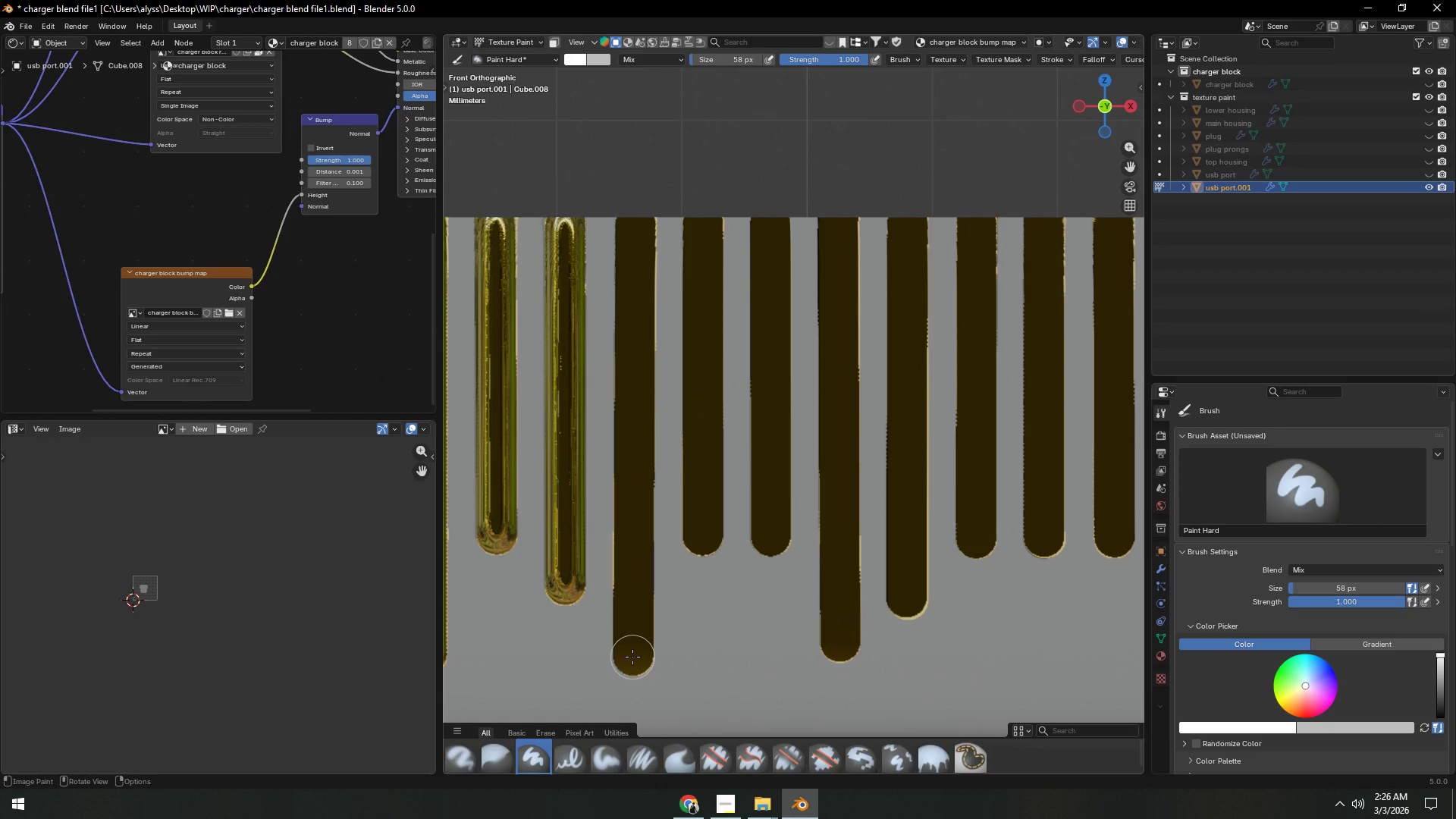 
left_click_drag(start_coordinate=[633, 654], to_coordinate=[636, 211])
 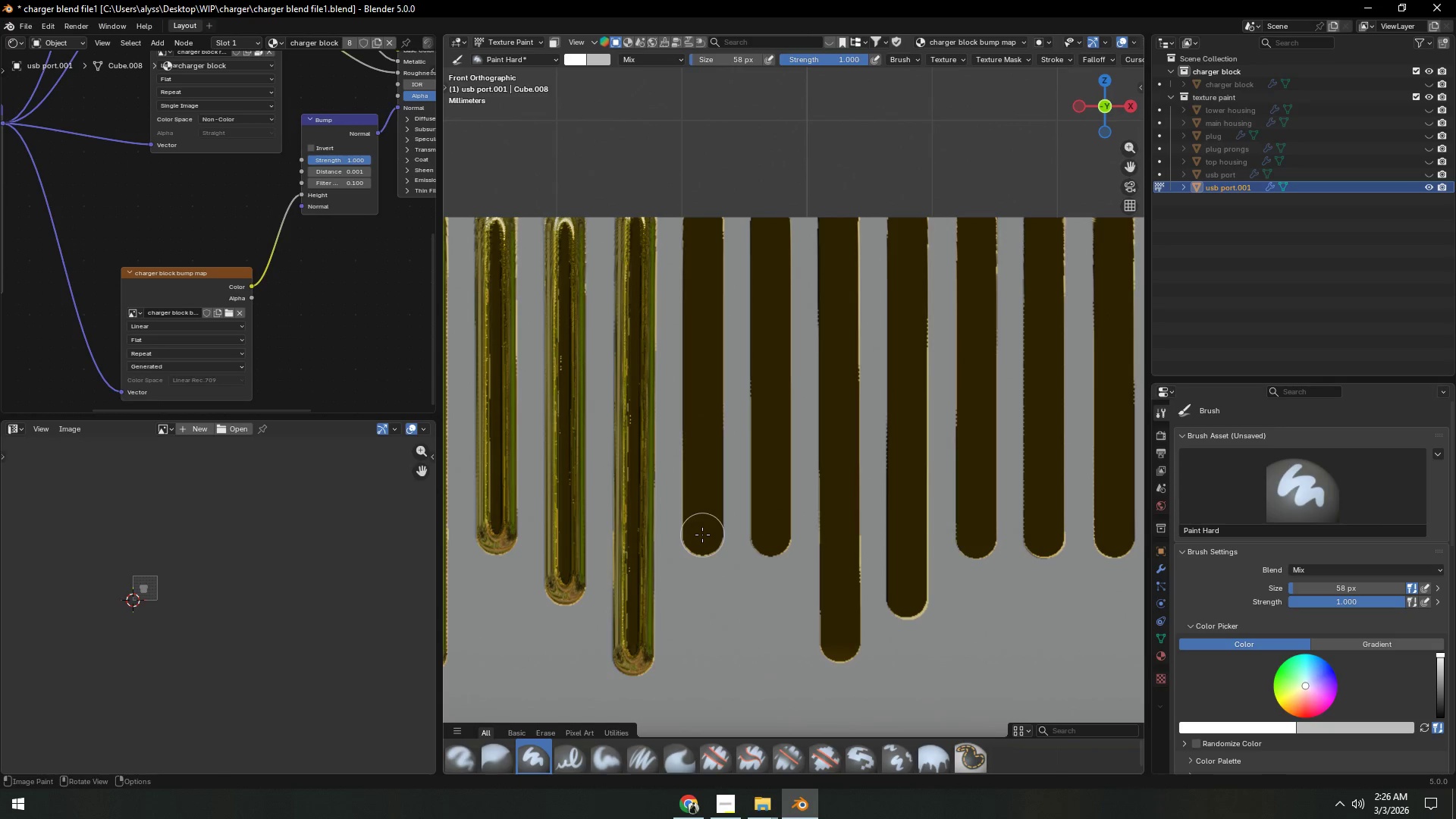 
left_click_drag(start_coordinate=[702, 533], to_coordinate=[704, 210])
 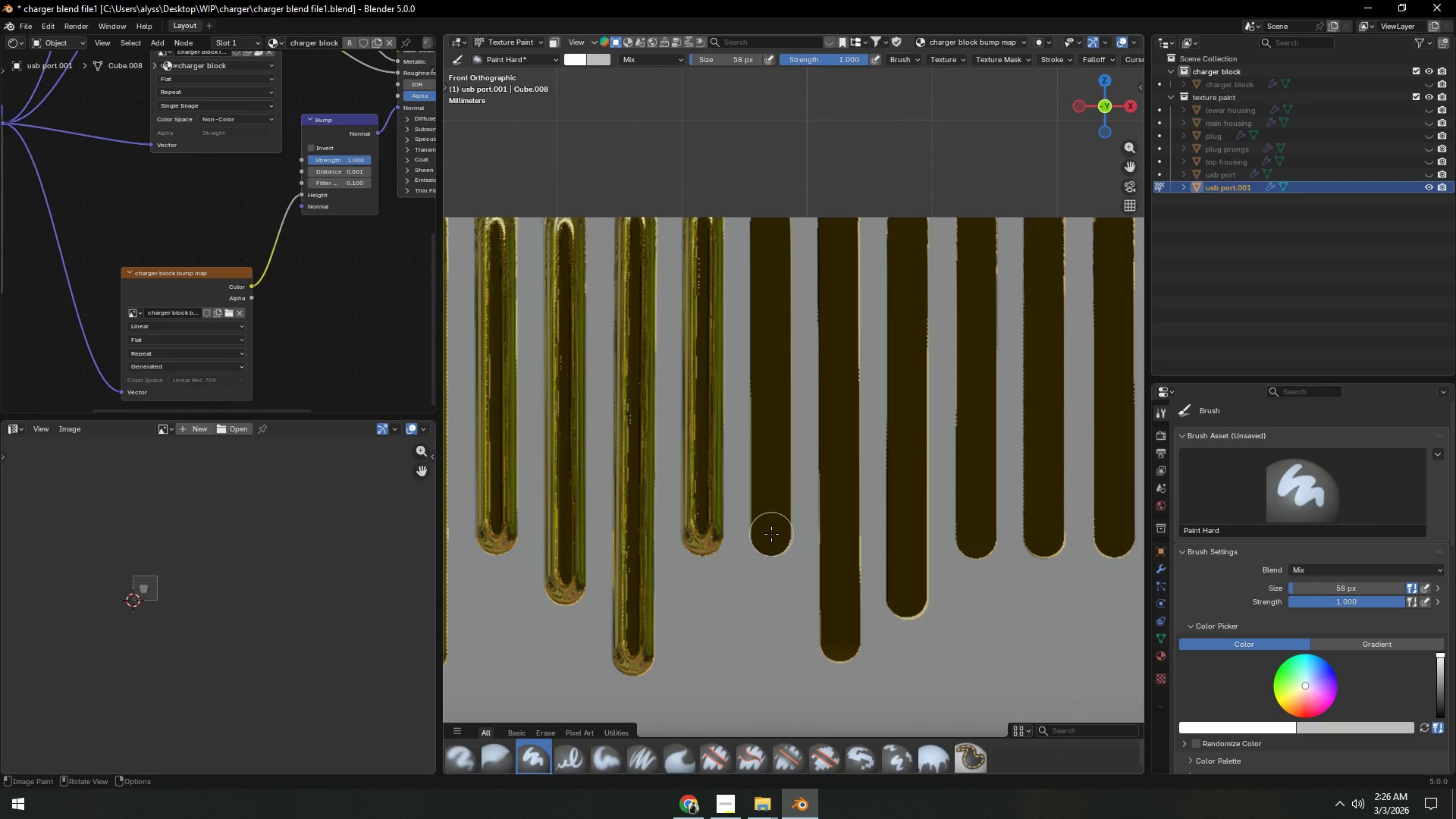 
left_click_drag(start_coordinate=[771, 534], to_coordinate=[770, 214])
 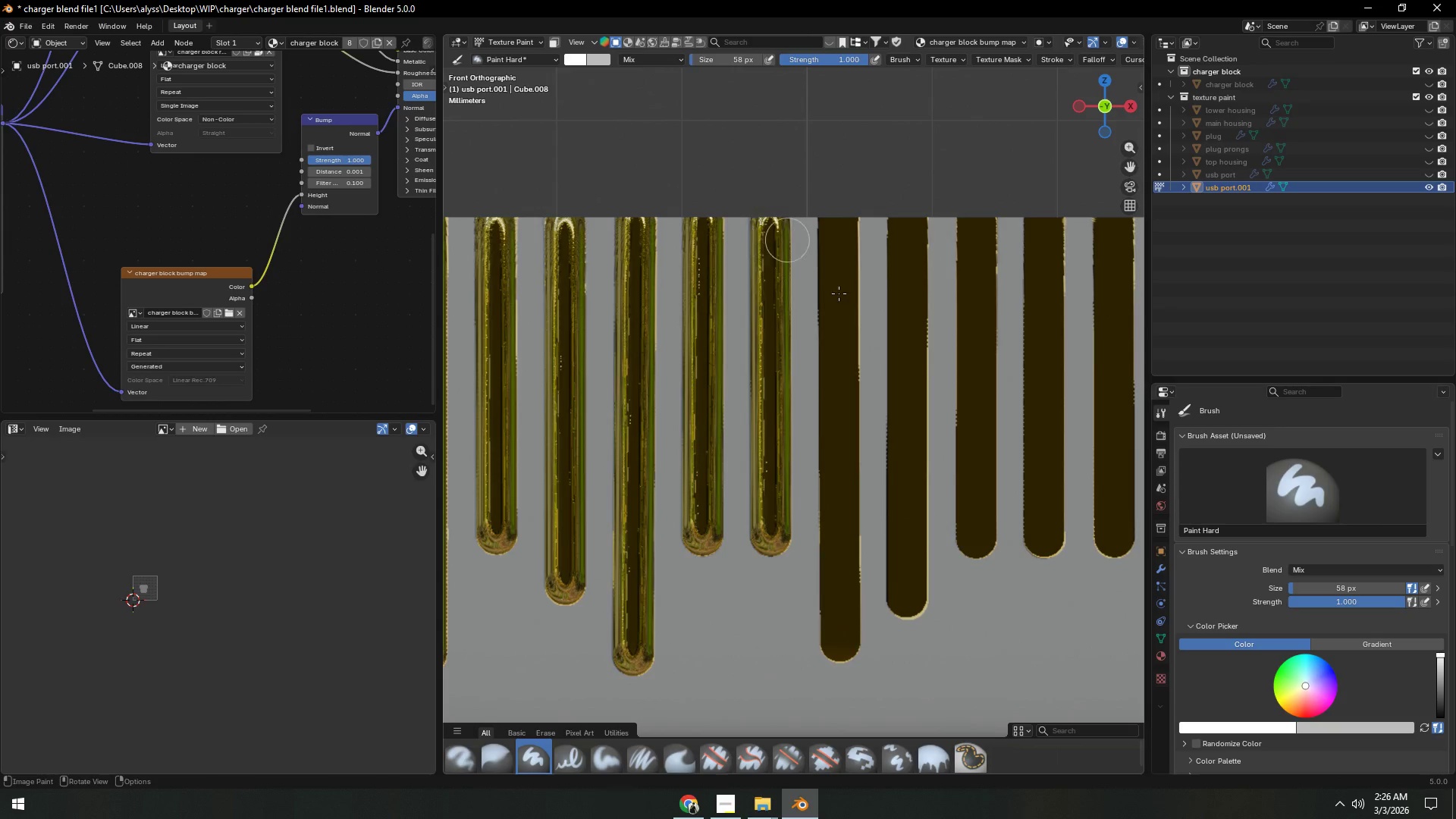 
hold_key(key=ShiftLeft, duration=0.81)
 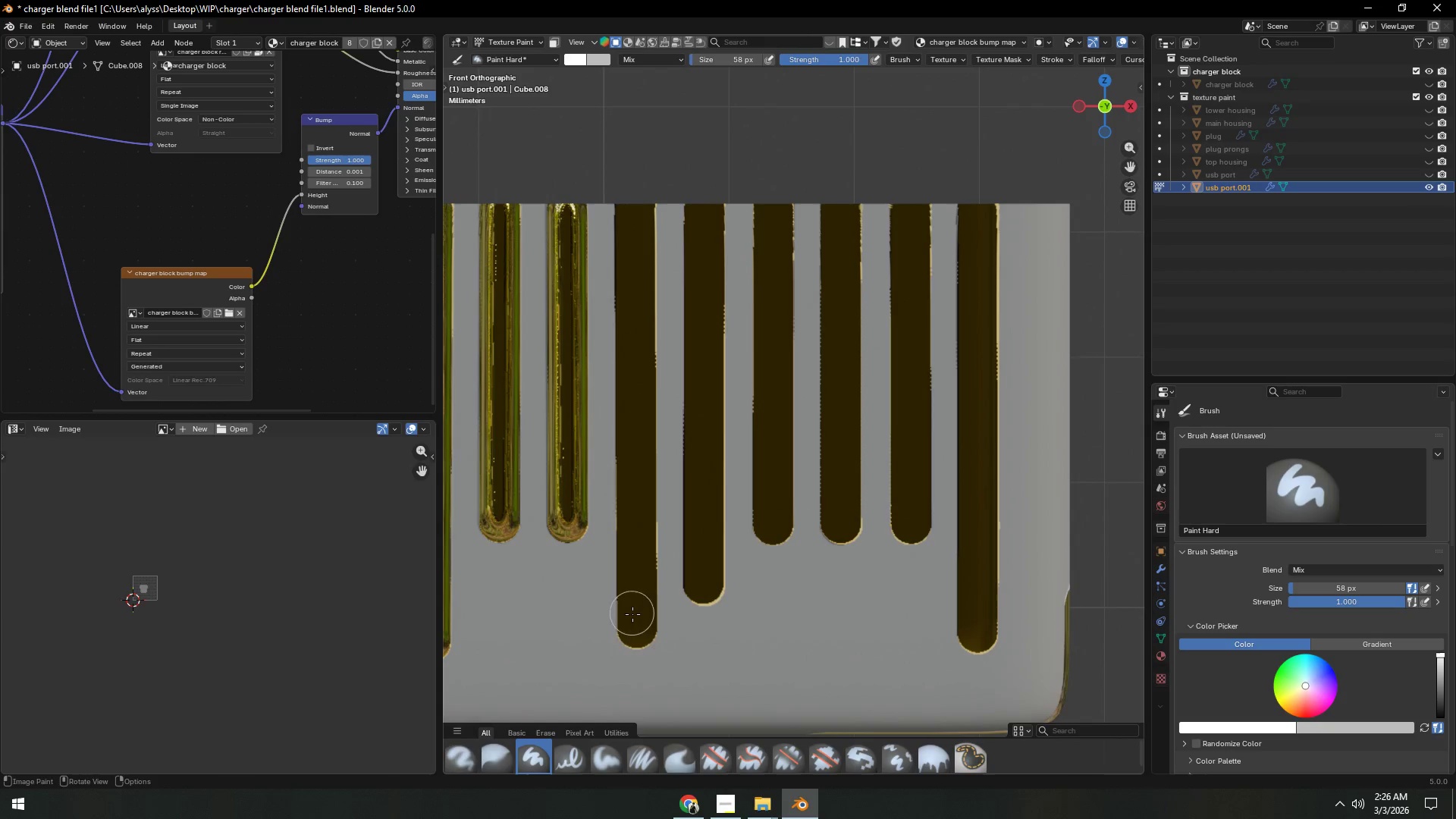 
hold_key(key=ShiftLeft, duration=13.3)
left_click_drag(start_coordinate=[637, 626], to_coordinate=[634, 197])
 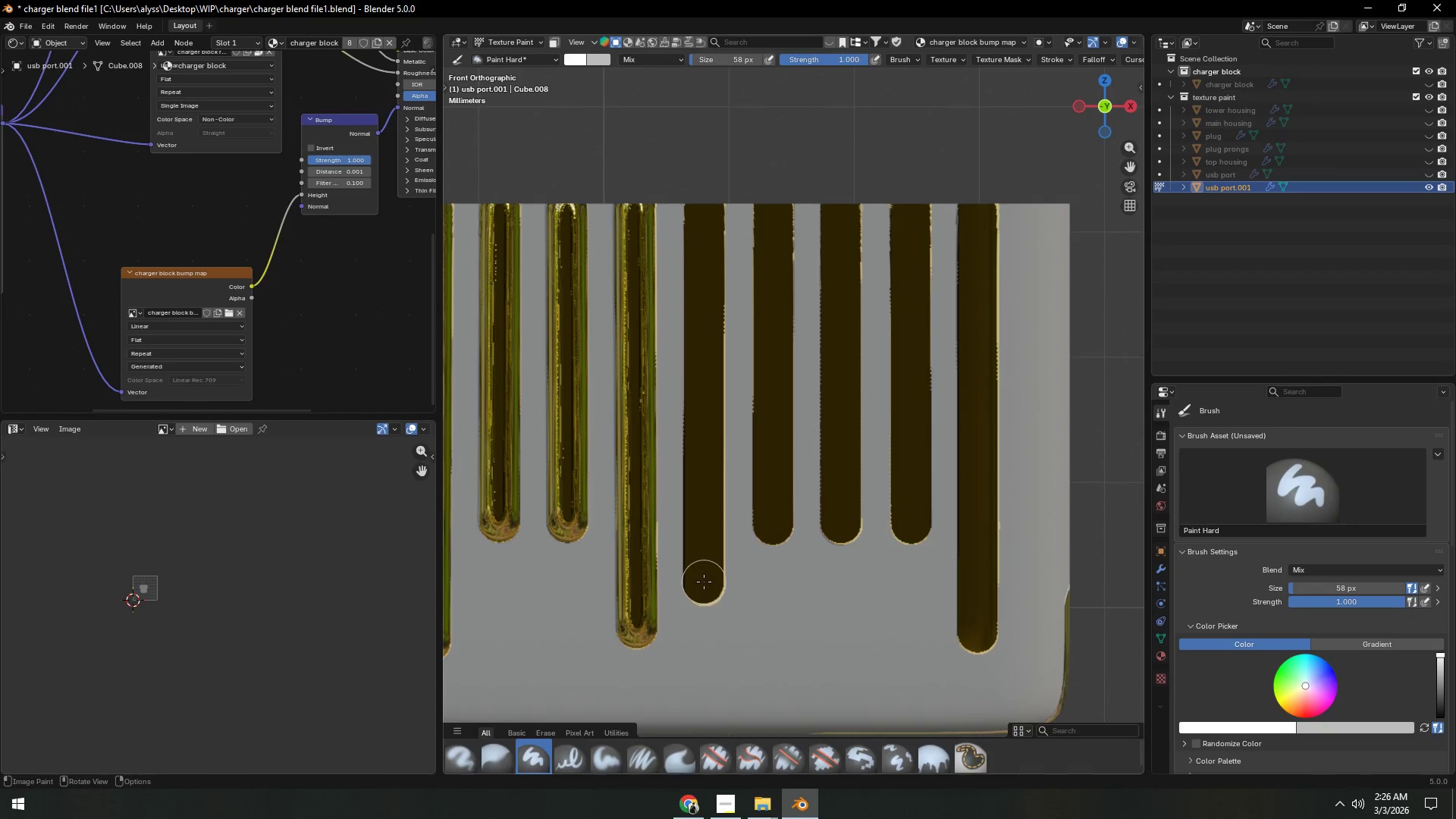 
left_click_drag(start_coordinate=[704, 582], to_coordinate=[704, 196])
 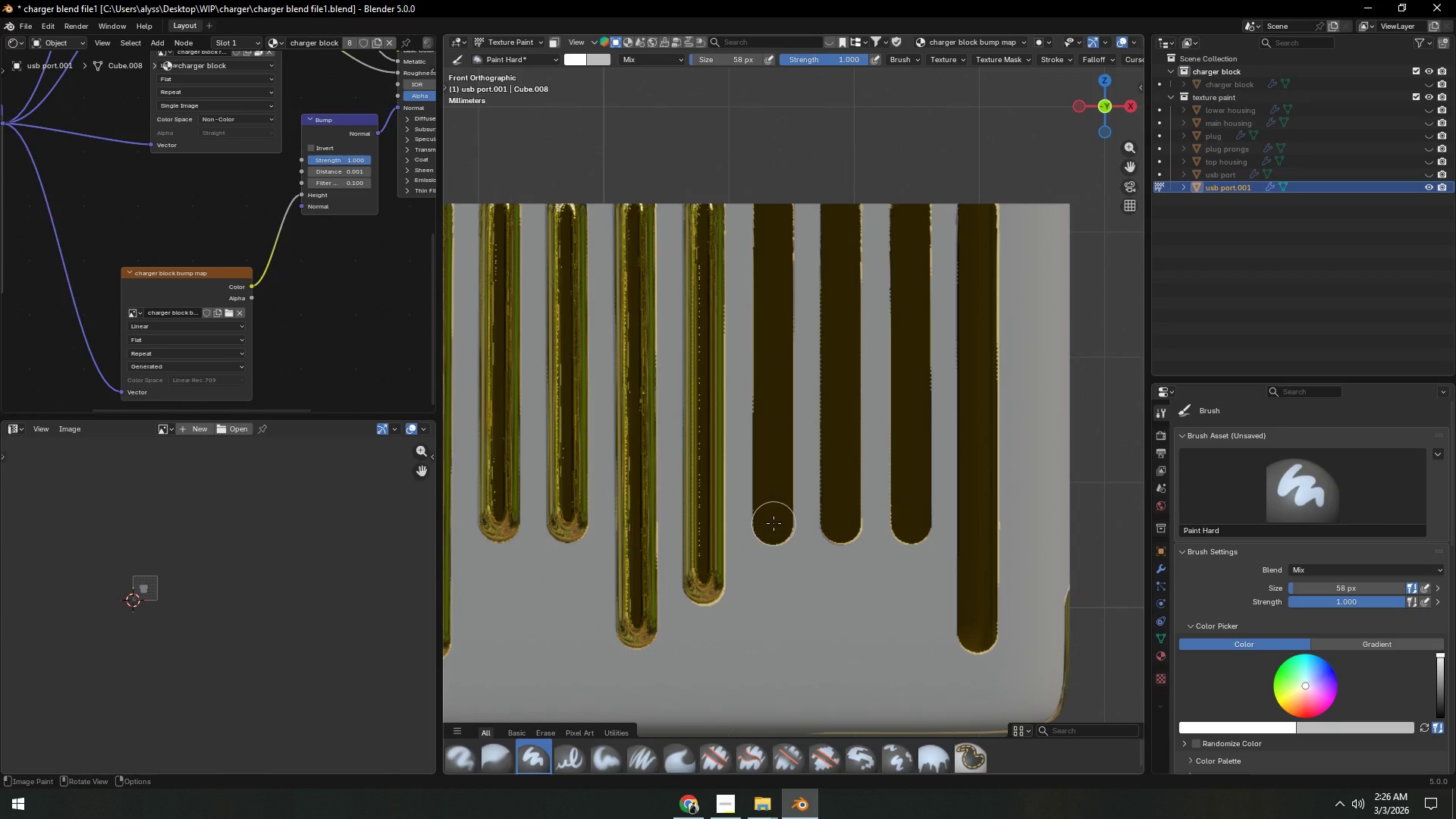 
left_click_drag(start_coordinate=[774, 523], to_coordinate=[774, 199])
 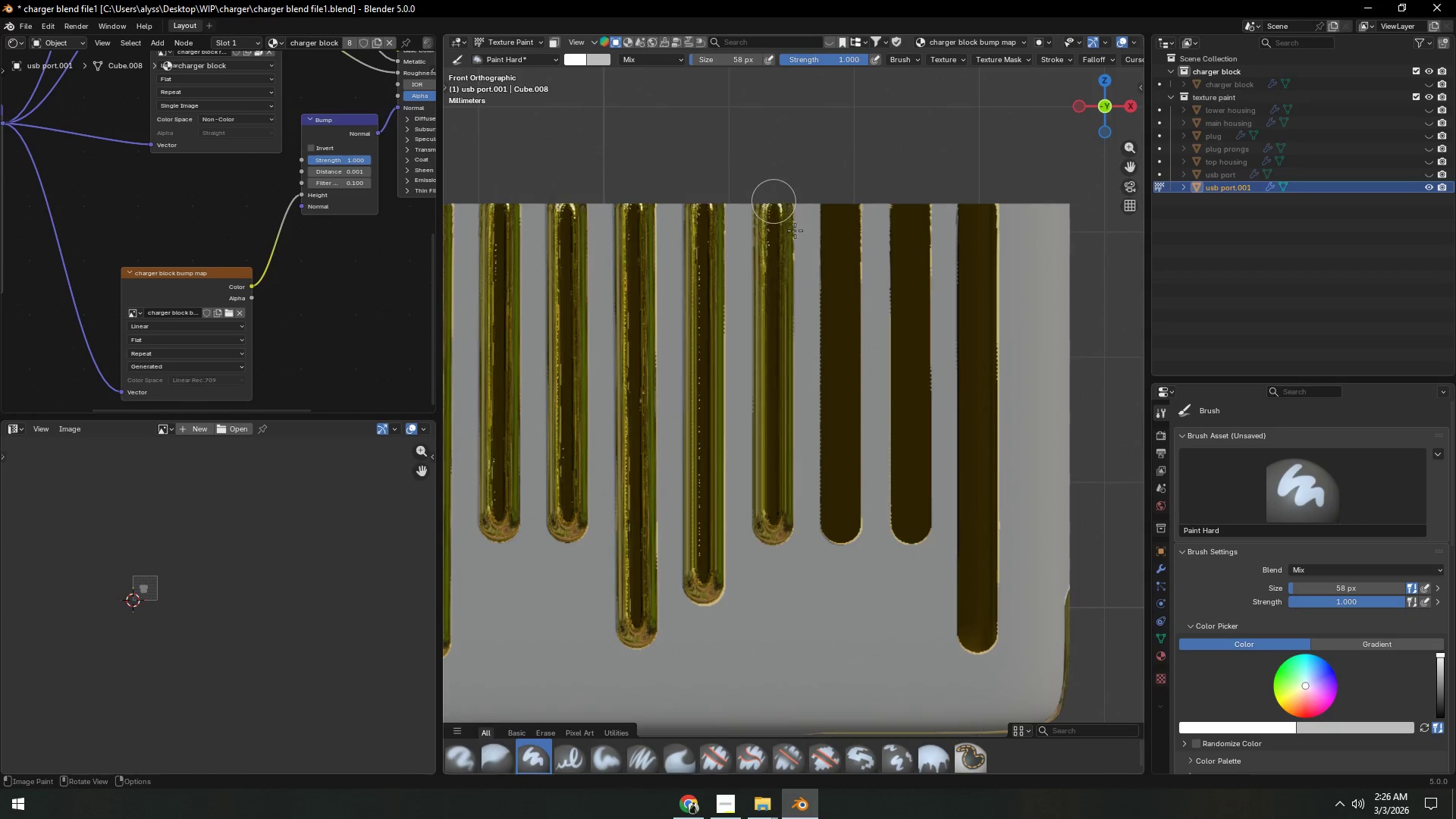 
hold_key(key=ShiftLeft, duration=0.64)
 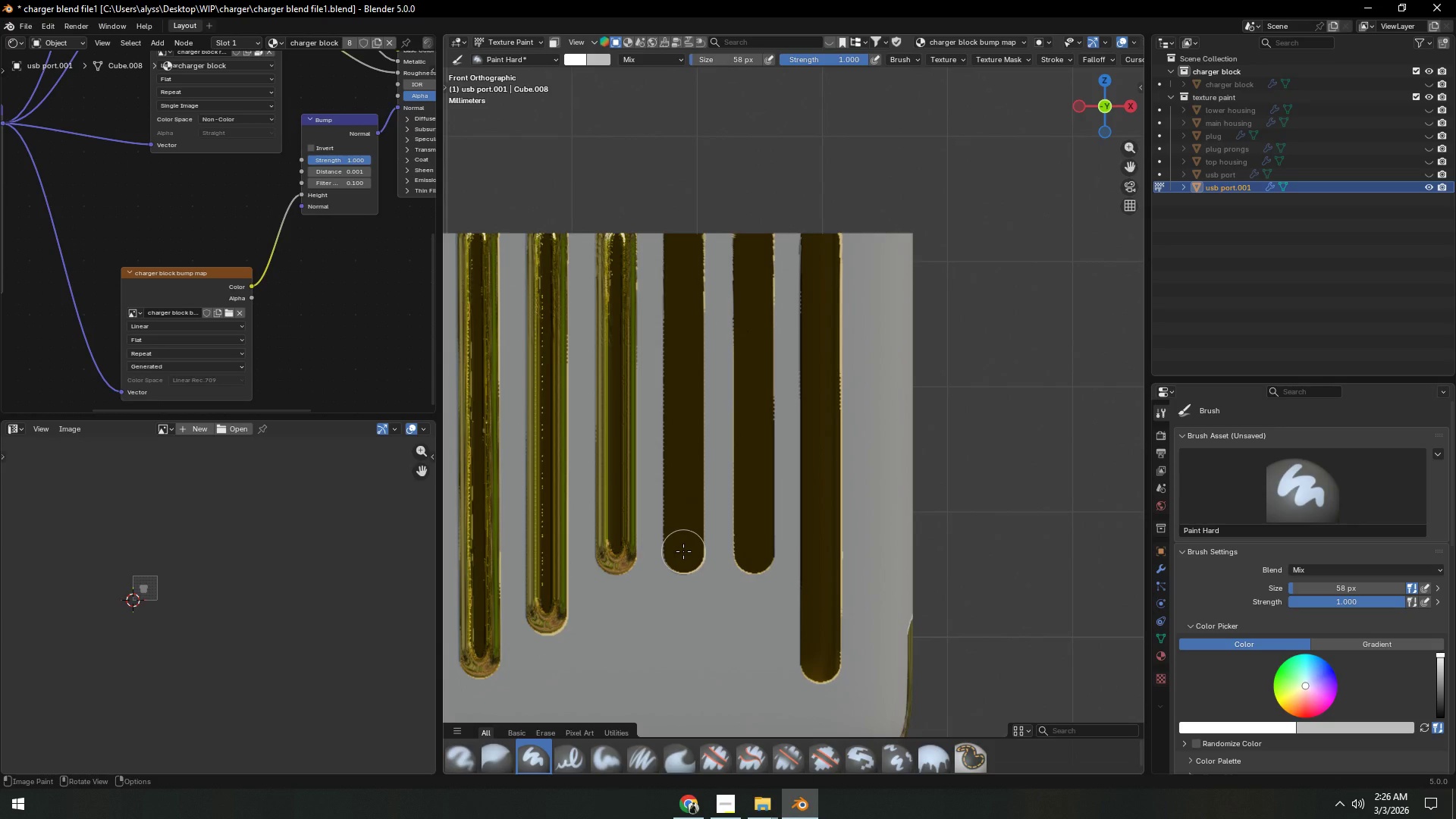 
left_click_drag(start_coordinate=[683, 551], to_coordinate=[684, 224])
 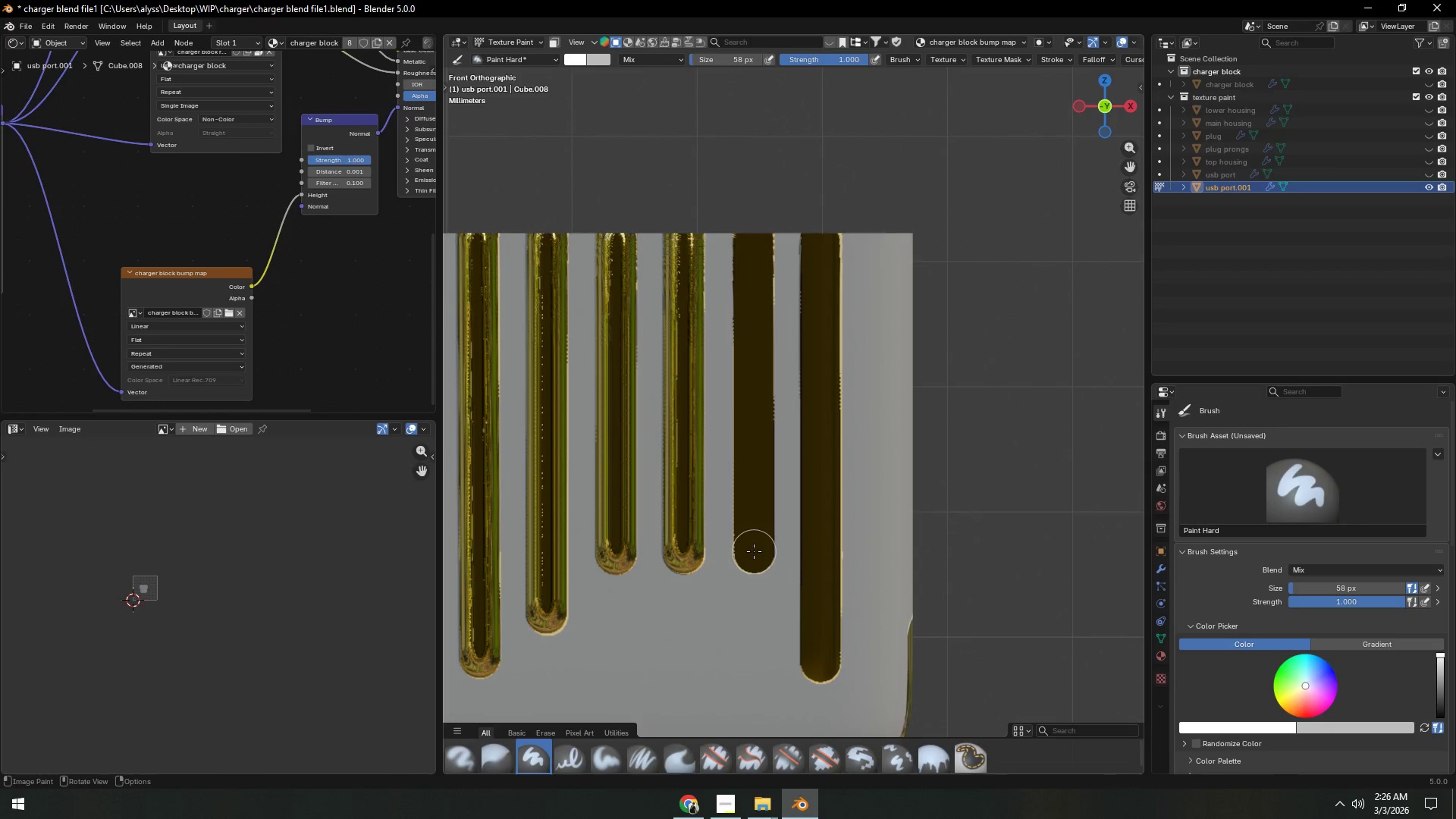 
left_click_drag(start_coordinate=[754, 551], to_coordinate=[755, 232])
 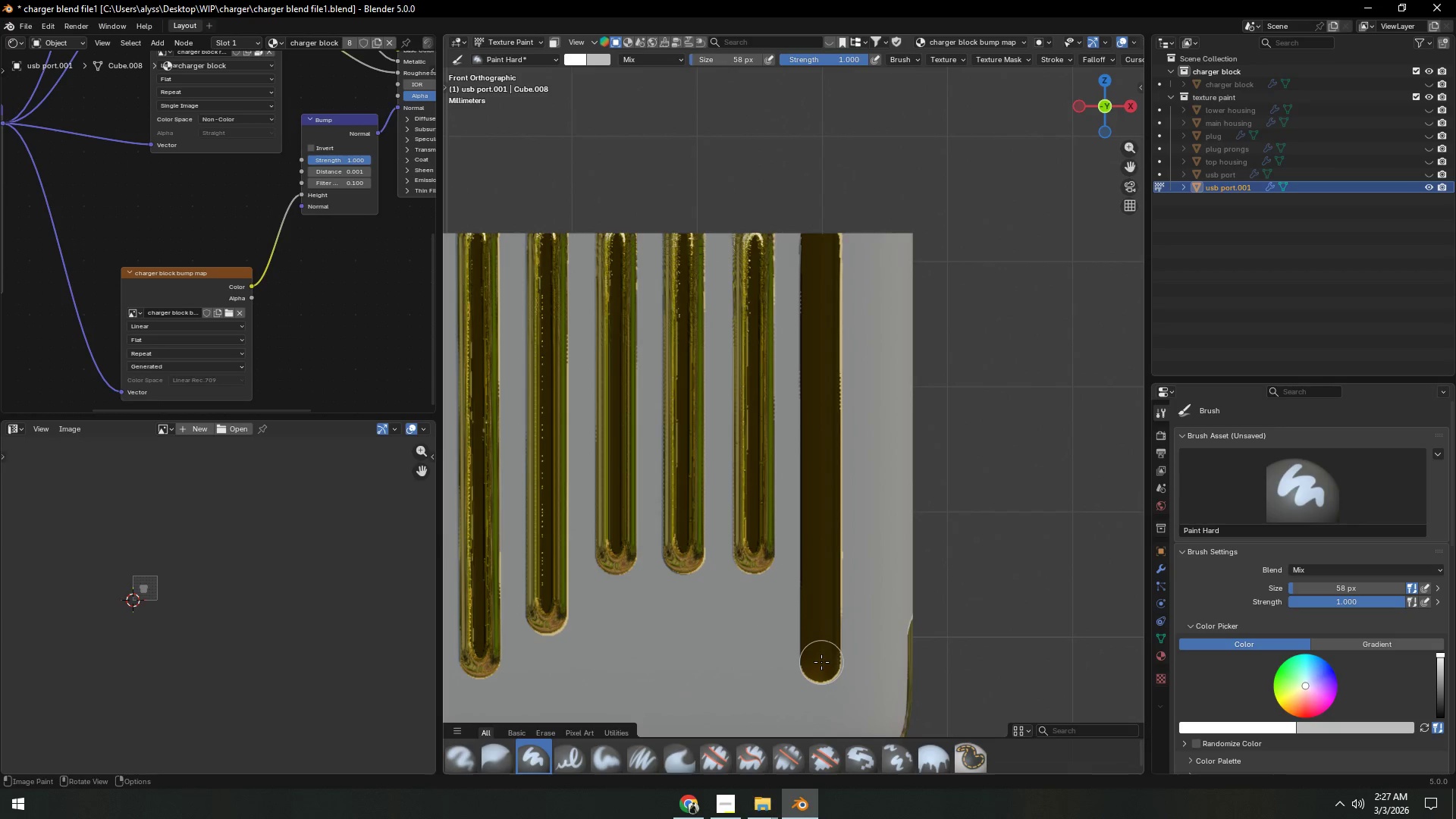 
left_click_drag(start_coordinate=[821, 661], to_coordinate=[821, 227])
 